 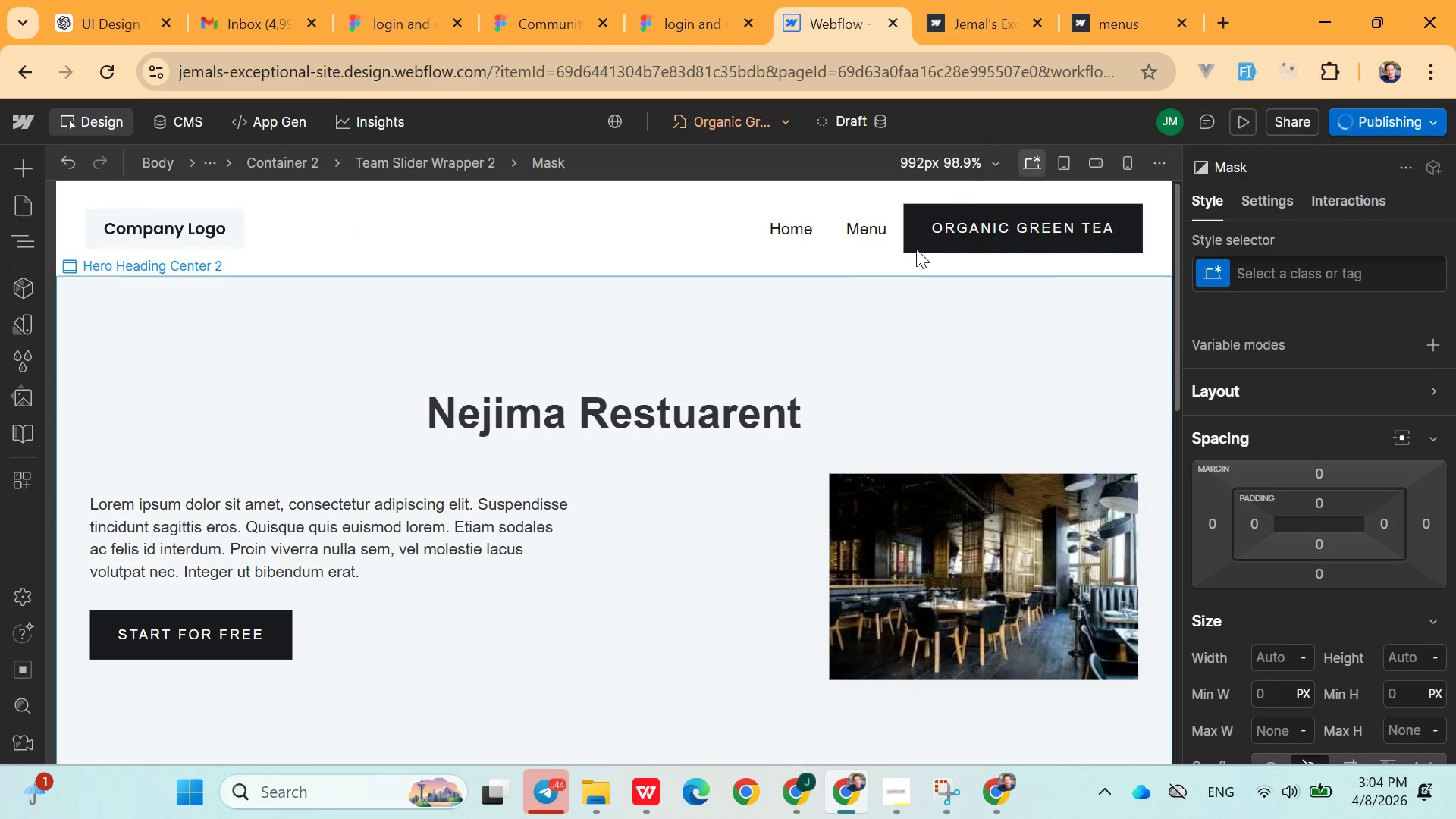 
left_click([872, 218])
 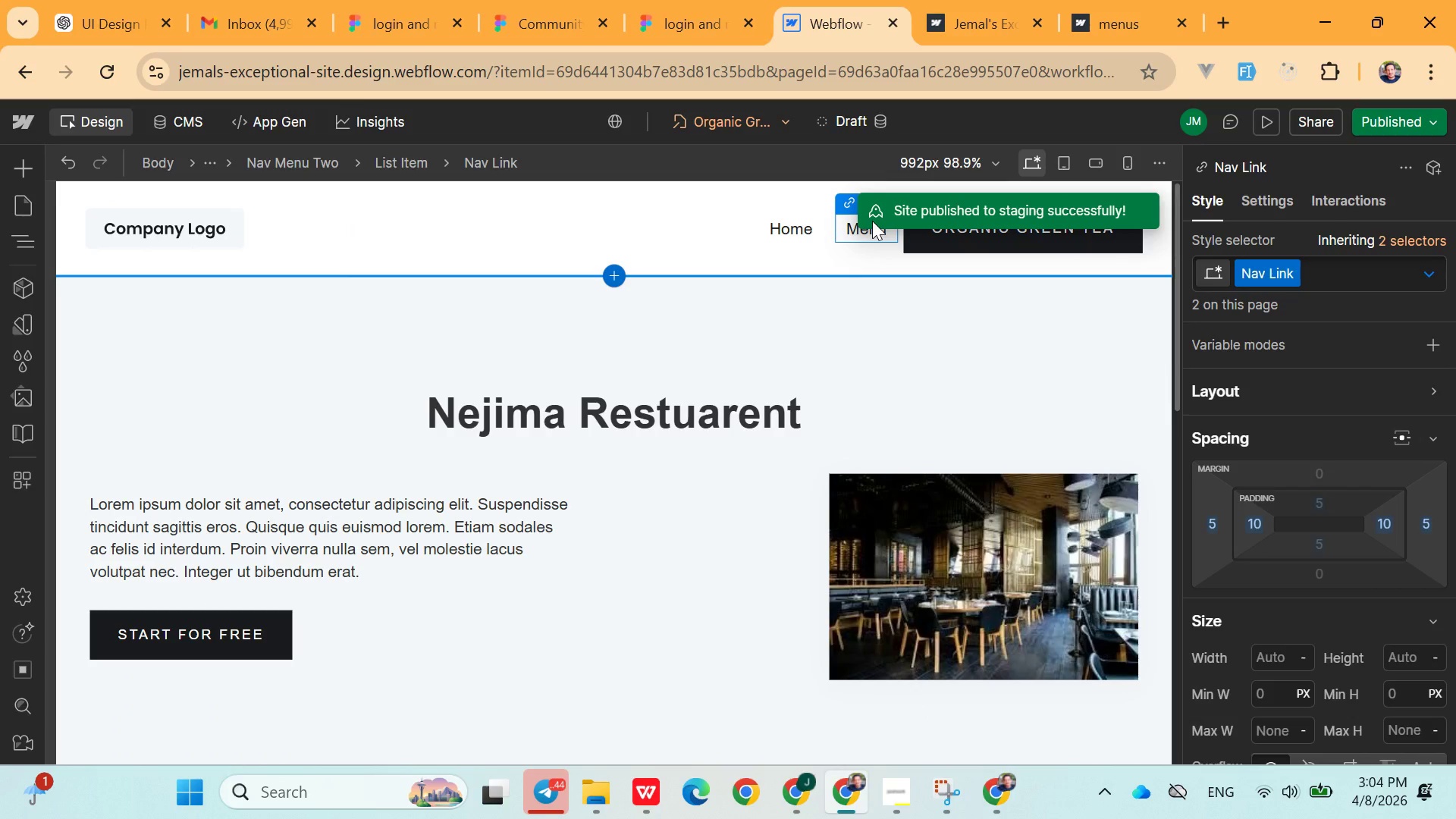 
left_click([873, 222])
 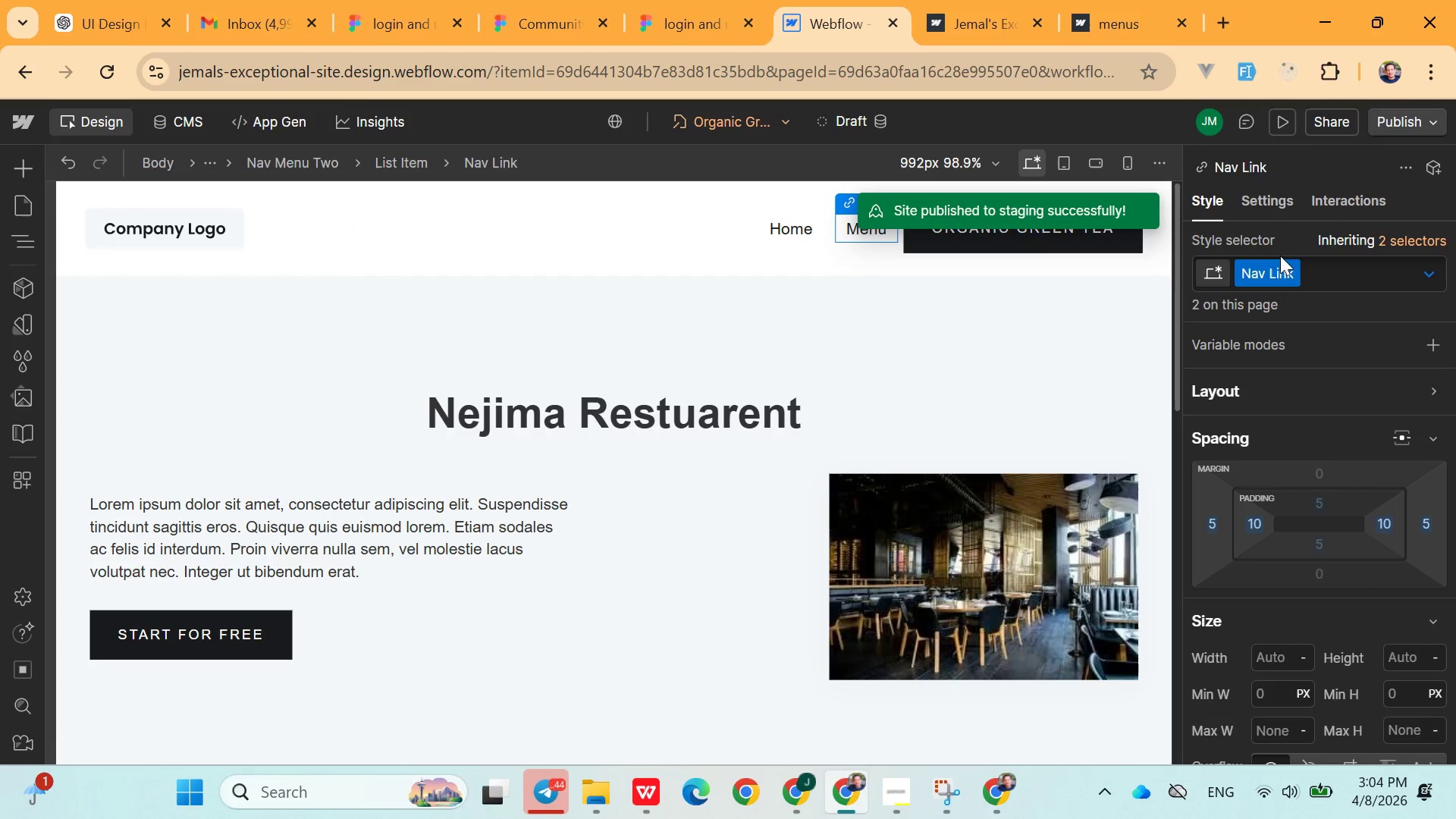 
left_click([1281, 262])
 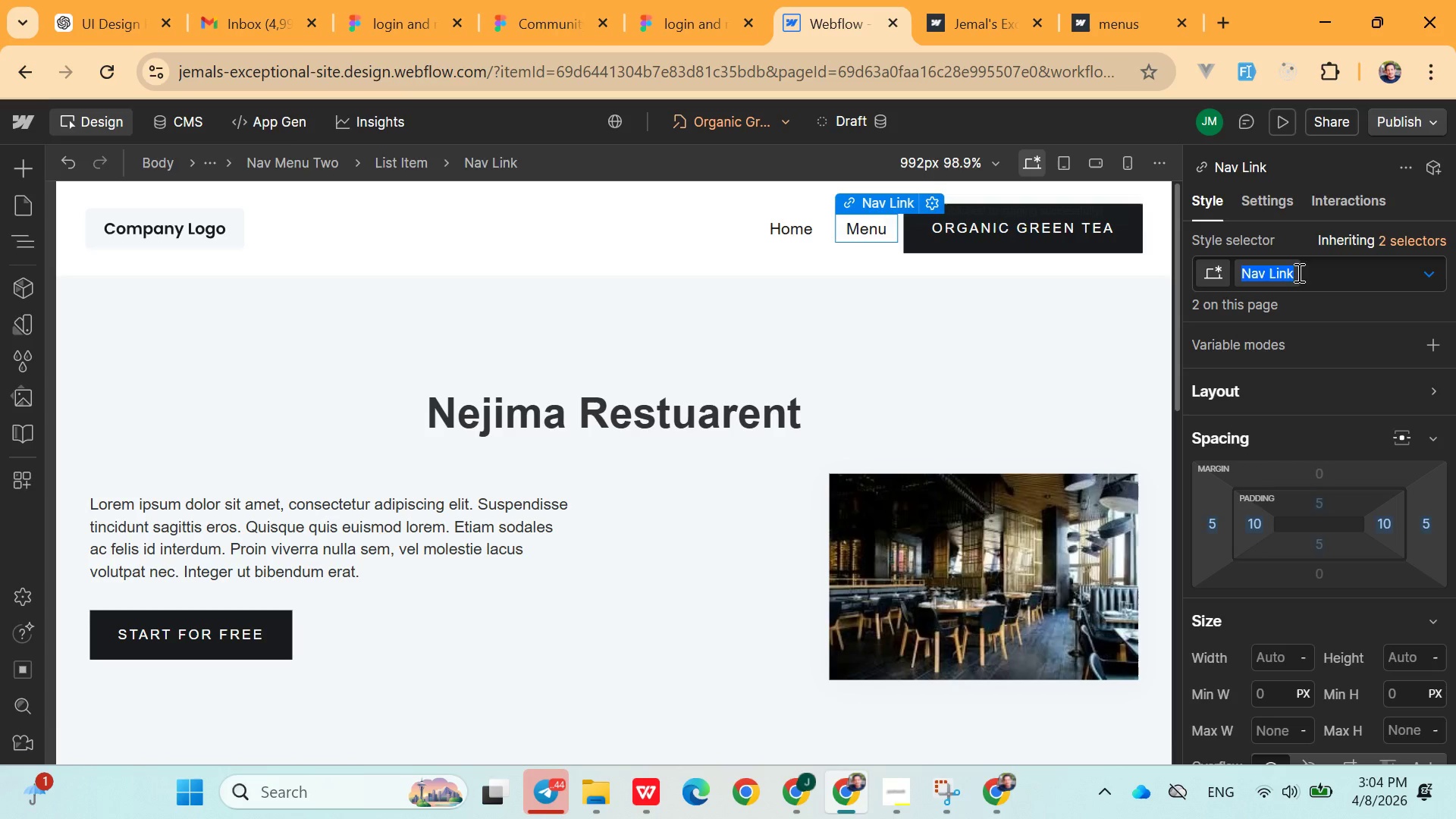 
left_click([1313, 272])
 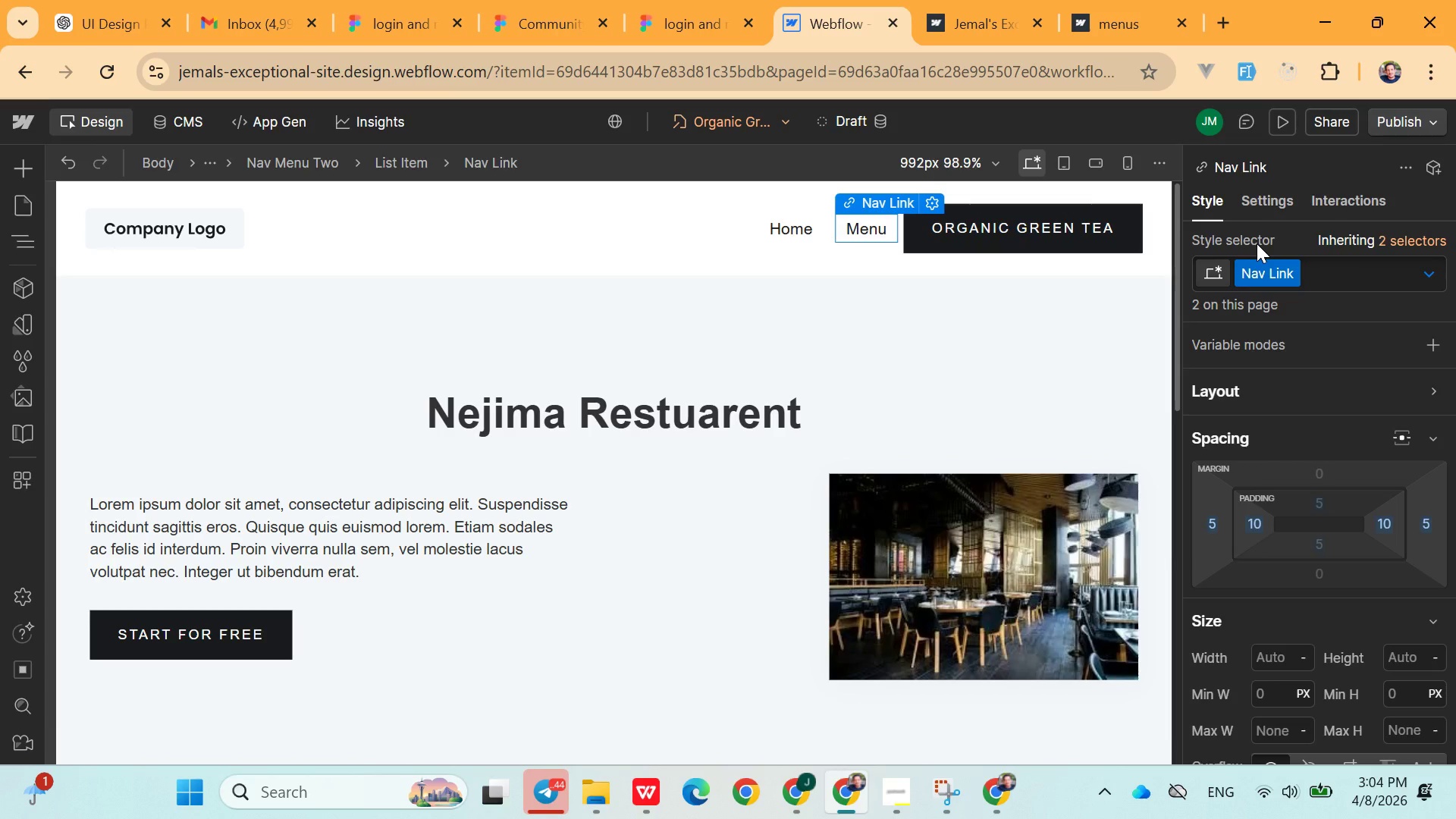 
left_click([874, 229])
 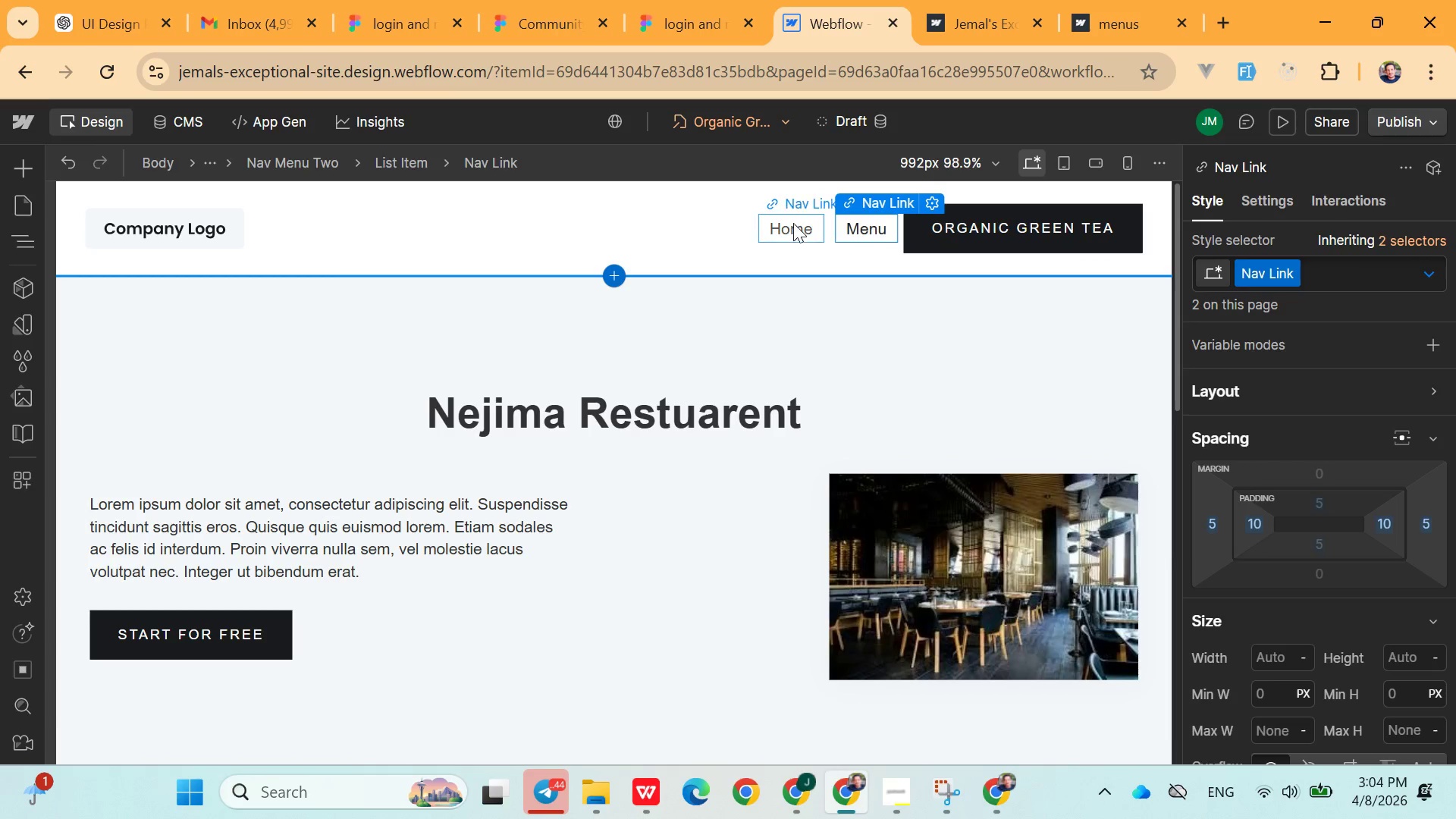 
left_click([793, 223])
 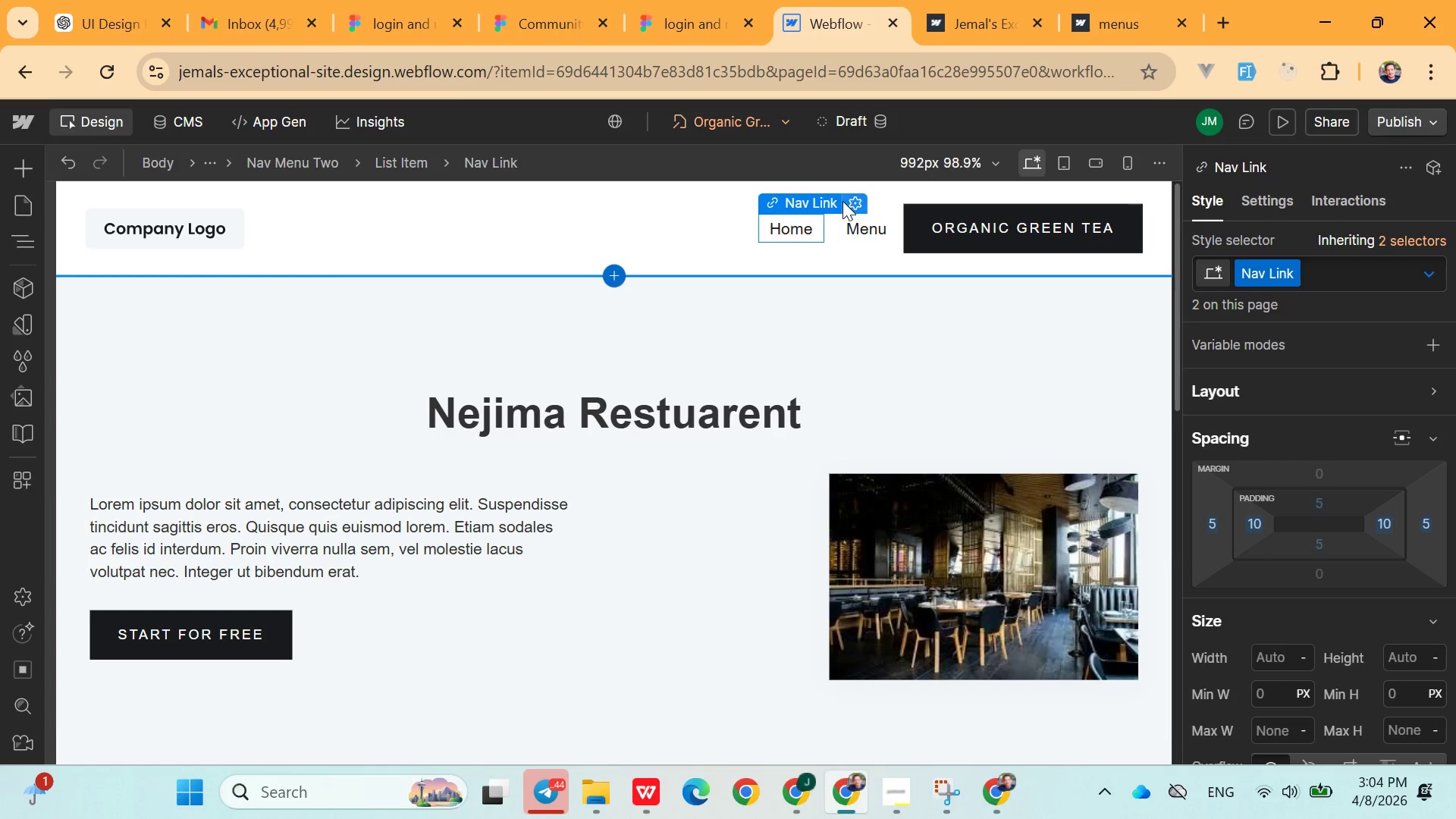 
left_click([819, 202])
 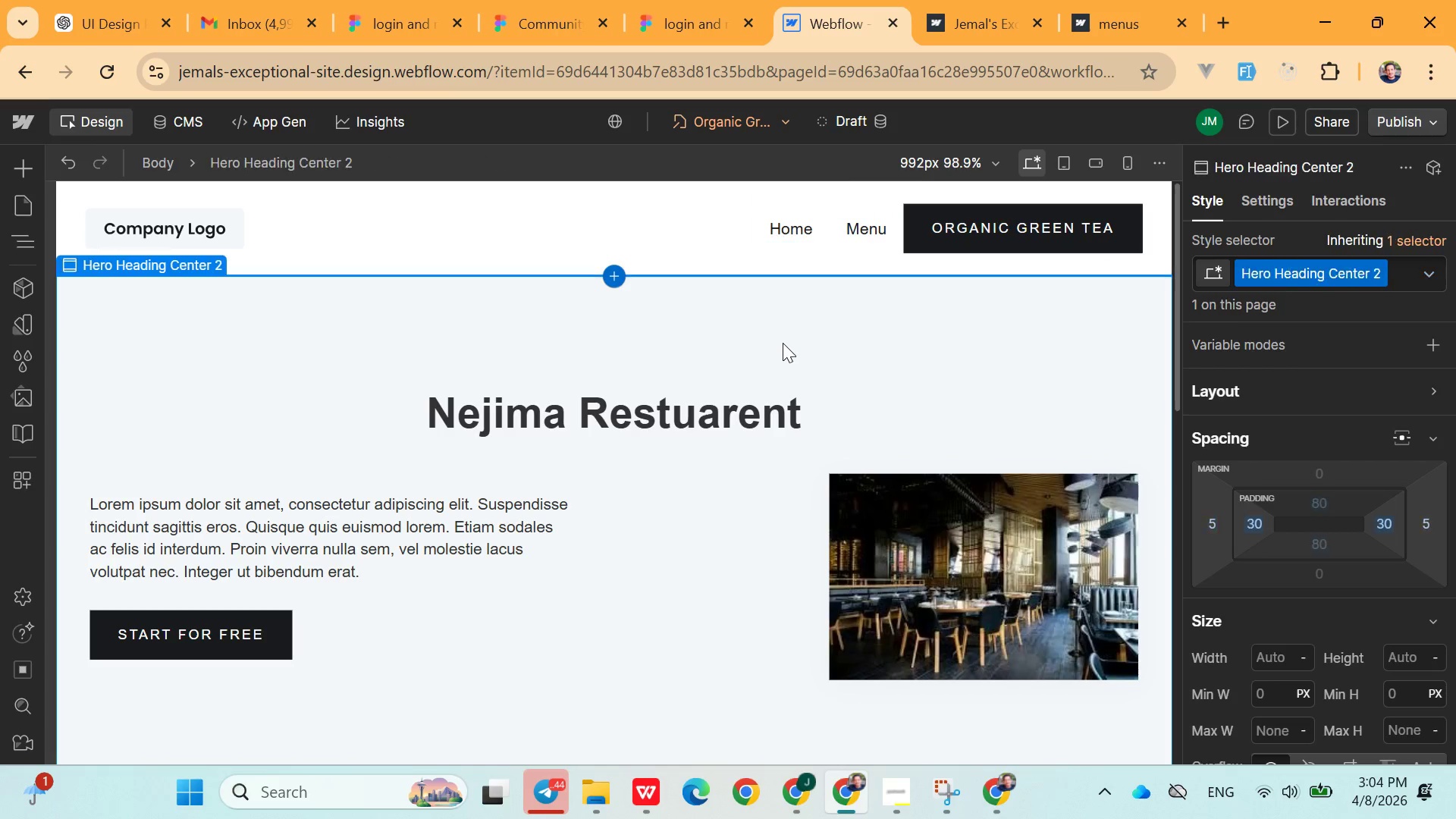 
scroll: coordinate [562, 532], scroll_direction: down, amount: 4.0
 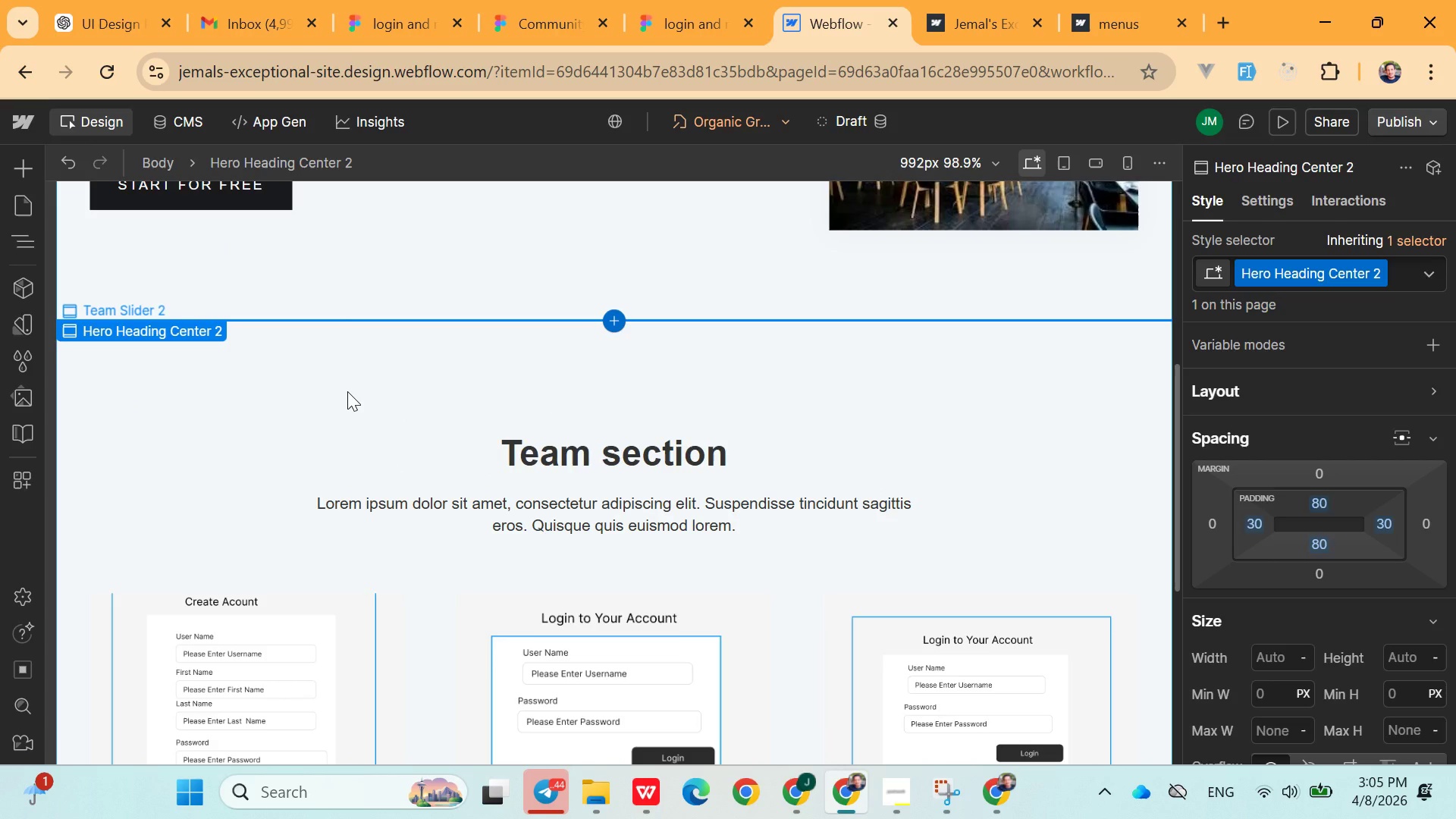 
left_click([347, 391])
 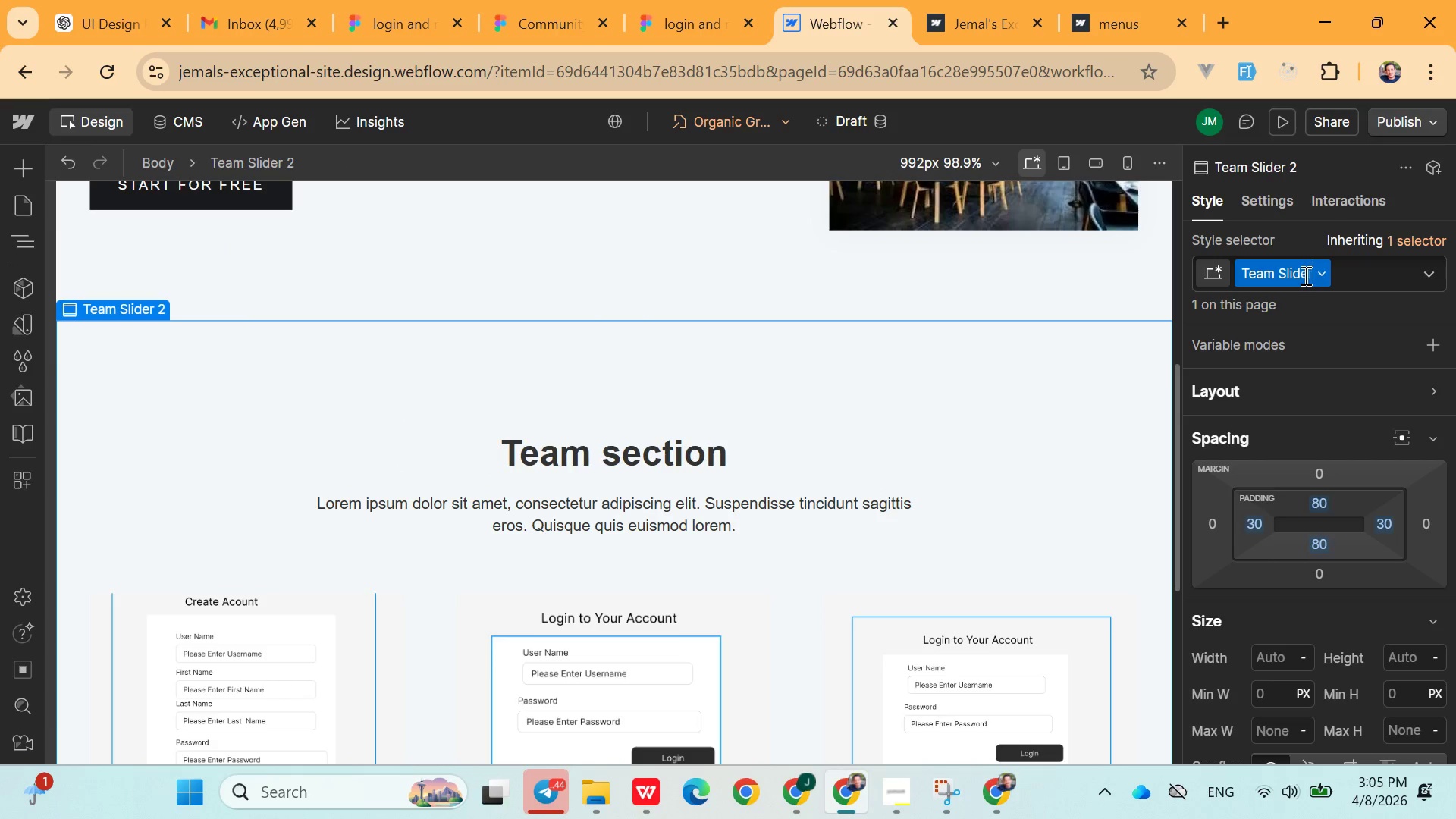 
double_click([1304, 275])
 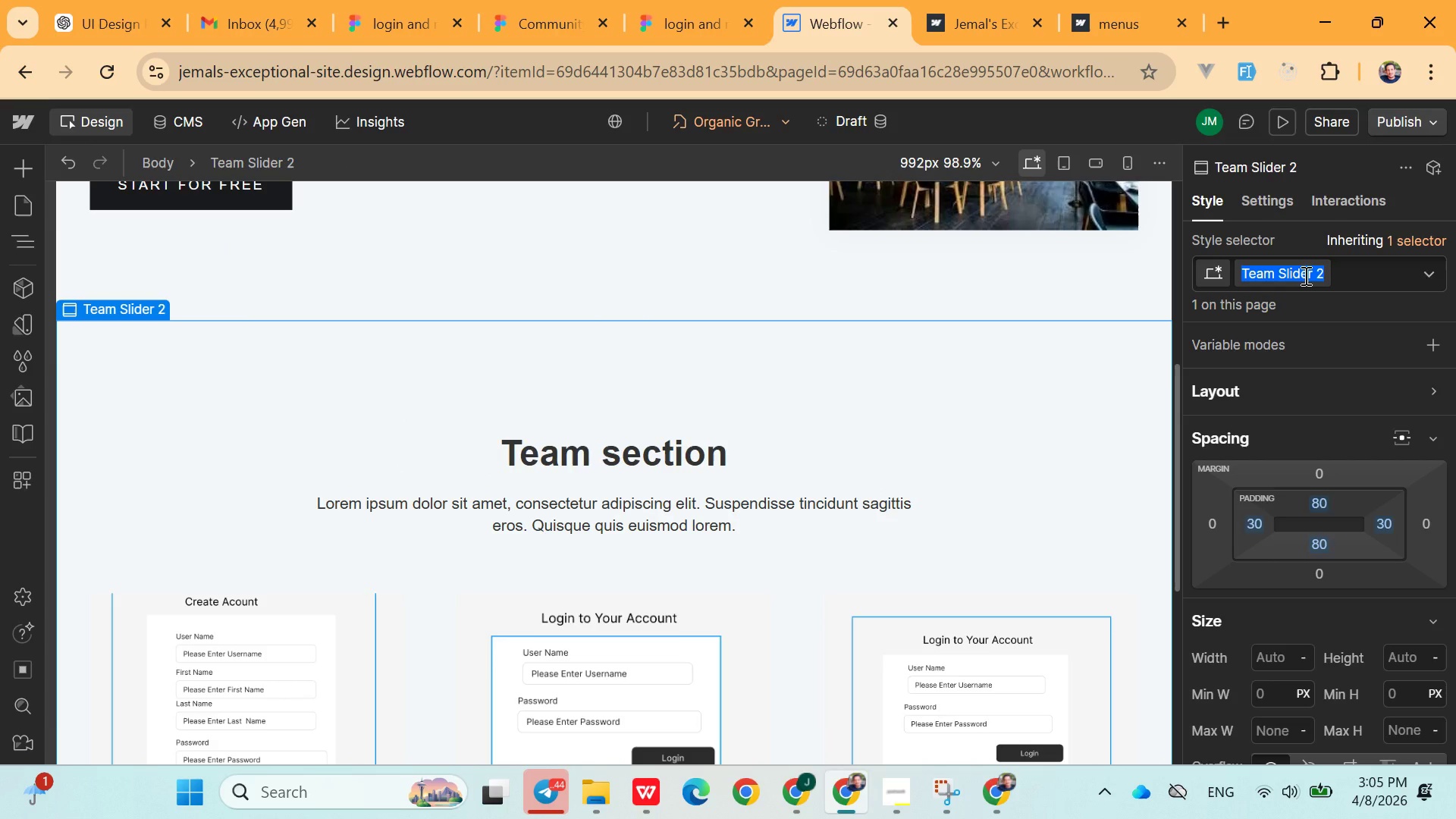 
triple_click([1304, 275])
 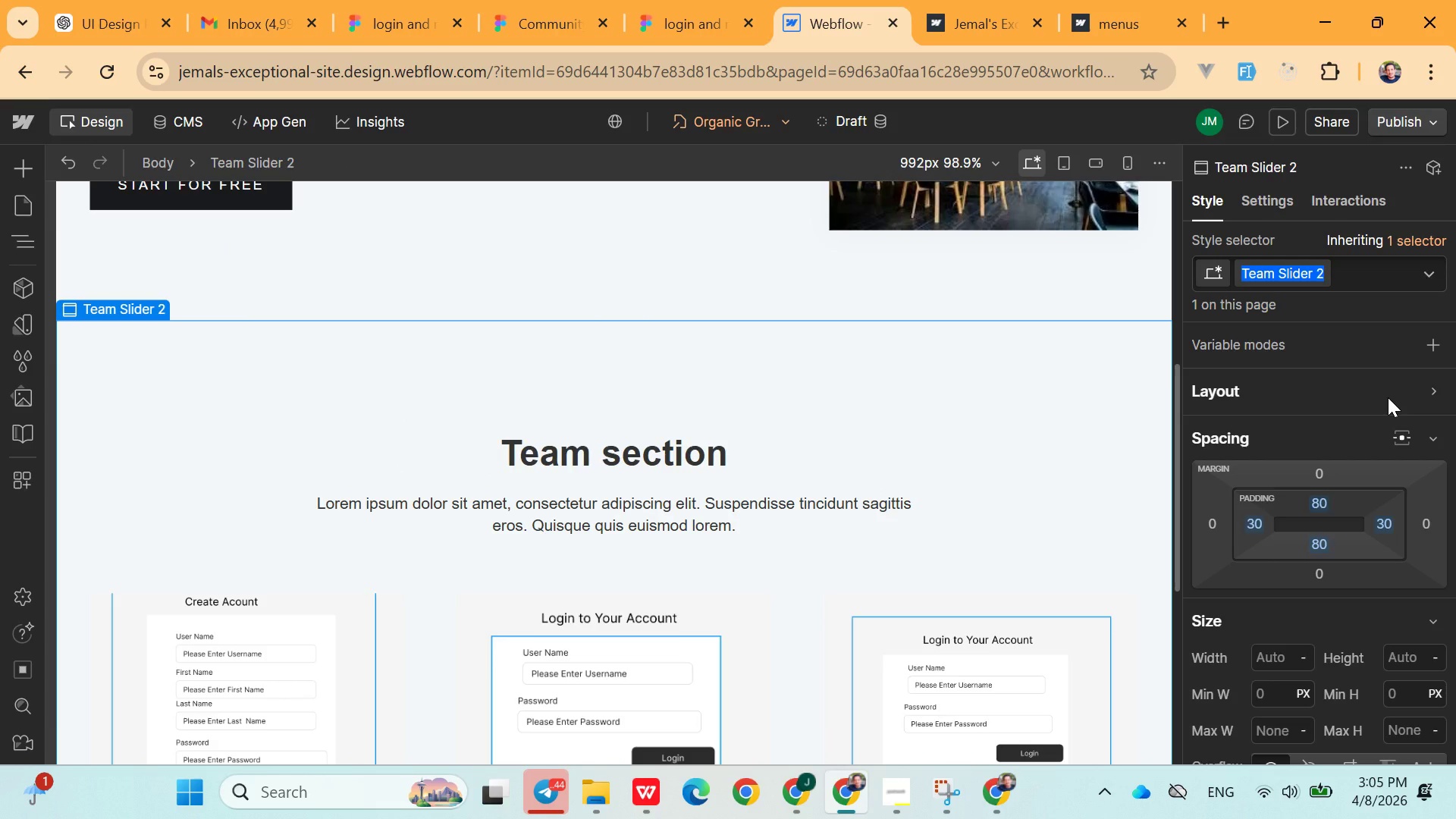 
type(team)
 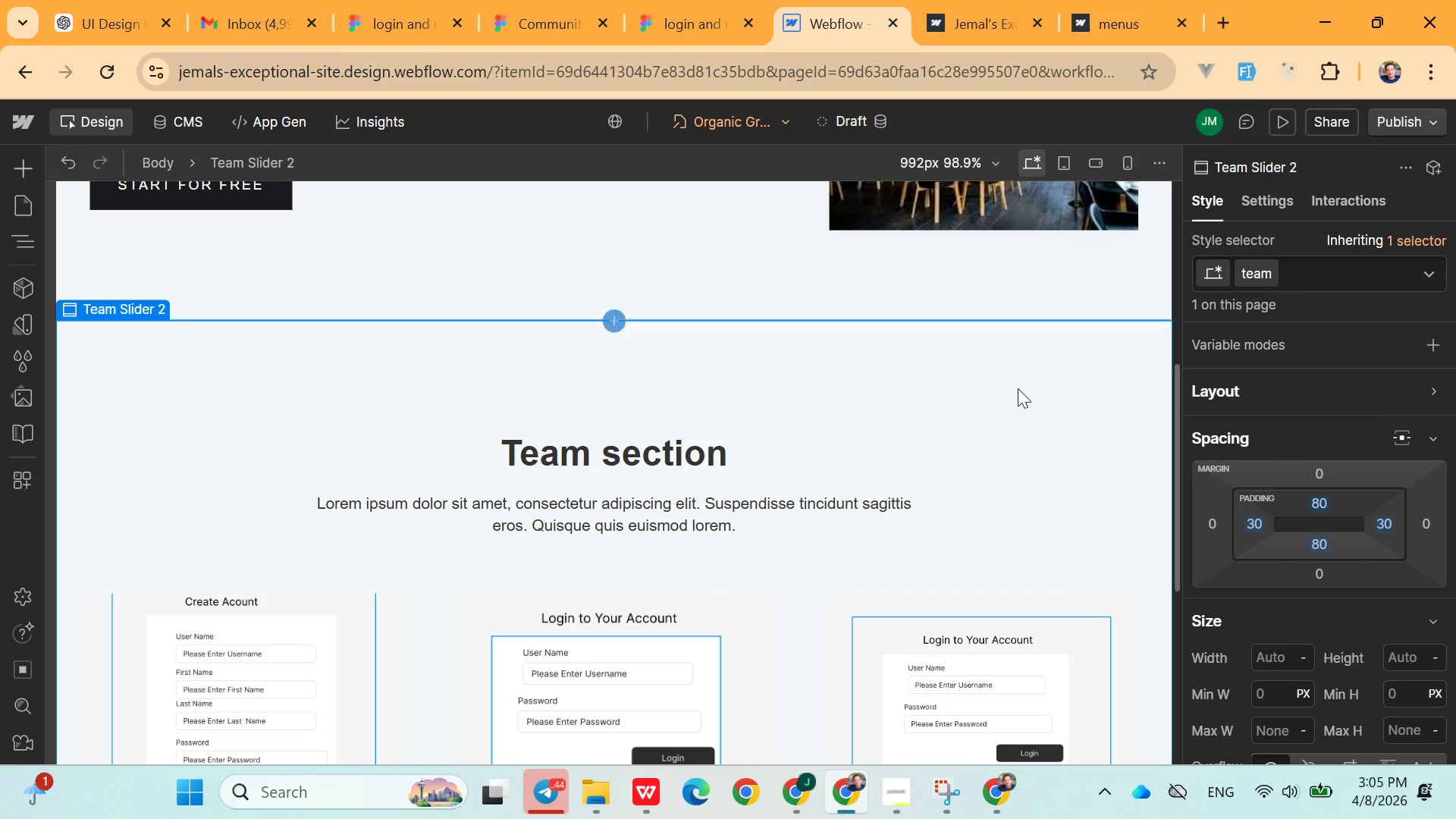 
left_click([1012, 384])
 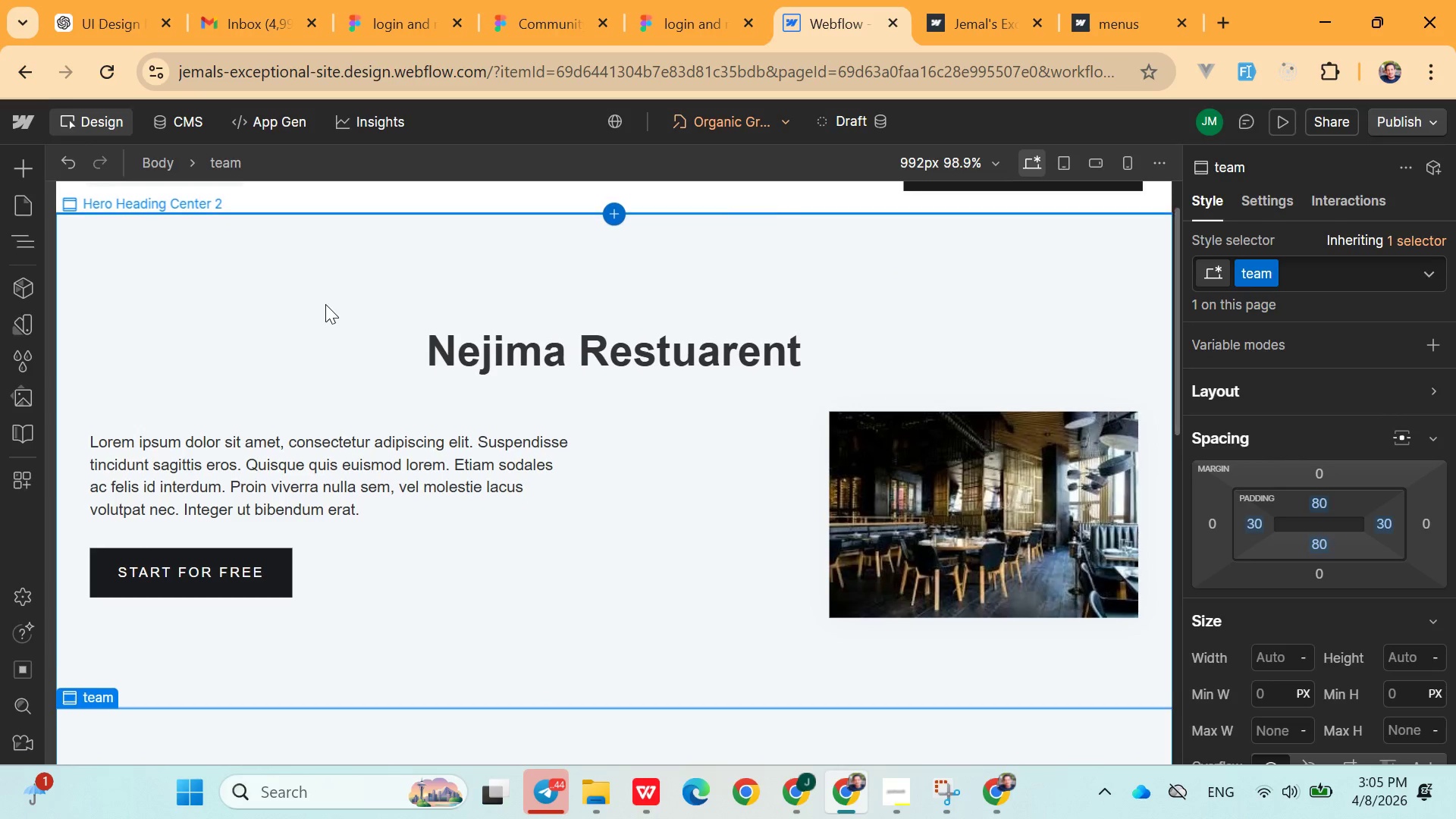 
left_click([160, 315])
 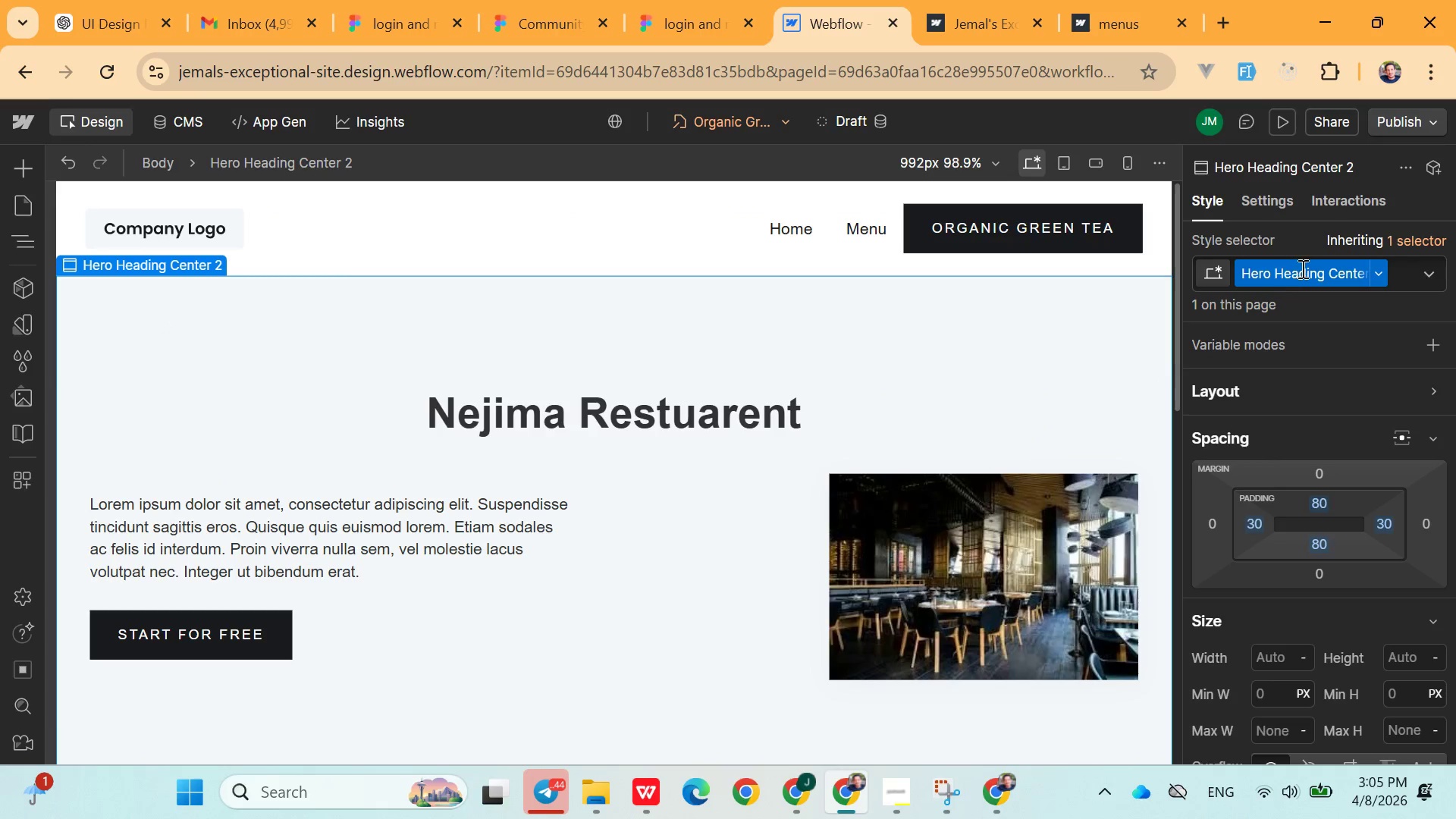 
double_click([1304, 268])
 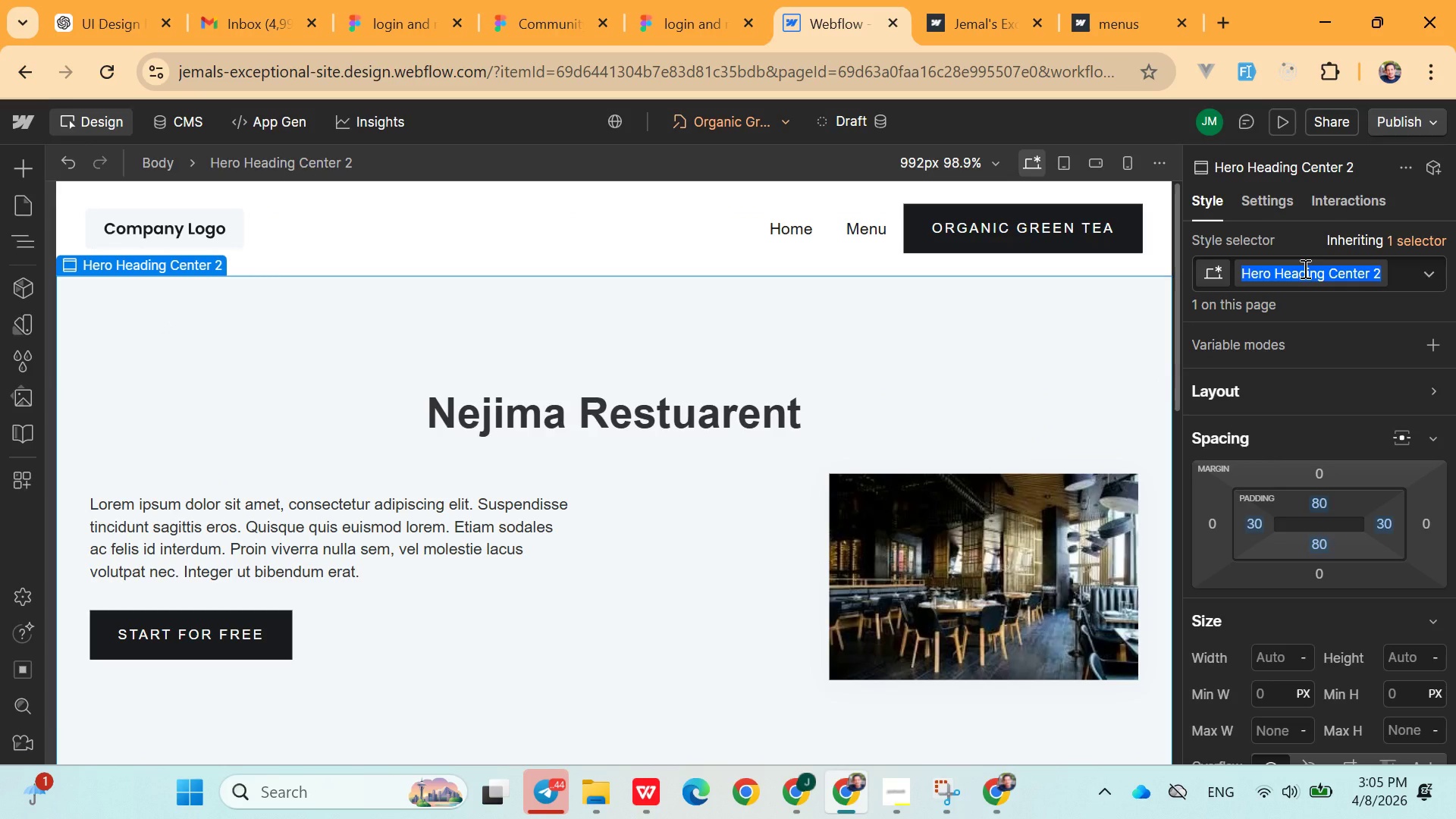 
triple_click([1304, 268])
 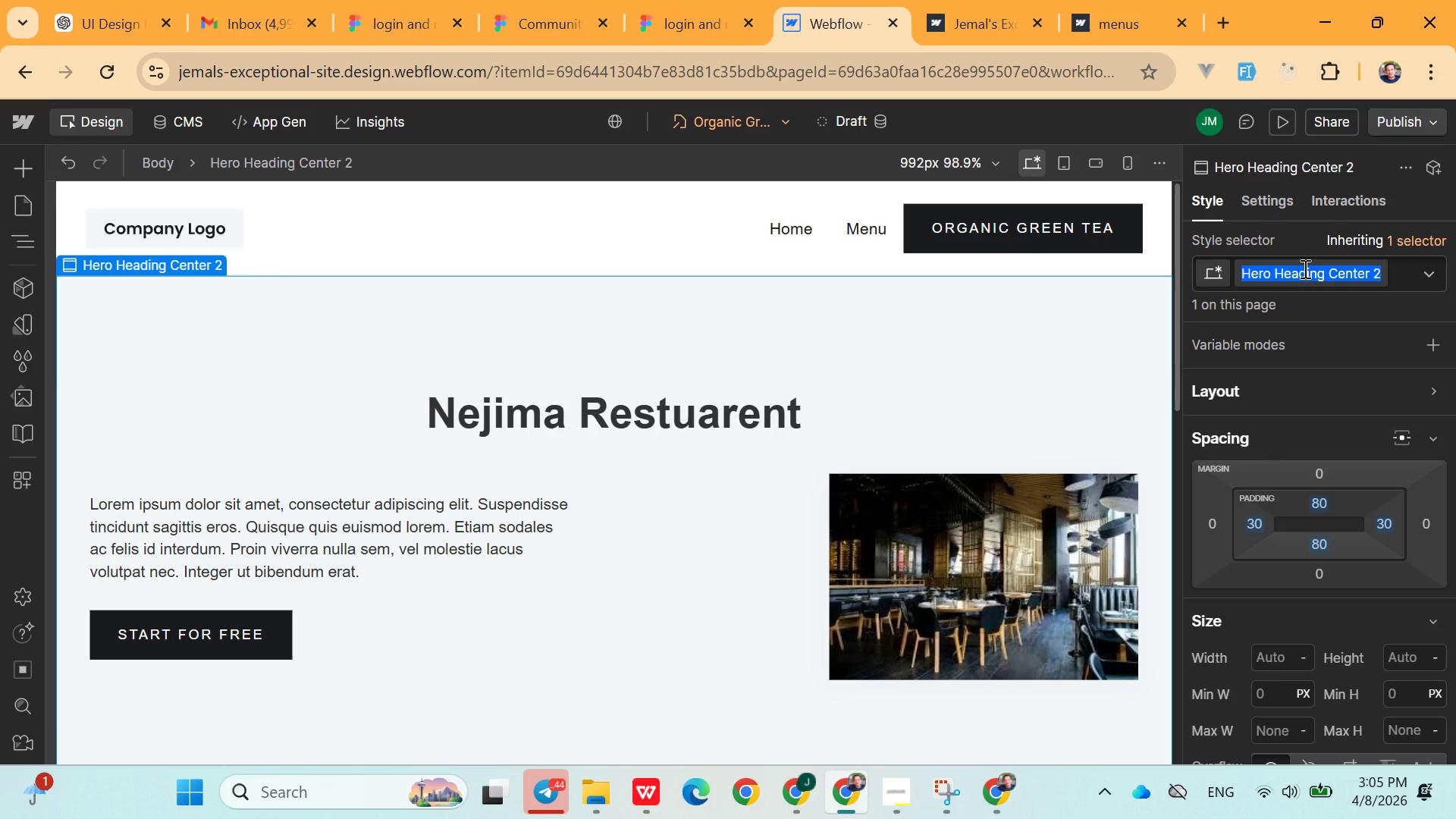 
type(home)
 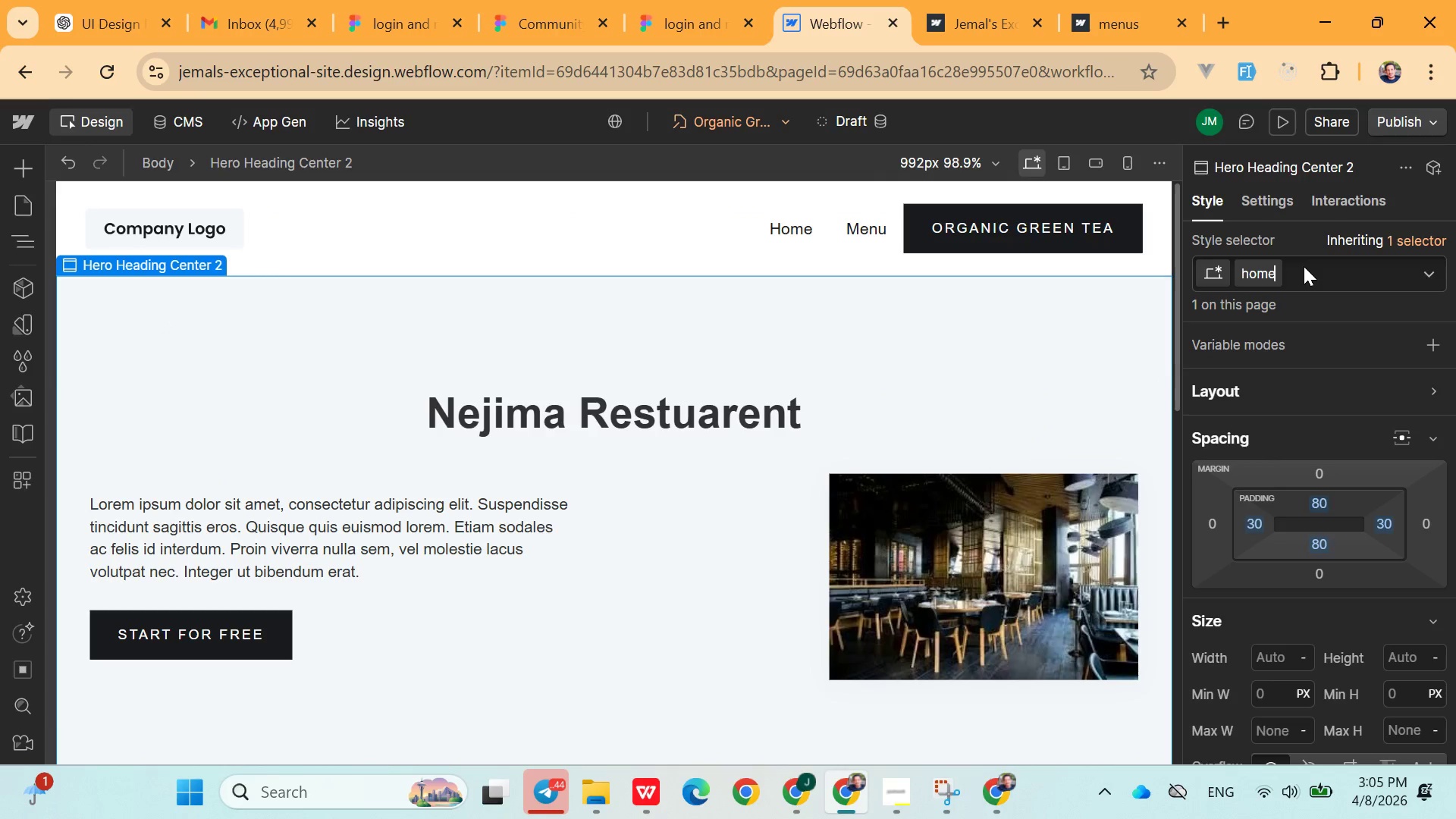 
key(Enter)
 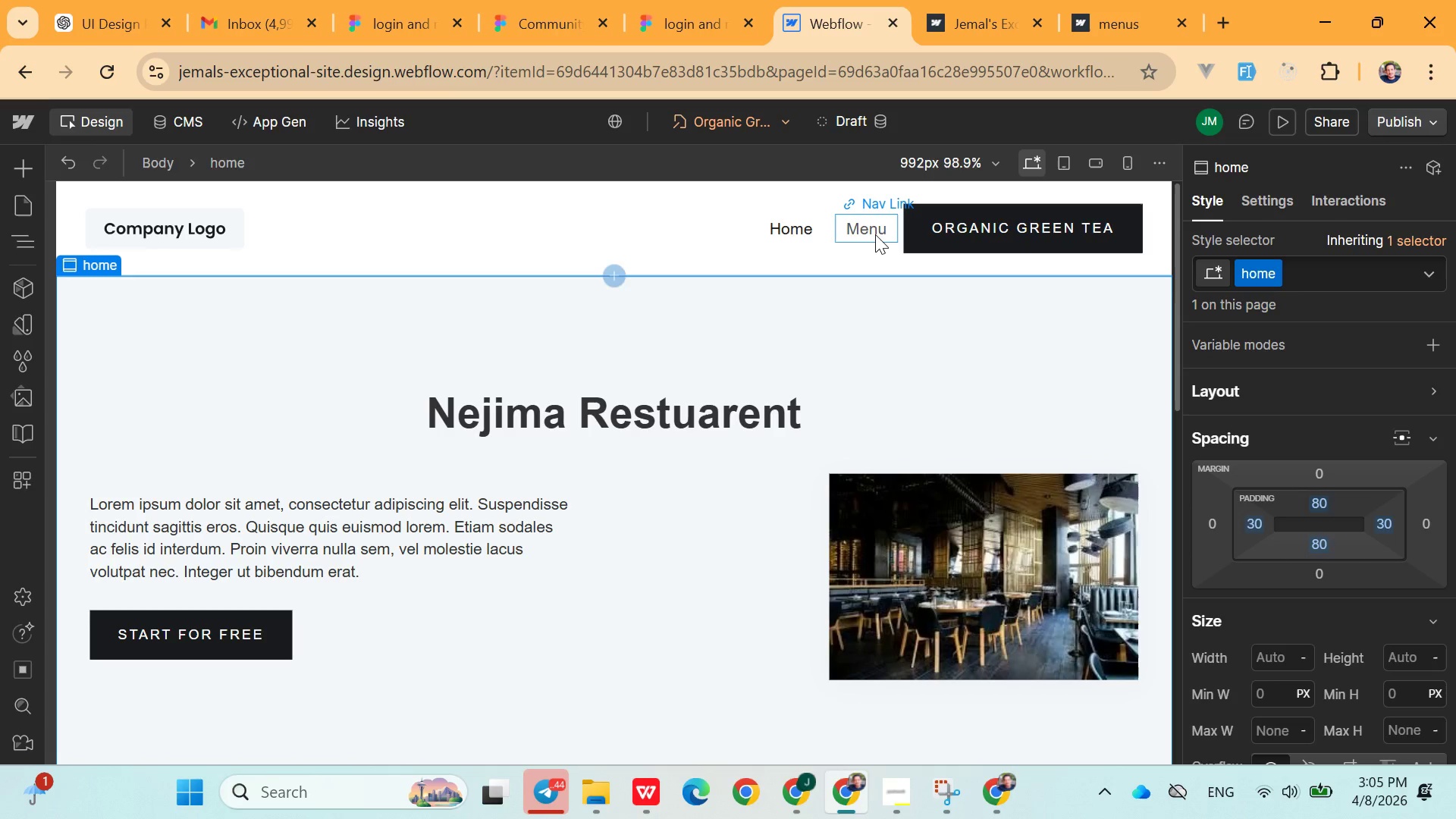 
left_click([875, 233])
 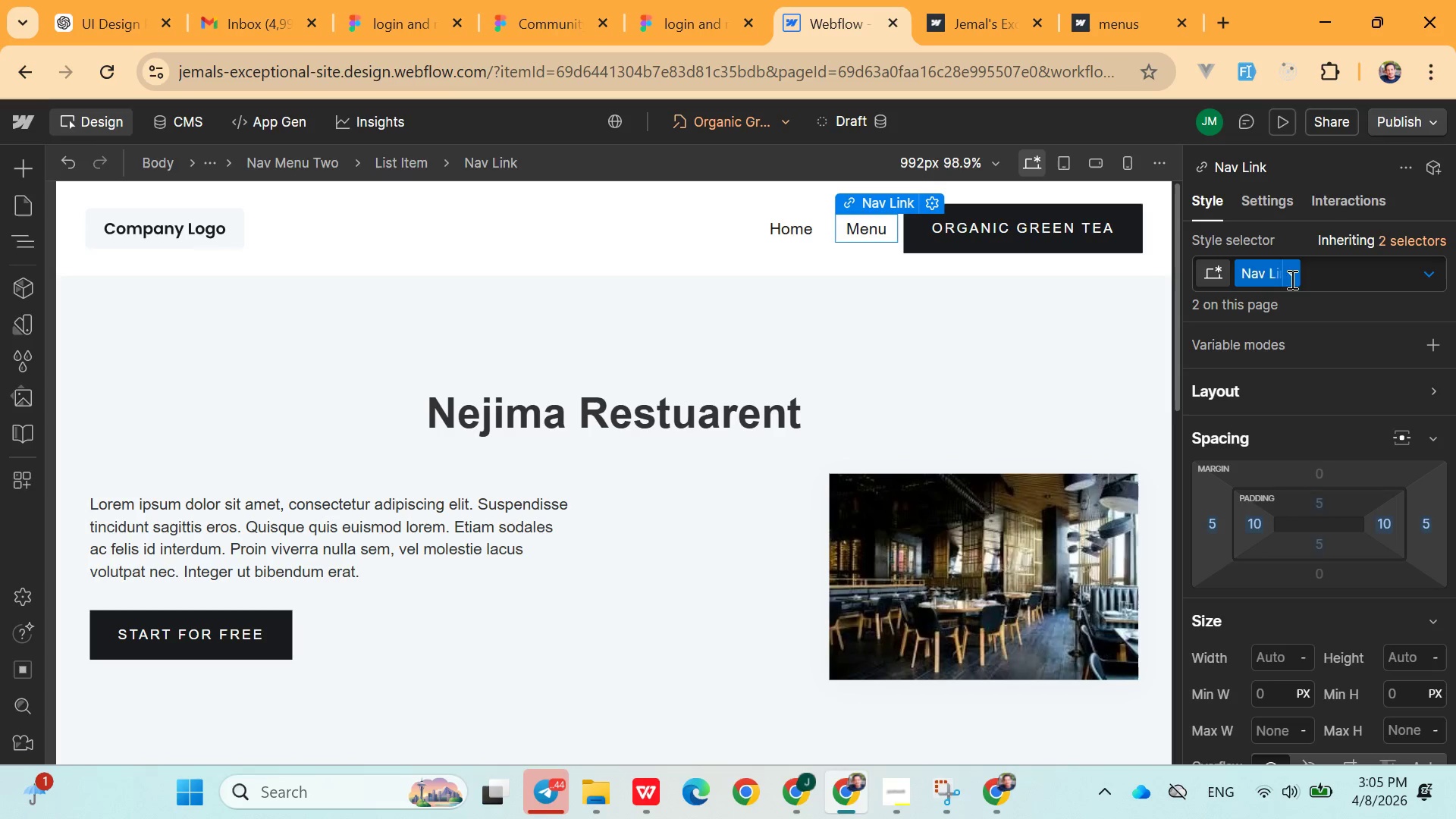 
left_click([1422, 276])
 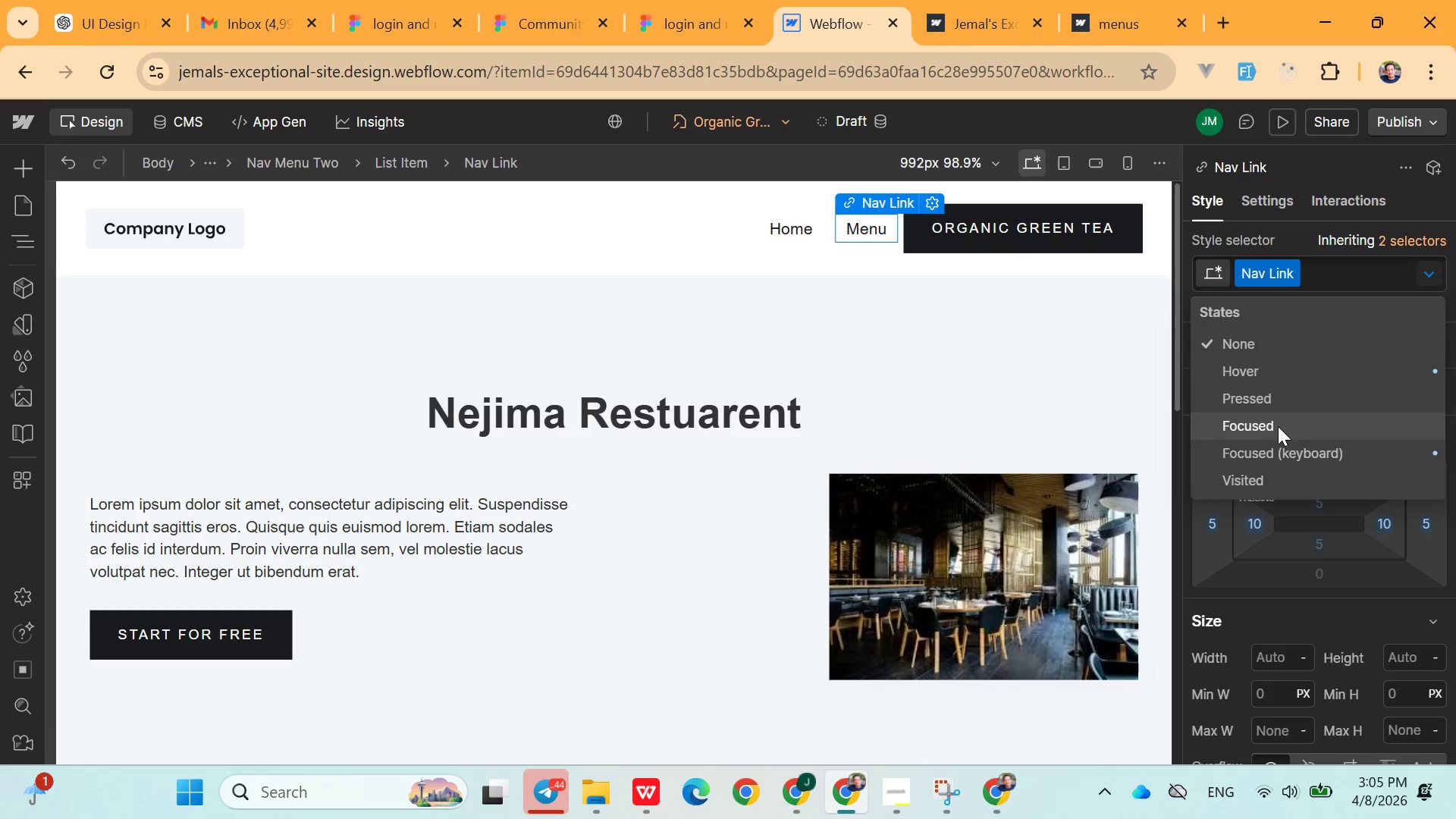 
wait(7.66)
 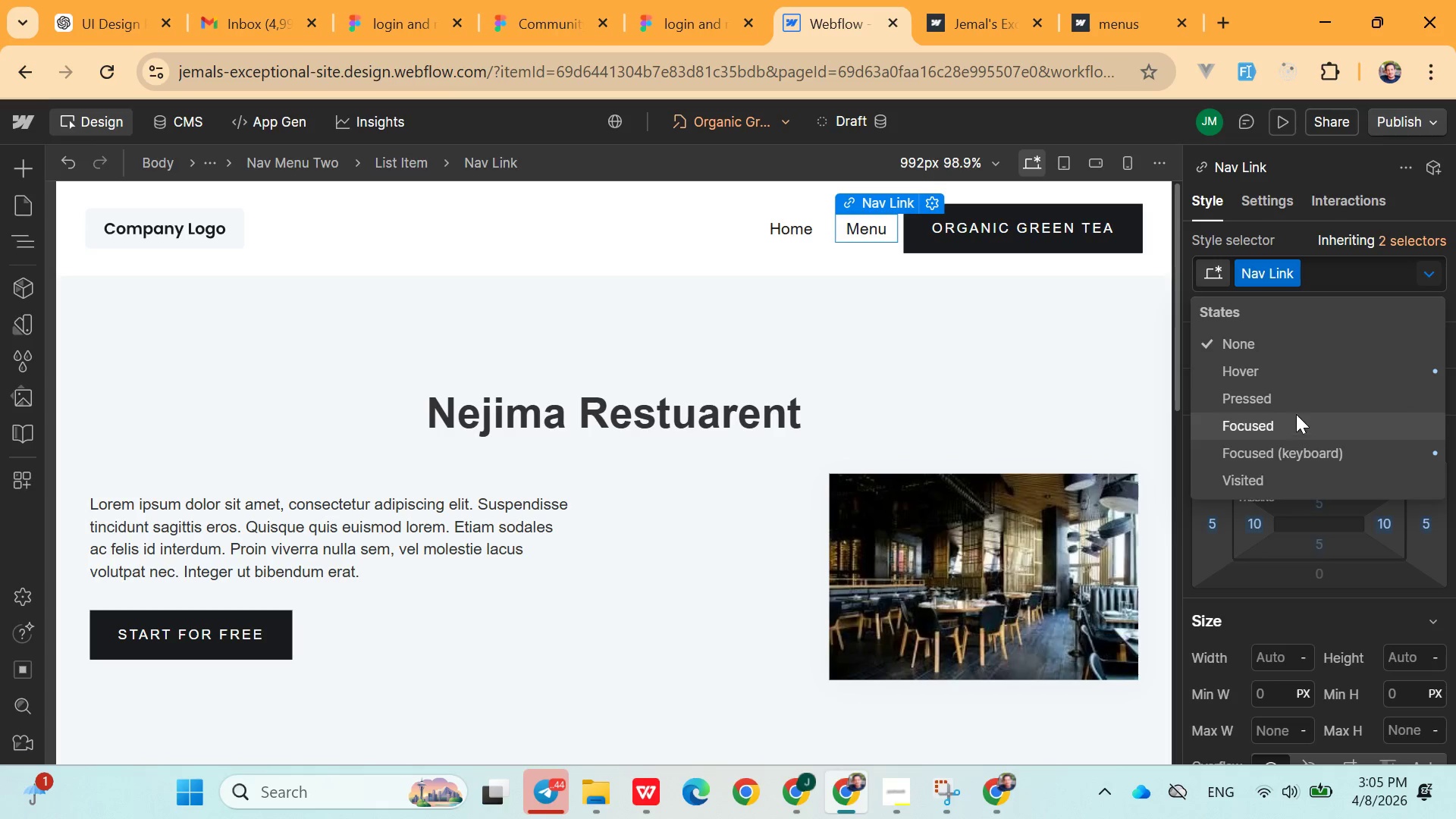 
left_click([792, 222])
 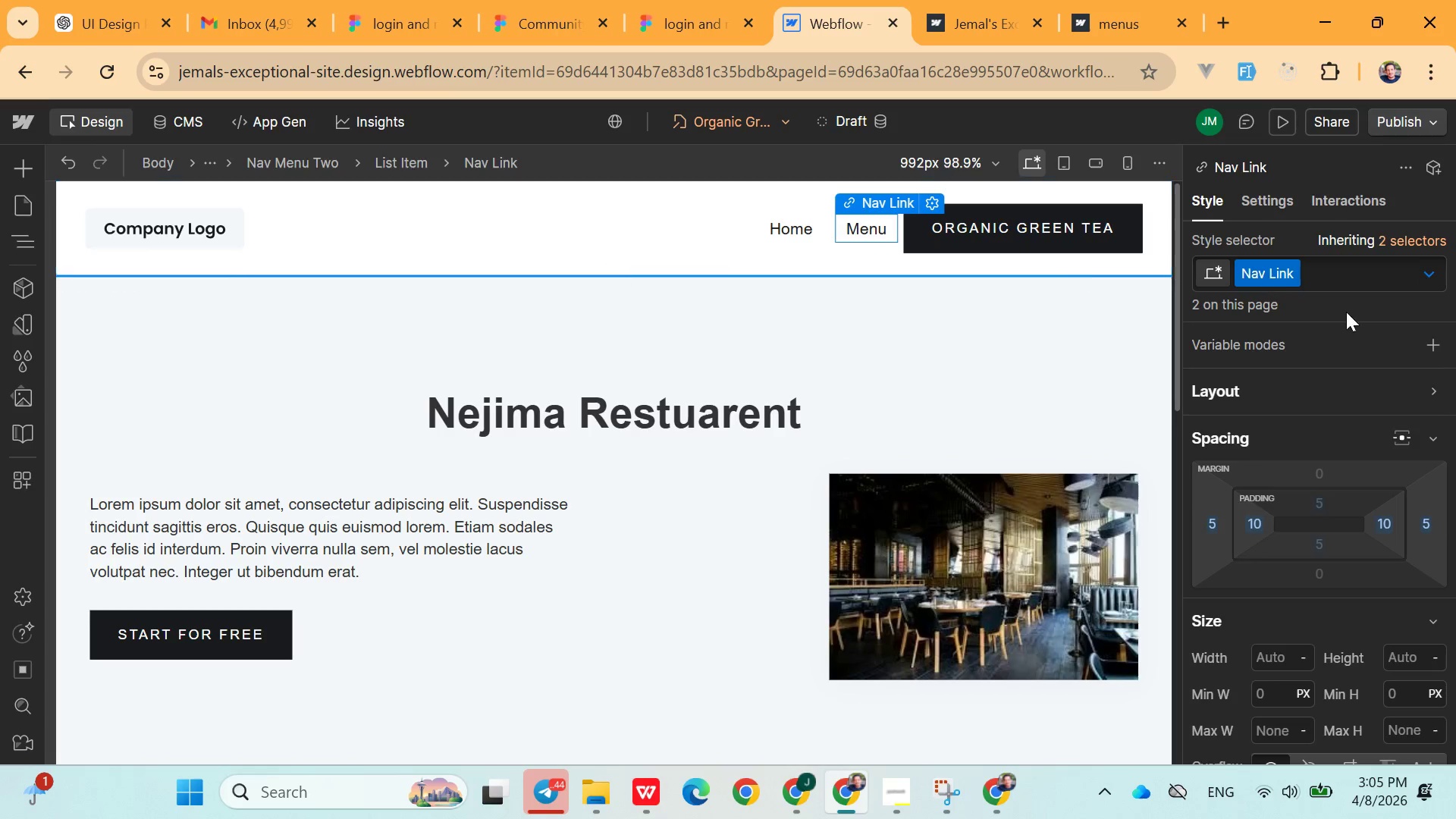 
mouse_move([1326, 356])
 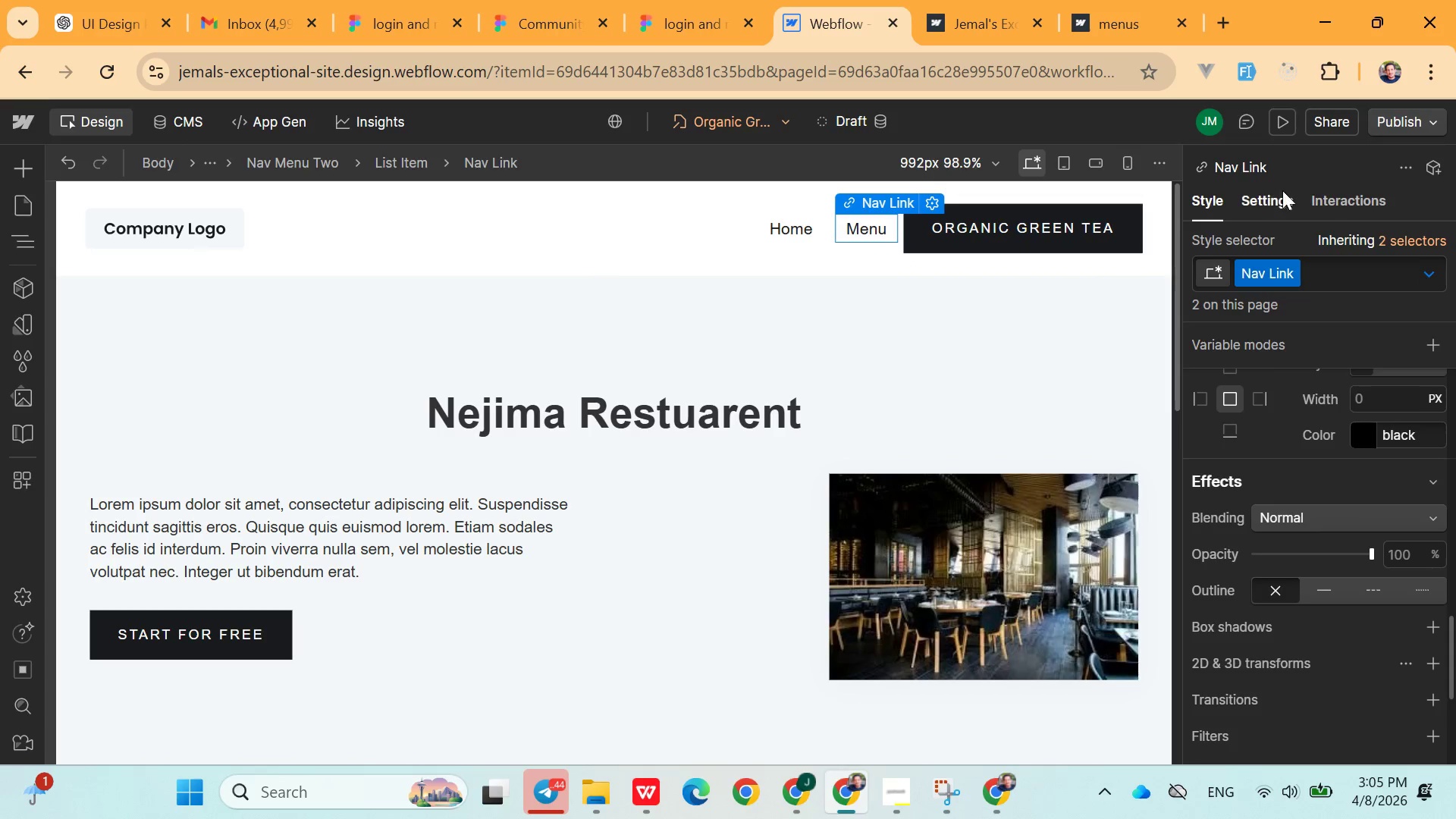 
left_click([1282, 191])
 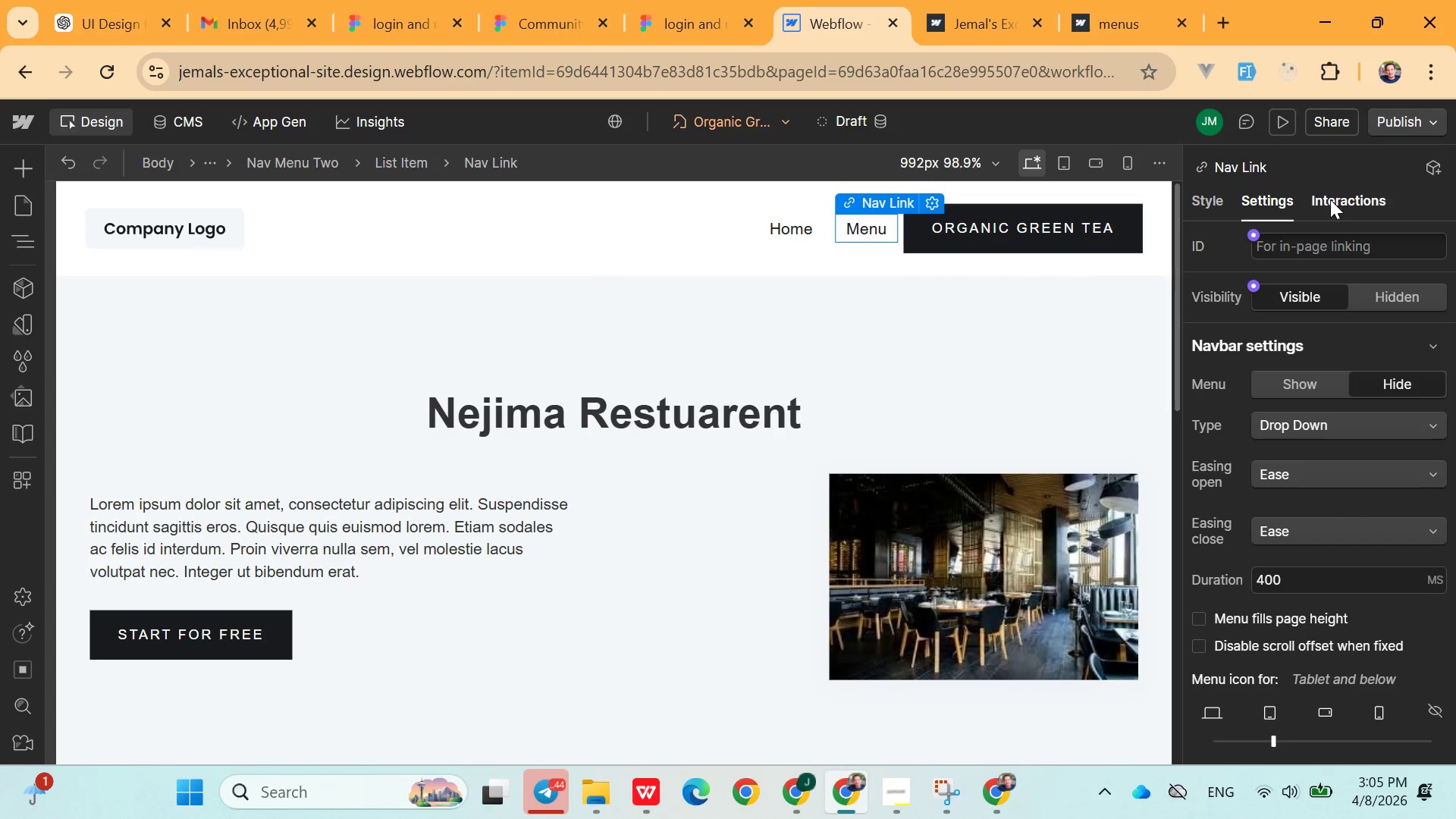 
left_click([1330, 199])
 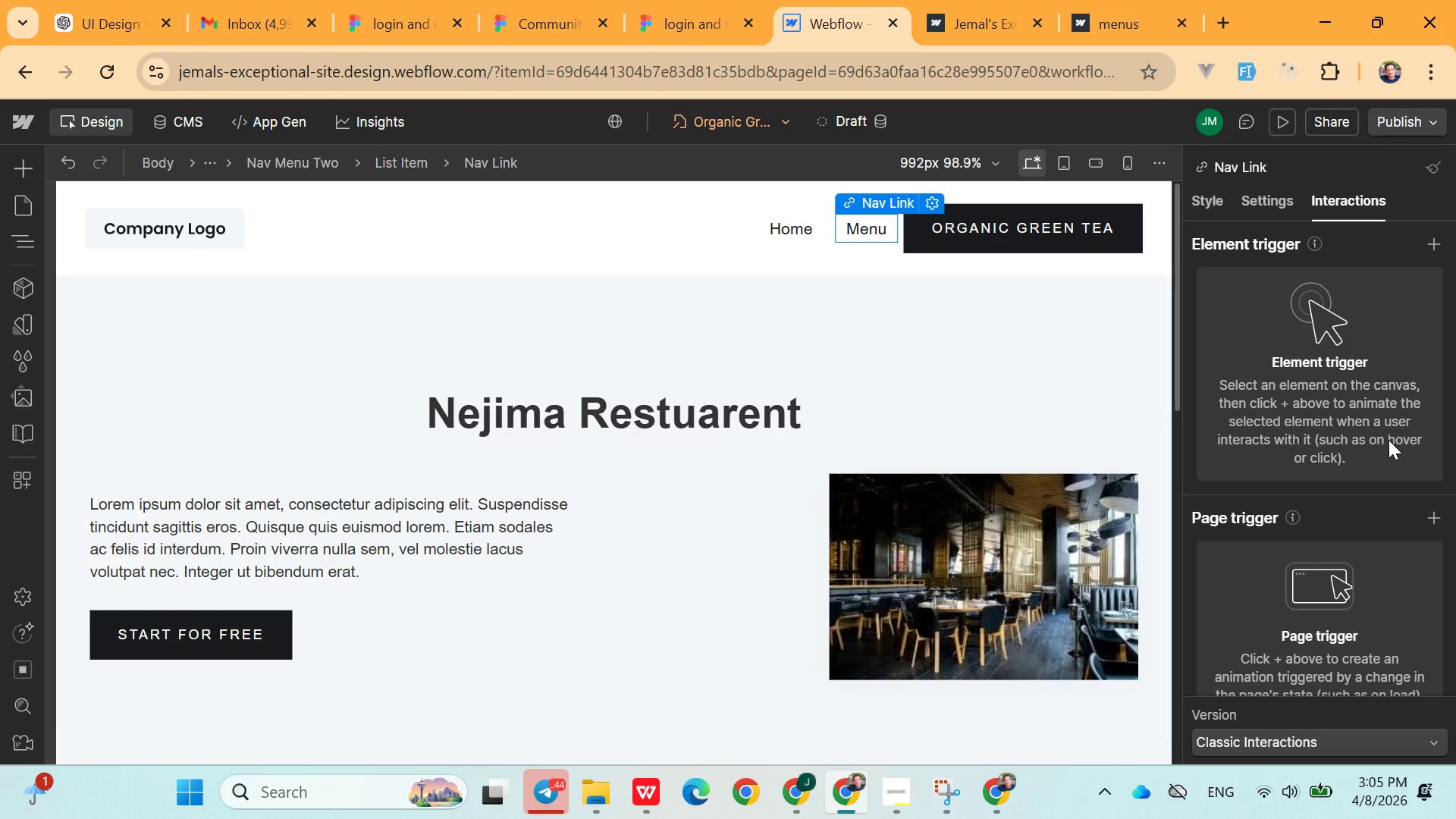 
wait(10.77)
 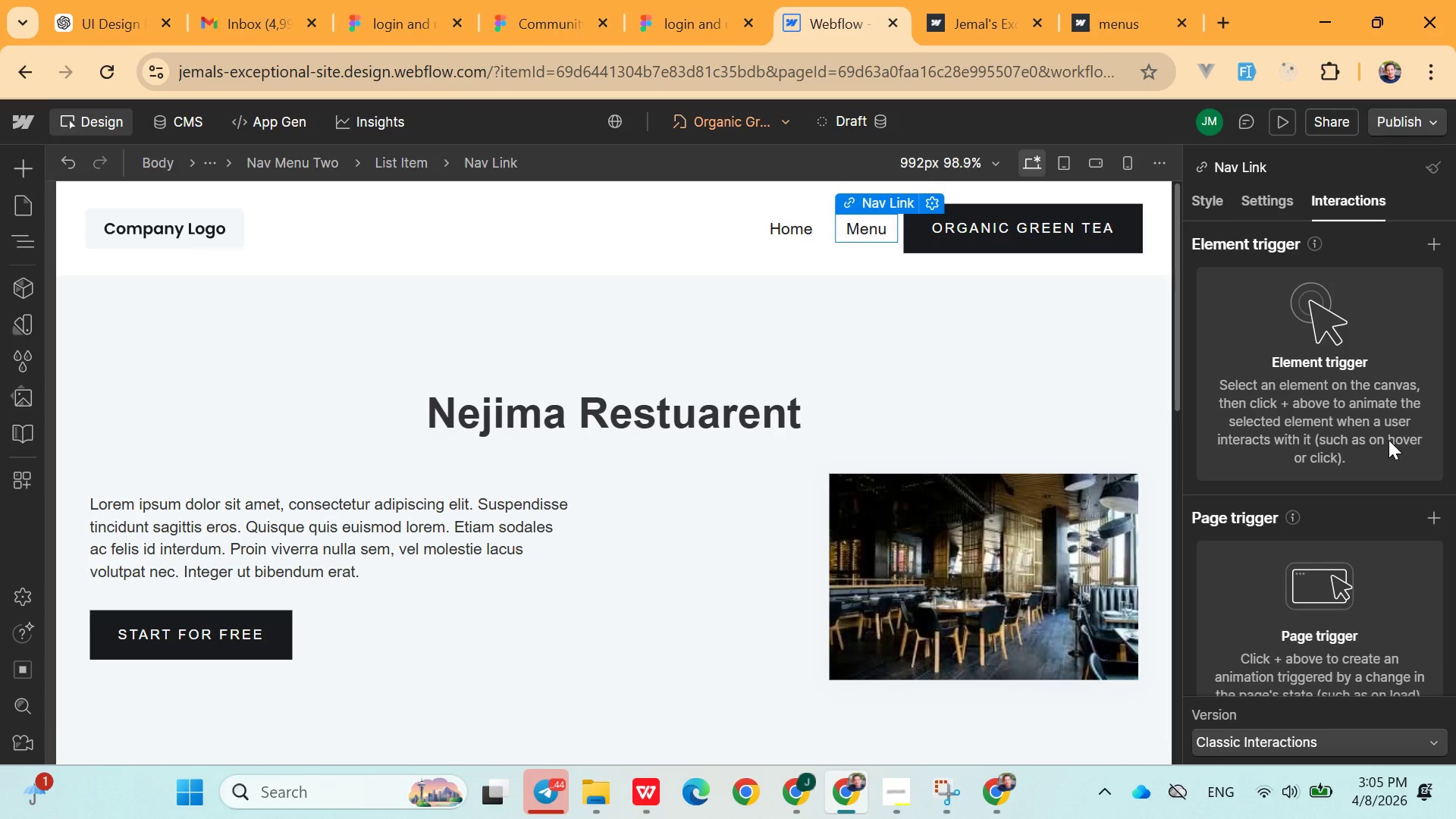 
left_click([204, 277])
 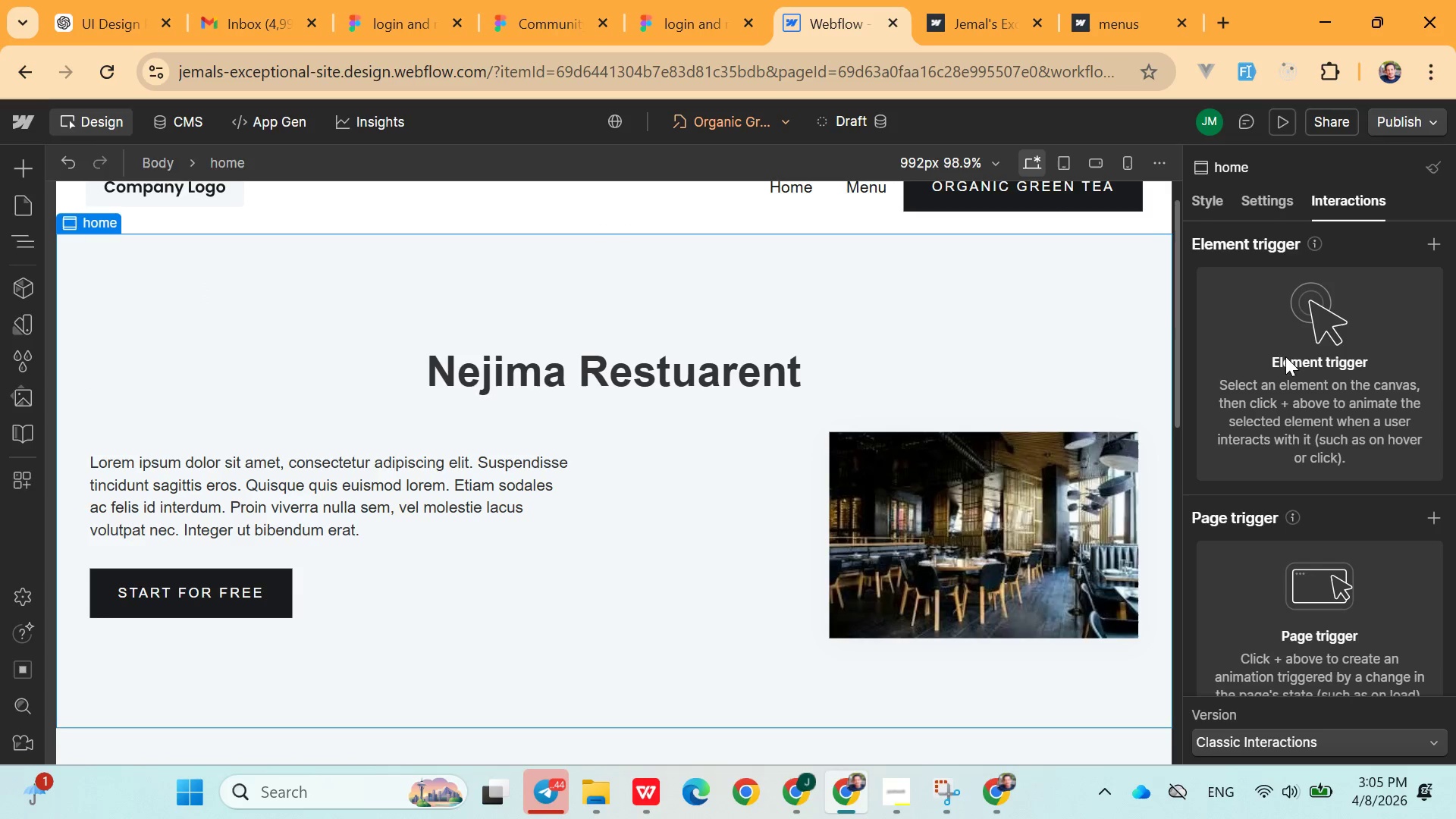 
left_click([1323, 349])
 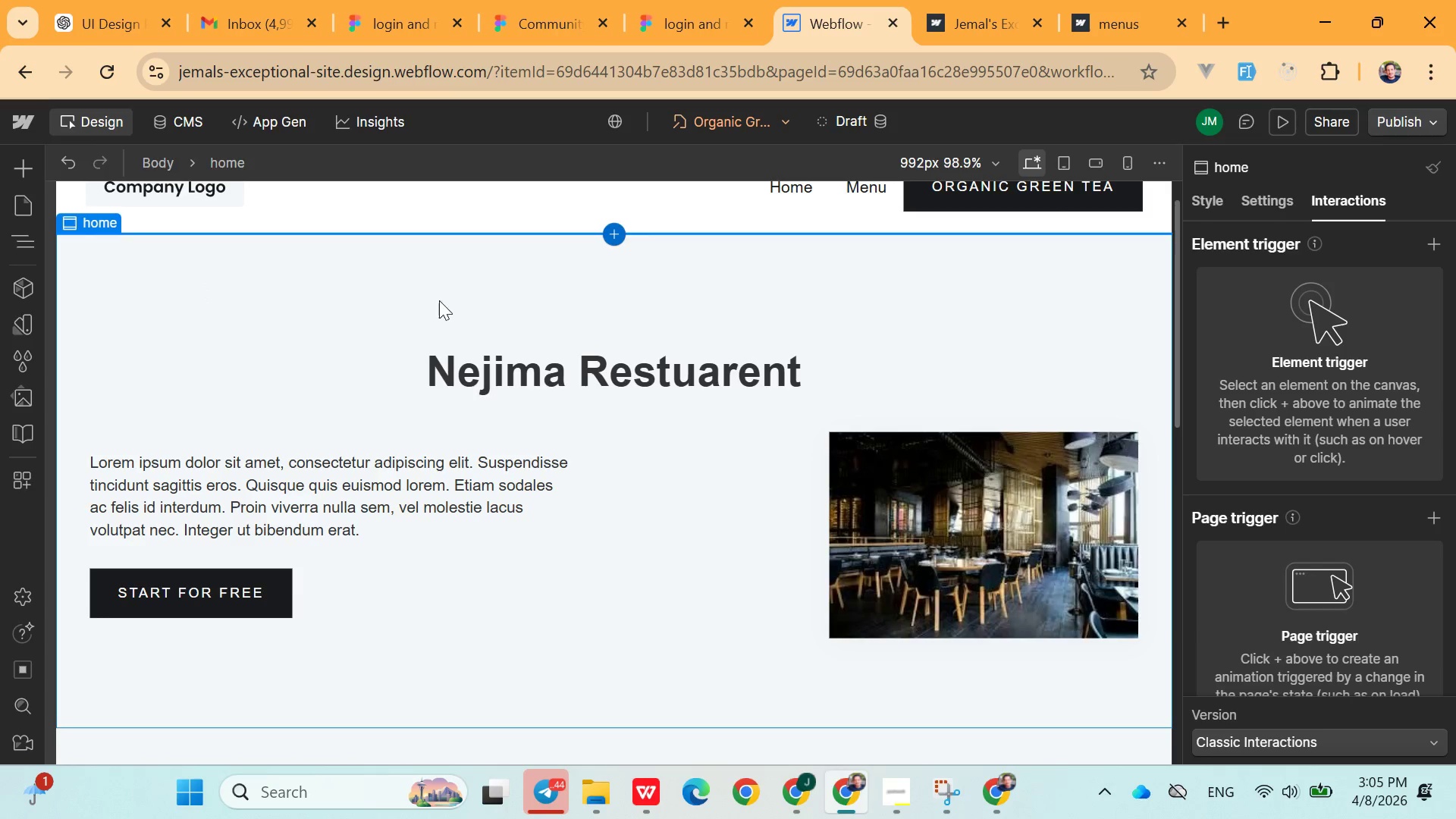 
left_click([305, 278])
 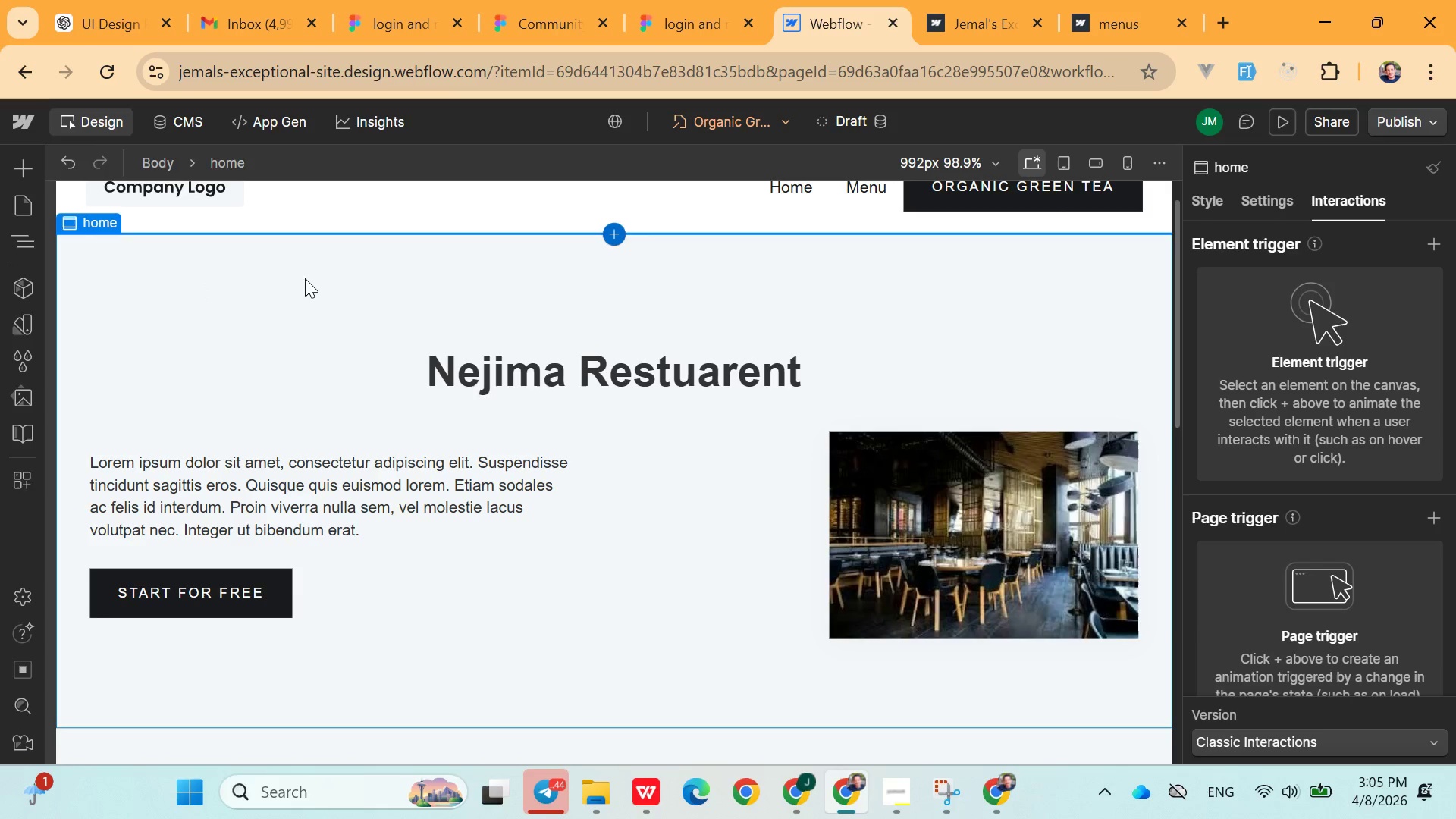 
left_click_drag(start_coordinate=[305, 278], to_coordinate=[1084, 300])
 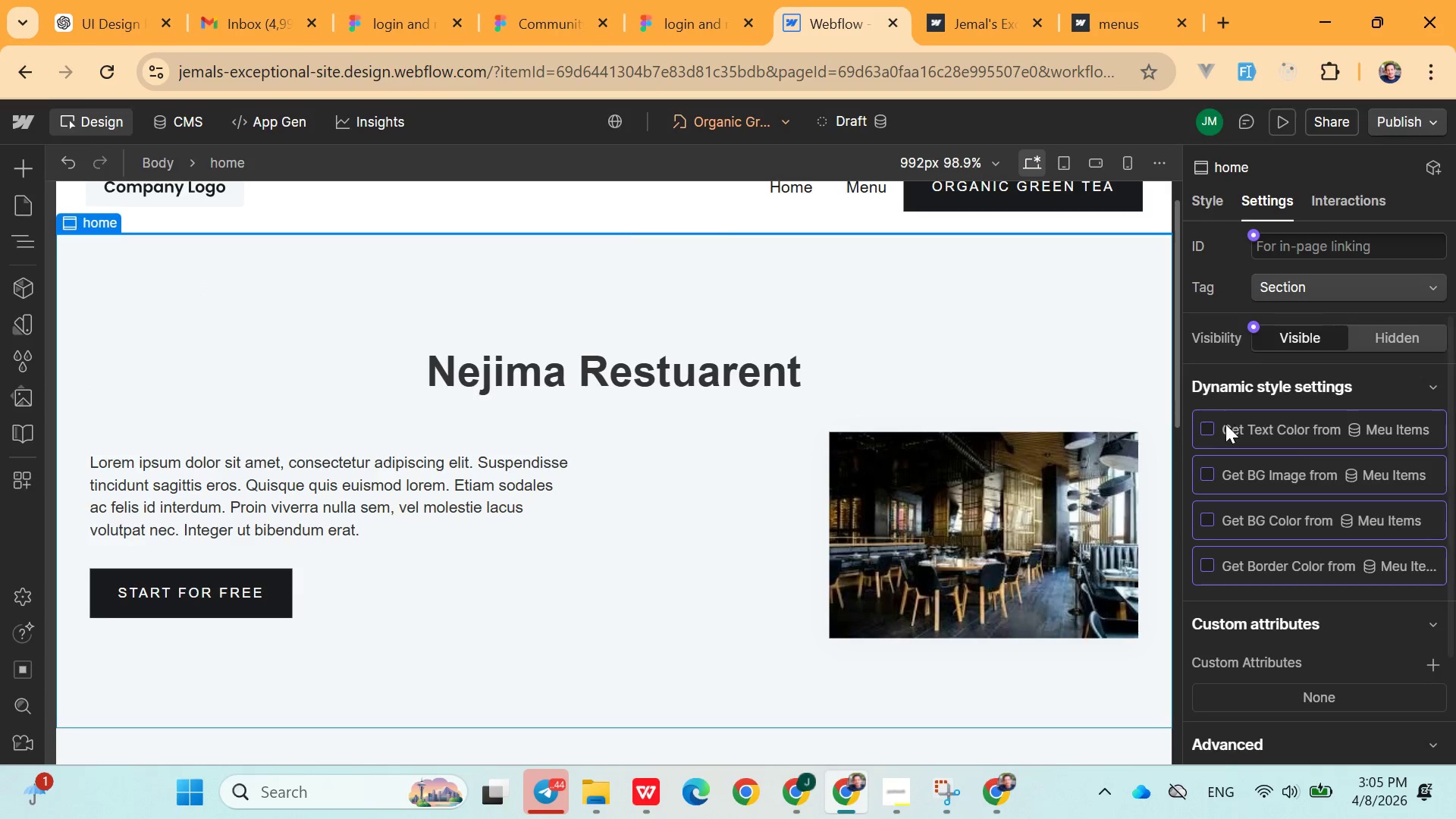 
left_click([1232, 428])
 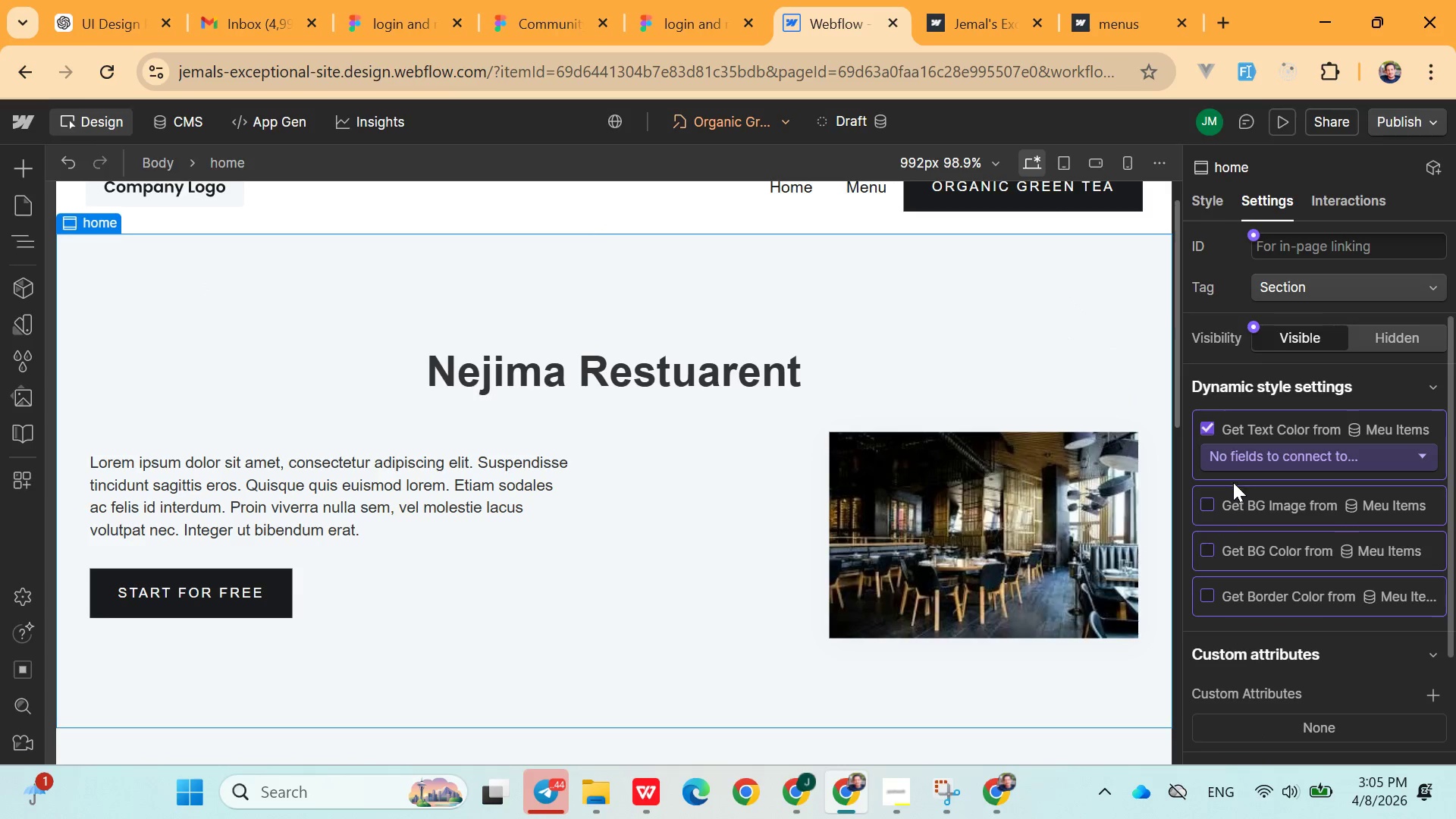 
left_click([1231, 507])
 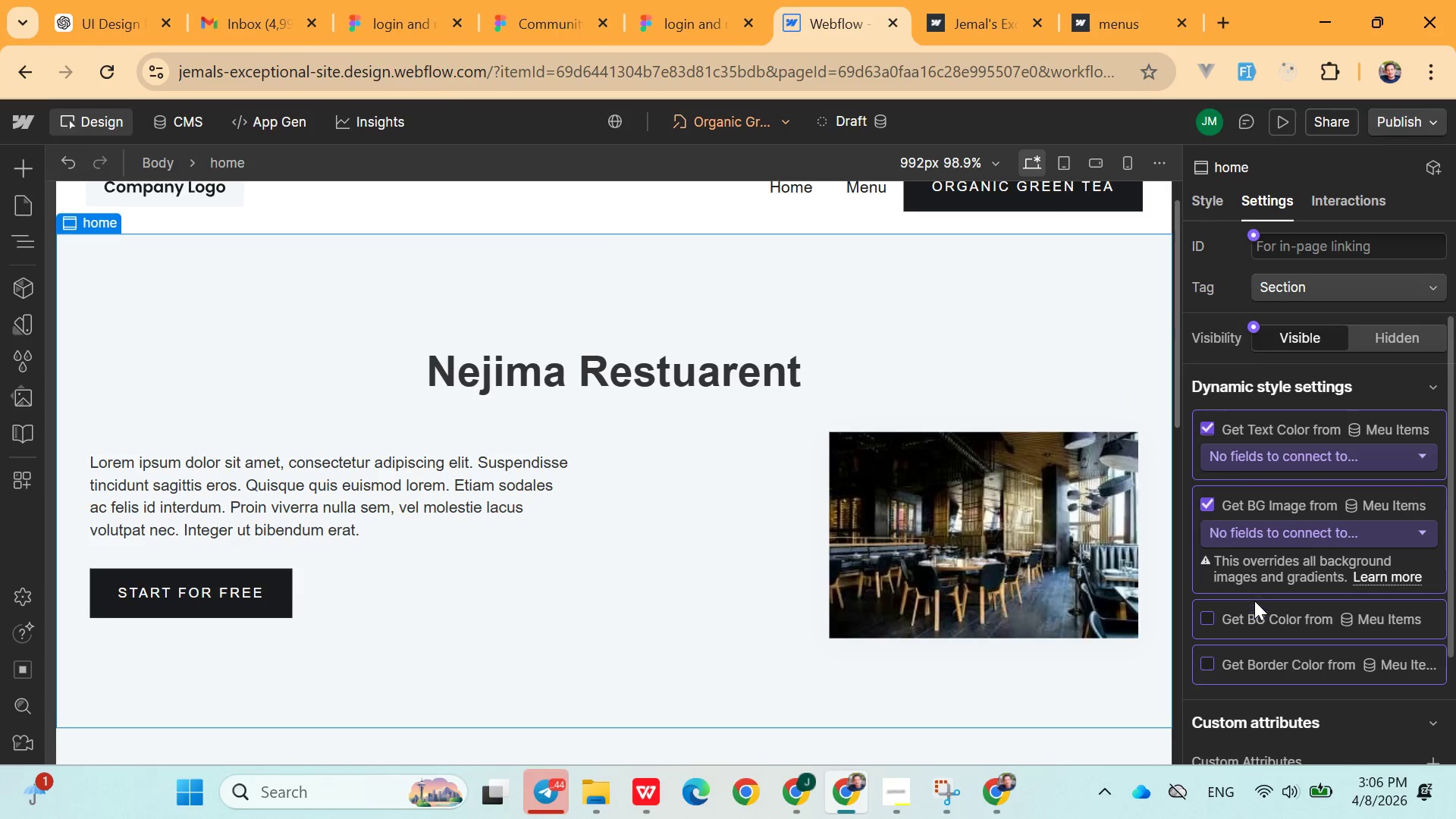 
left_click([1254, 611])
 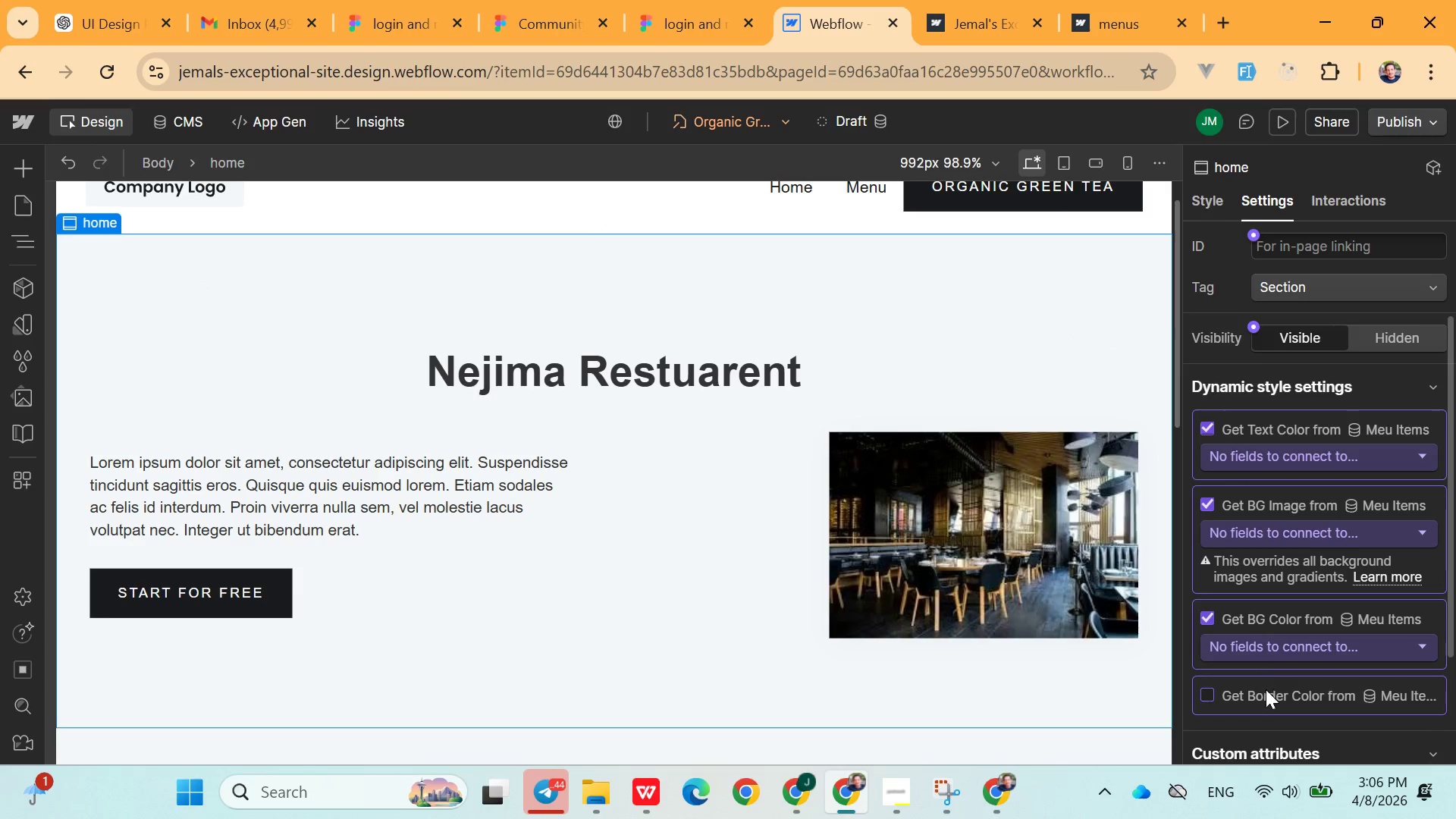 
left_click([1266, 699])
 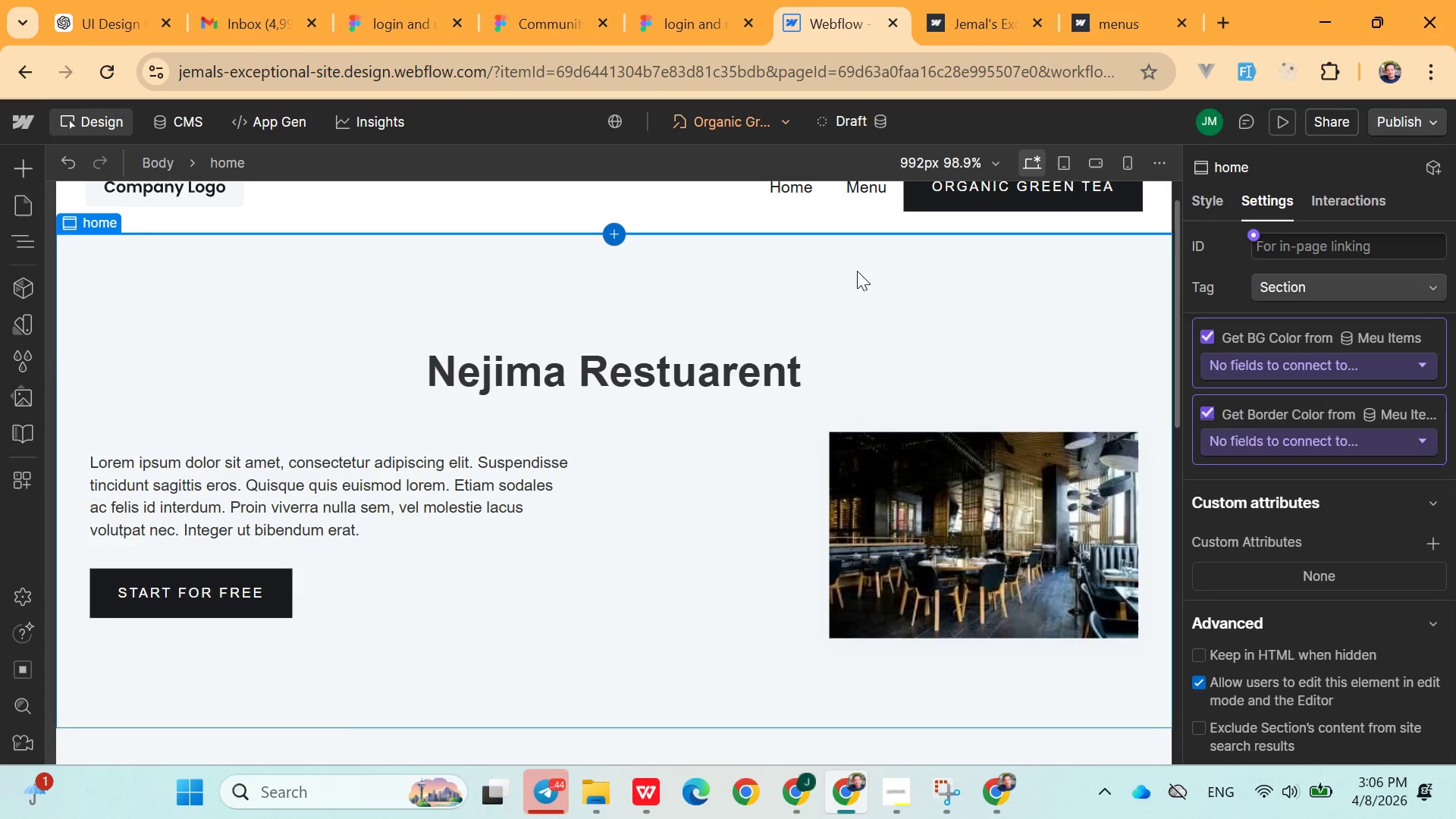 
left_click([743, 259])
 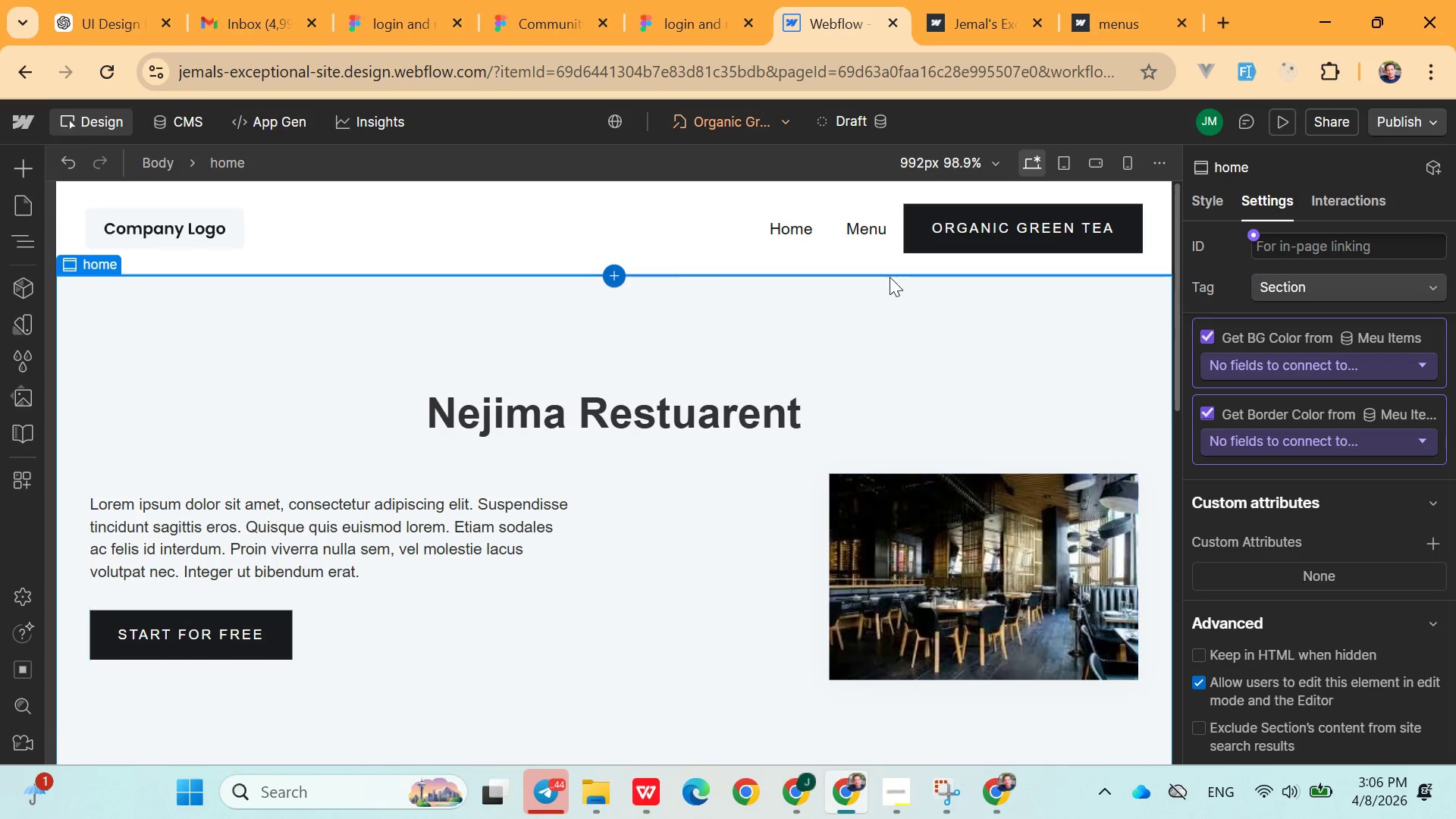 
left_click([970, 225])
 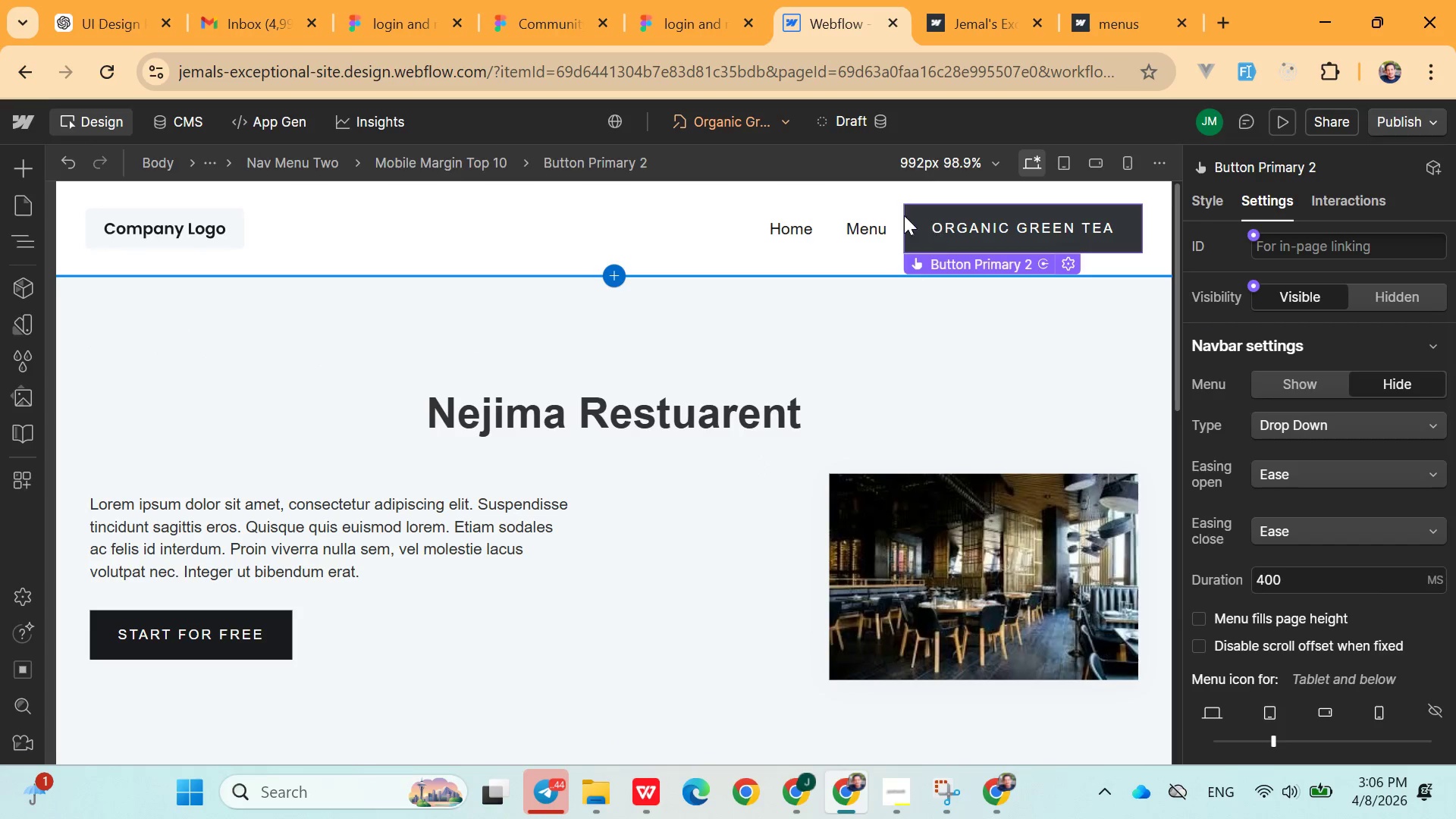 
left_click([868, 224])
 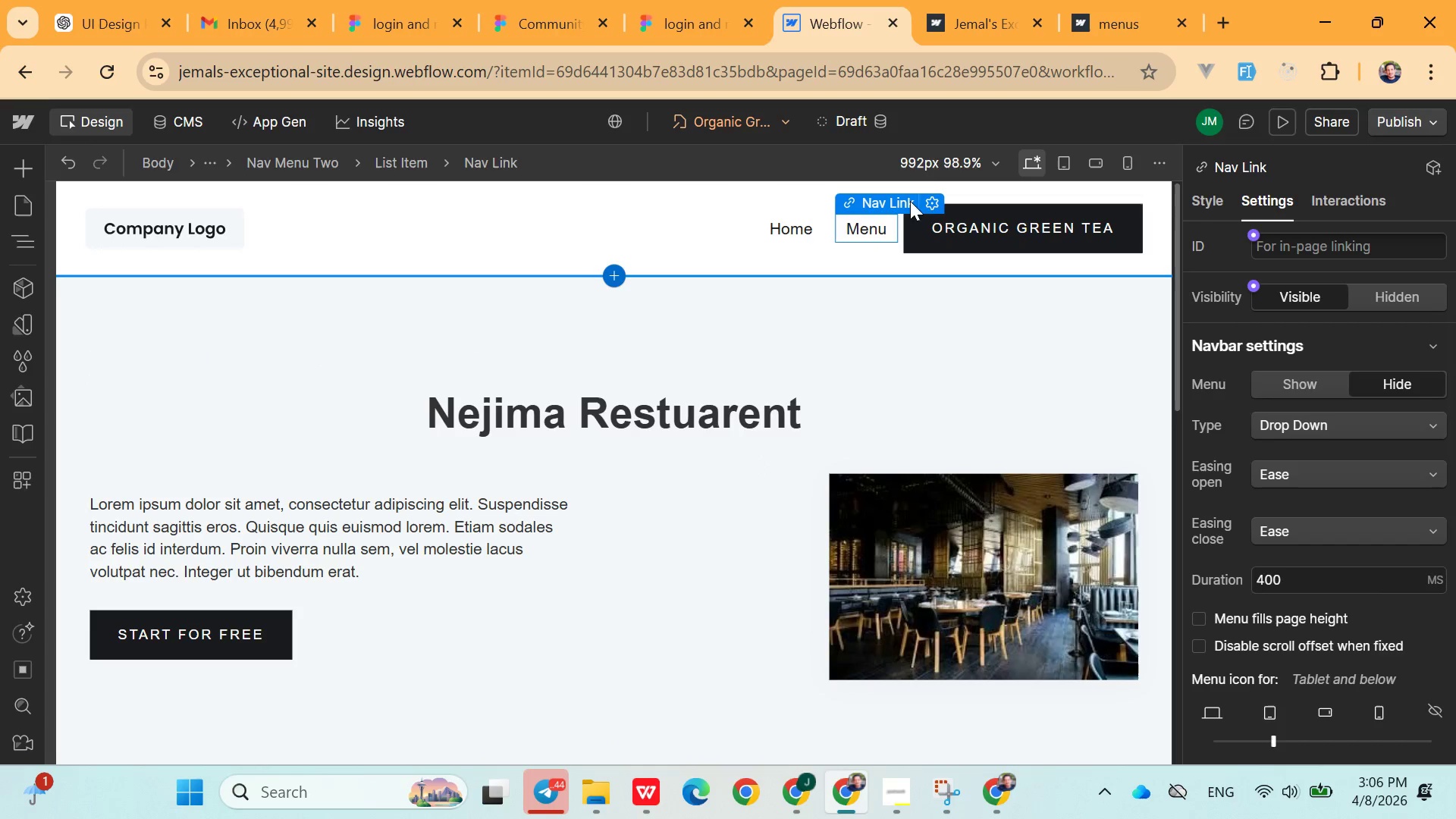 
left_click([928, 205])
 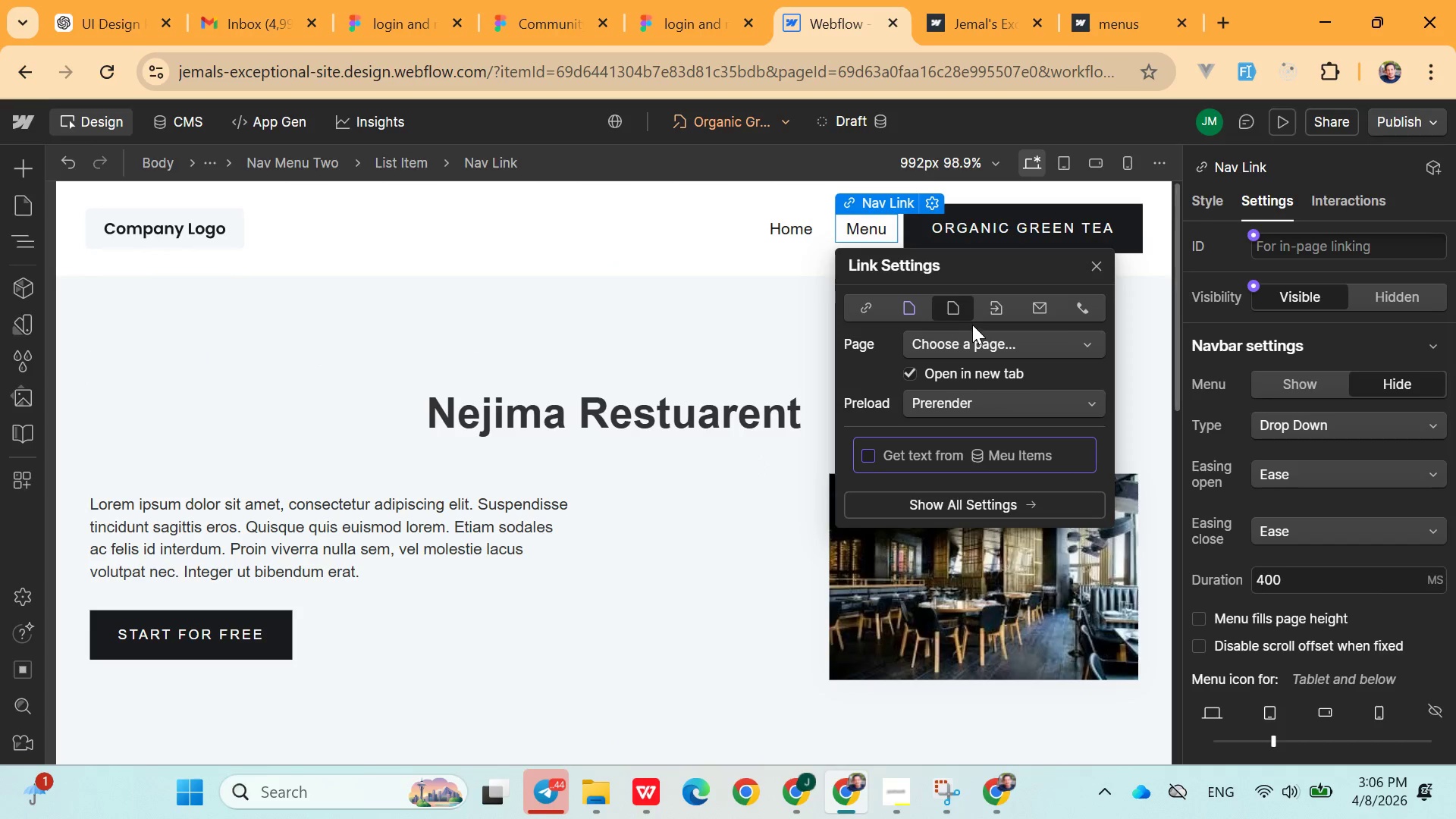 
left_click([912, 313])
 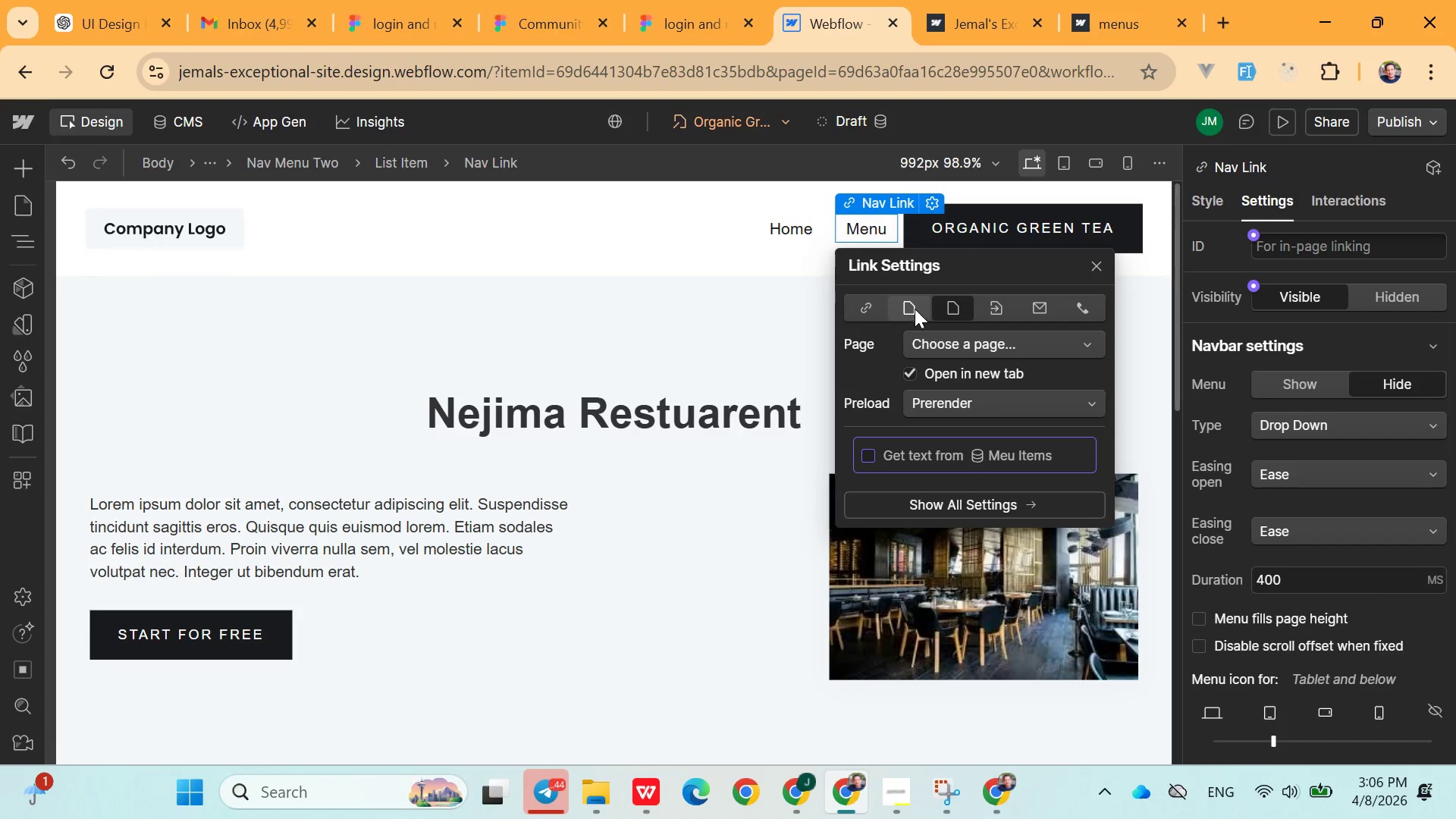 
left_click([915, 306])
 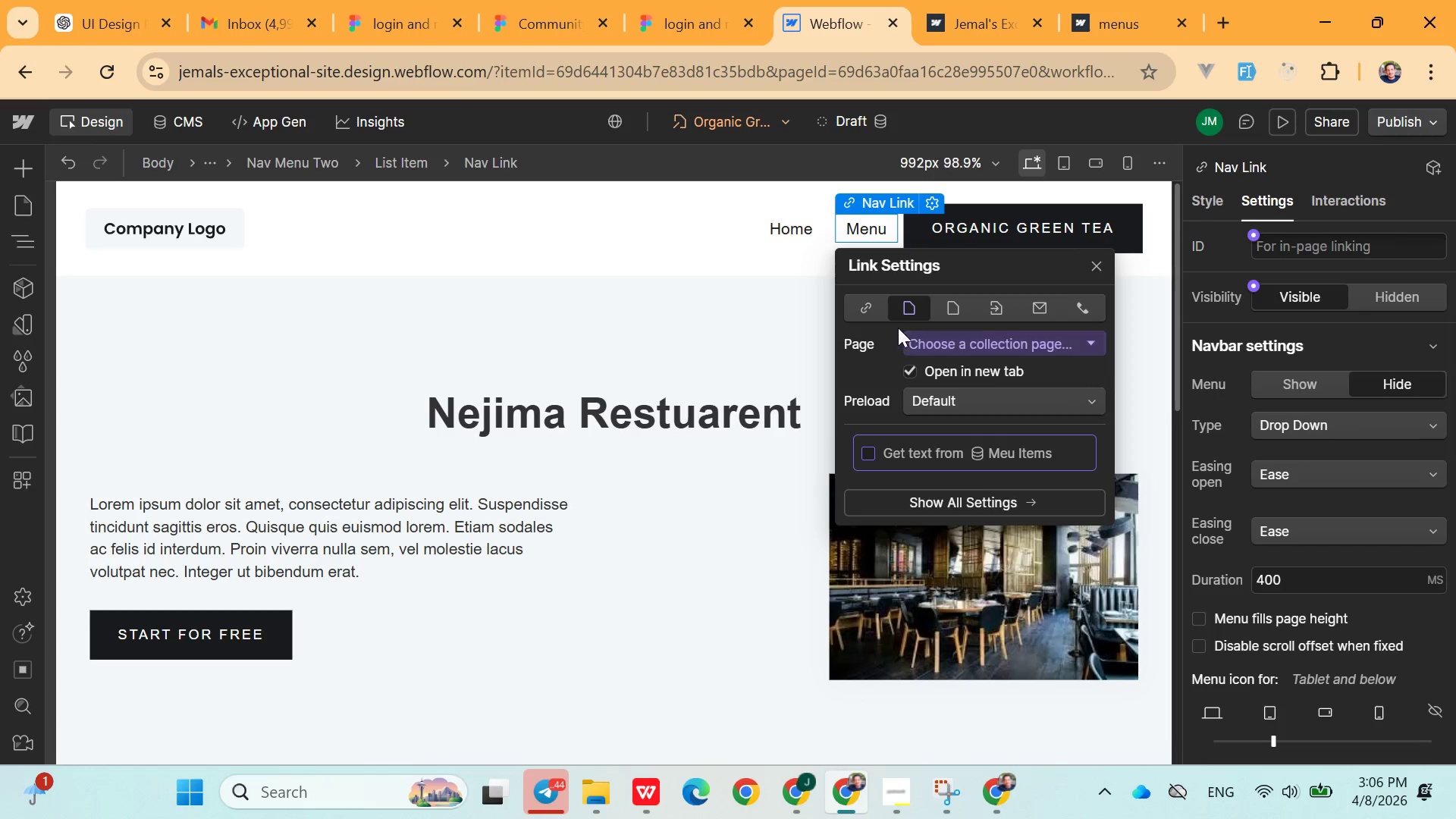 
left_click([857, 309])
 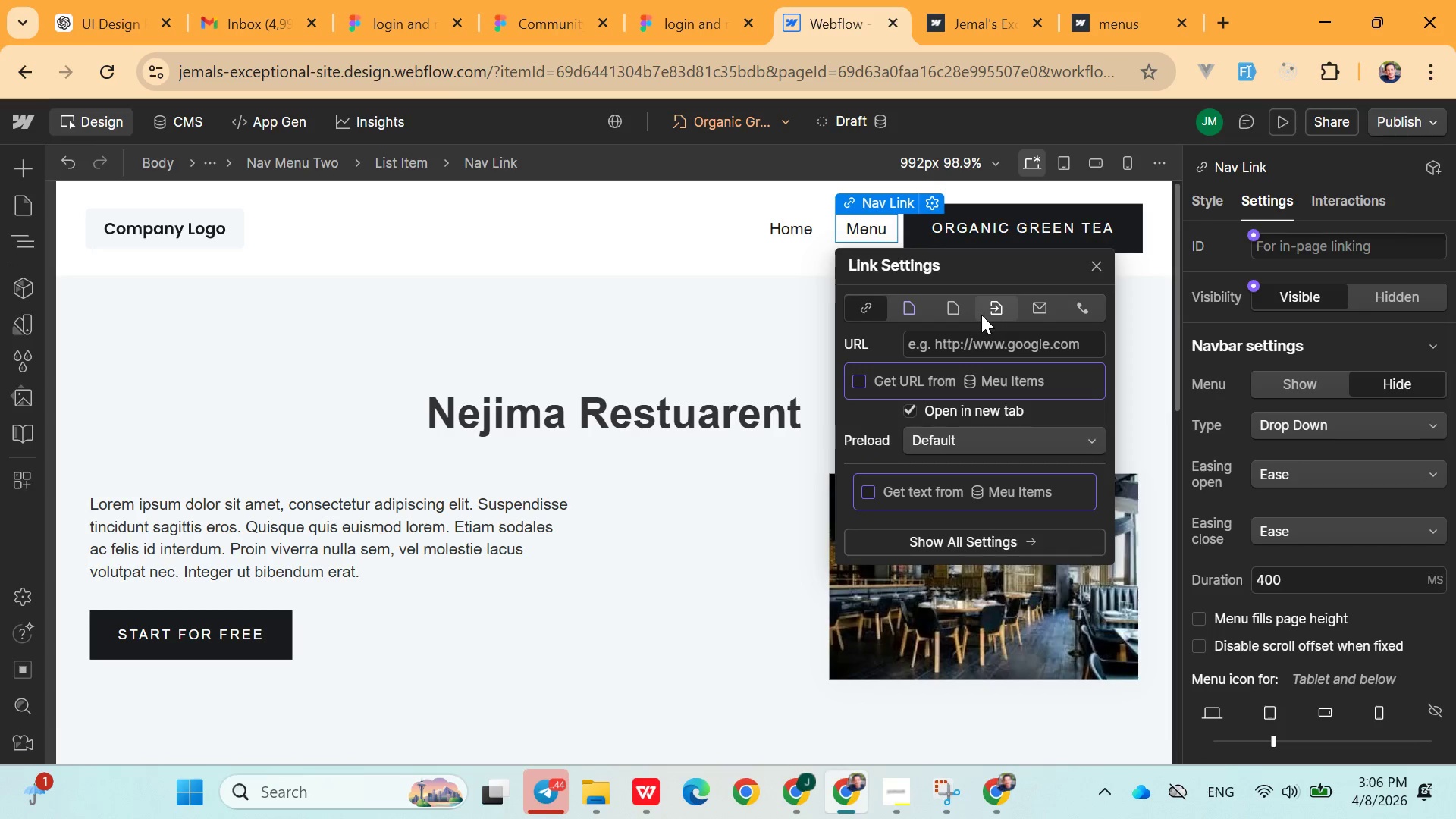 
left_click([908, 311])
 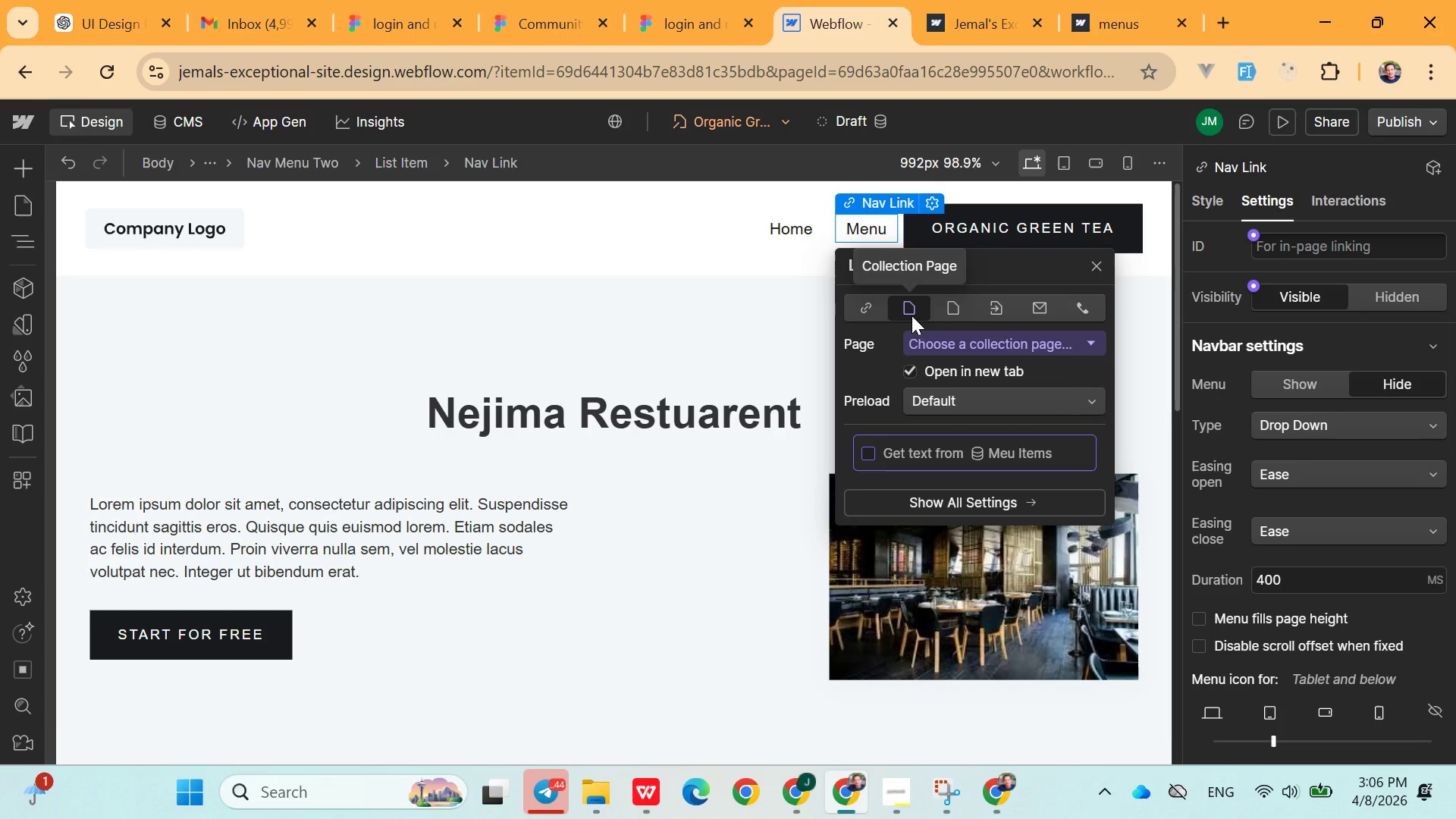 
left_click([949, 312])
 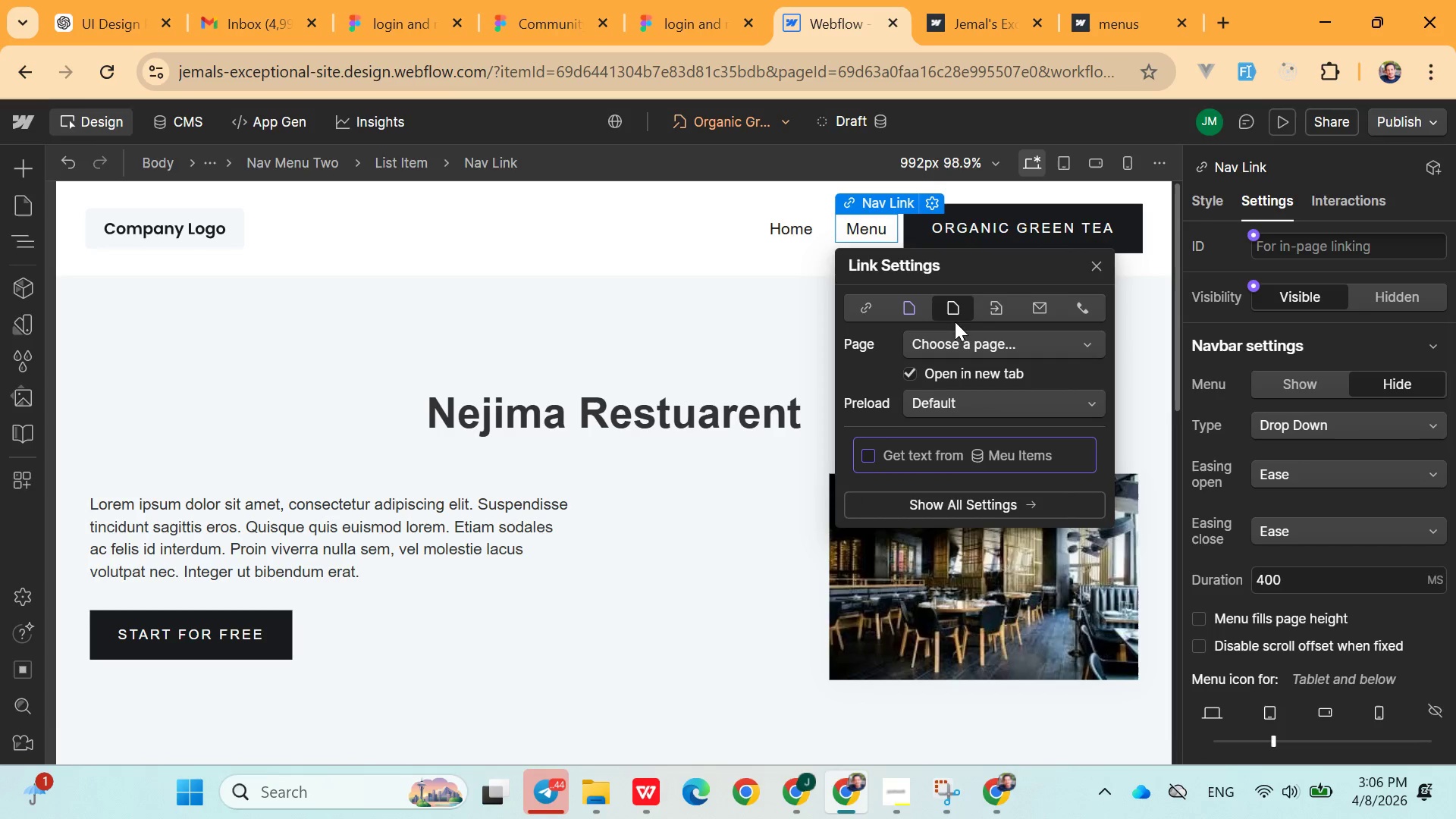 
left_click([966, 349])
 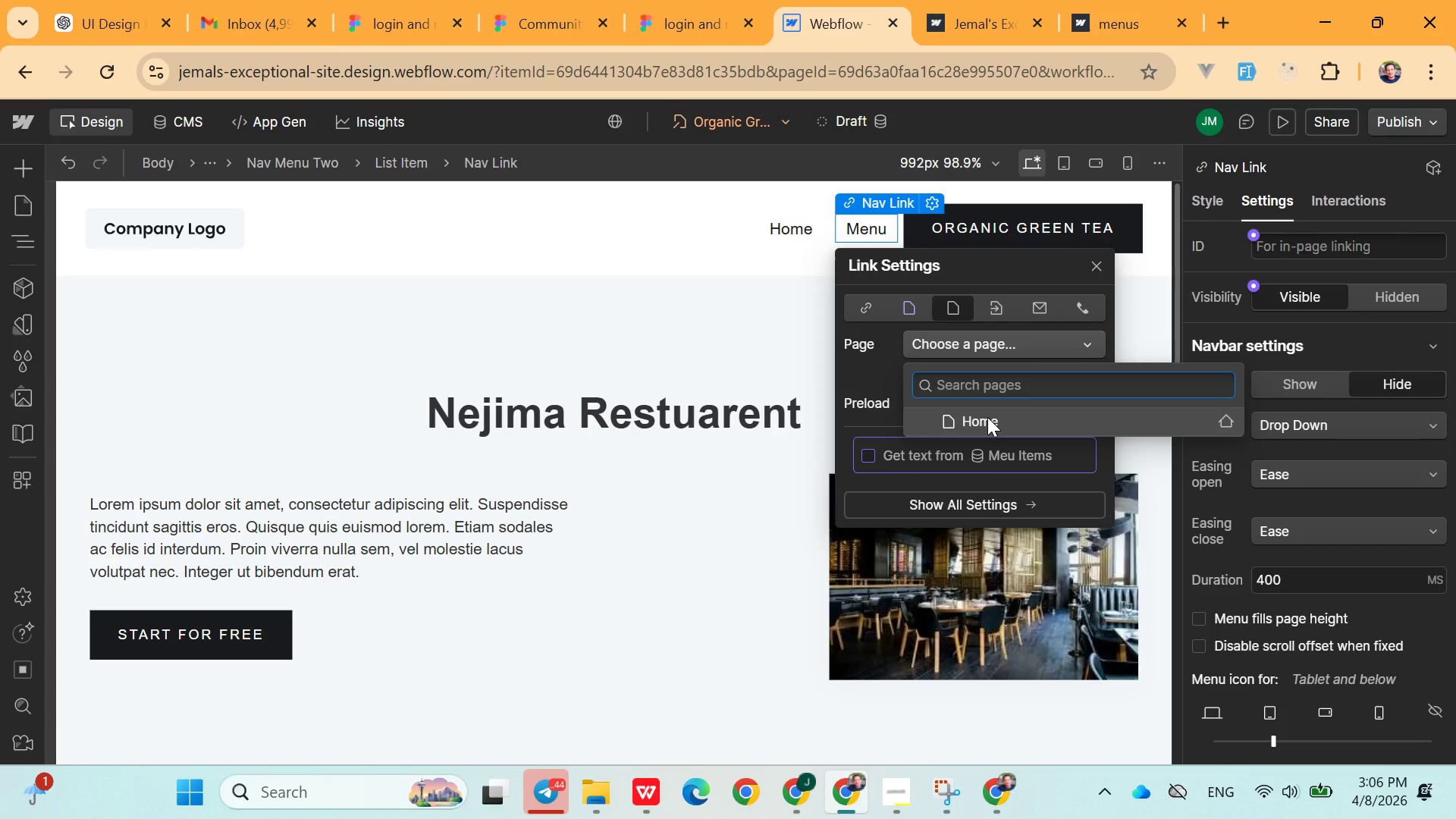 
left_click([795, 224])
 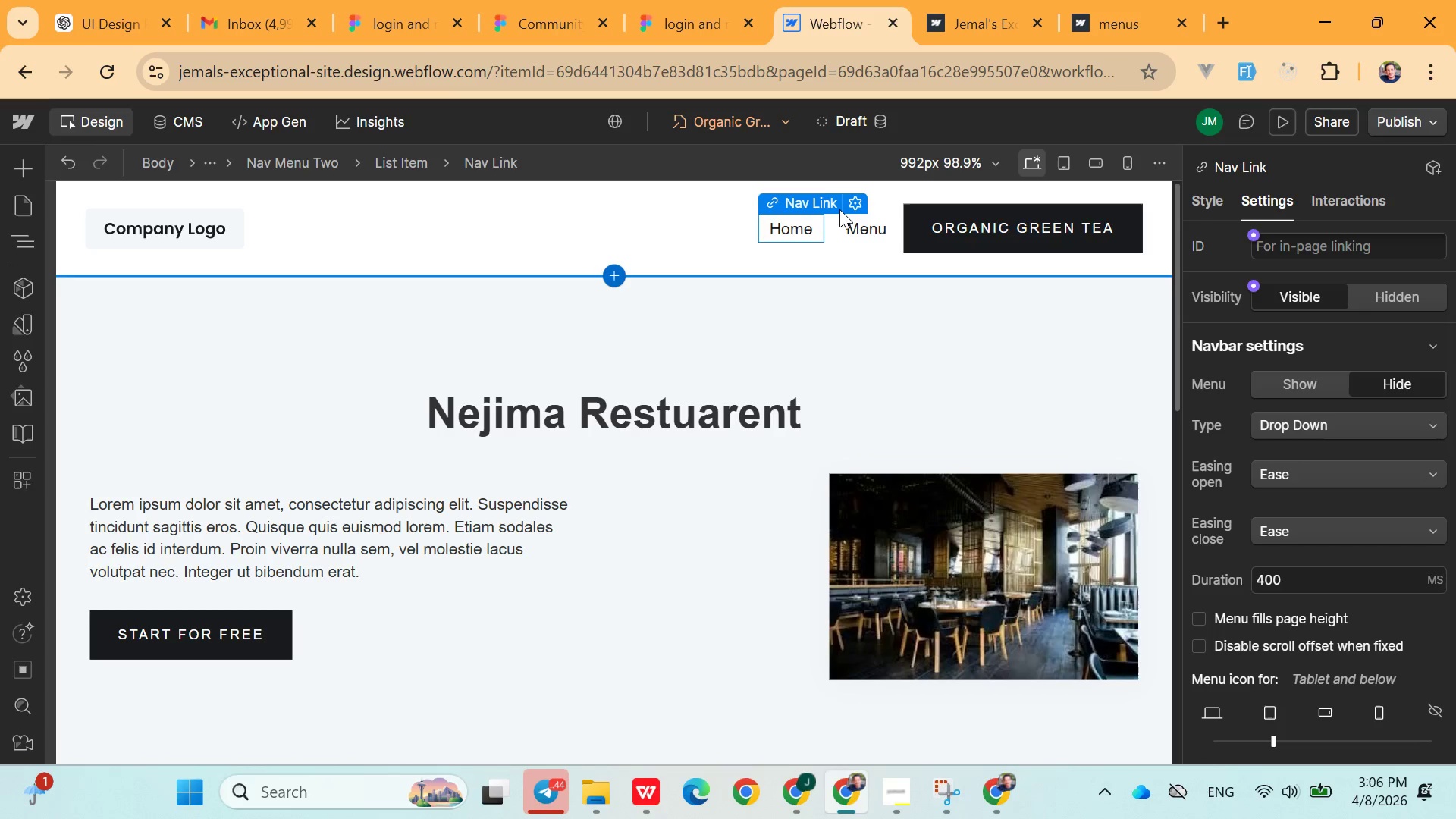 
left_click([852, 202])
 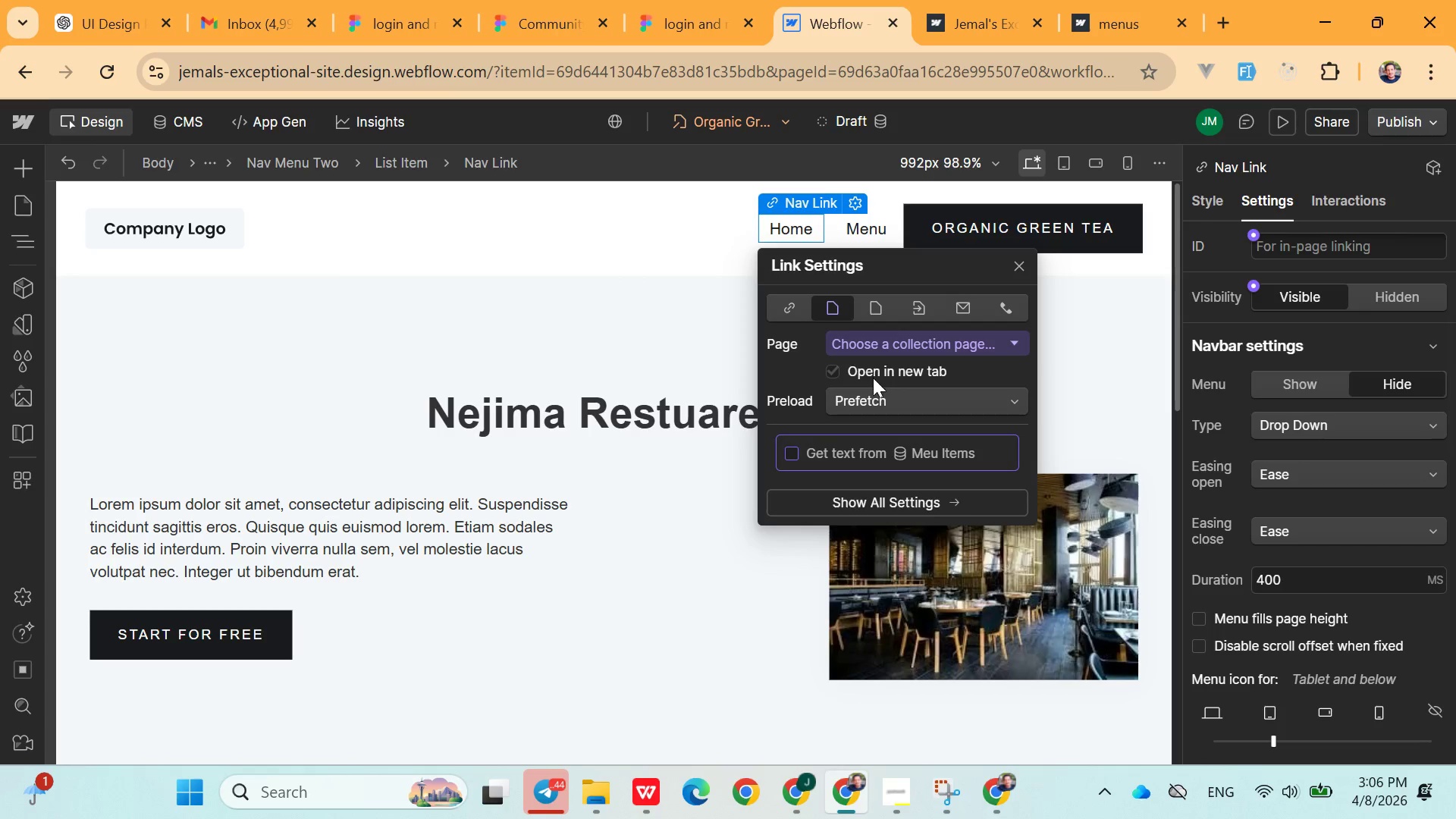 
left_click([883, 310])
 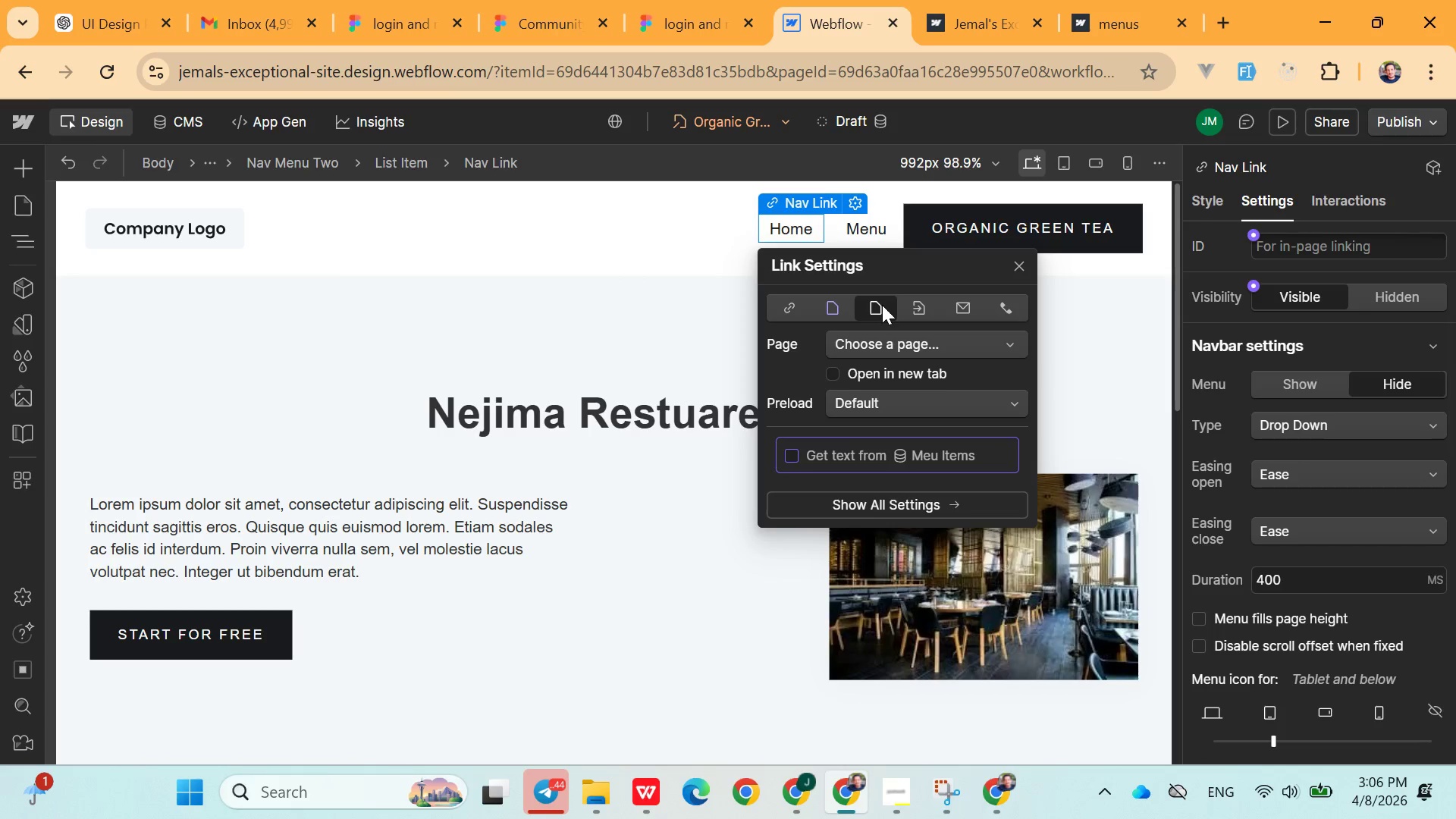 
left_click([882, 338])
 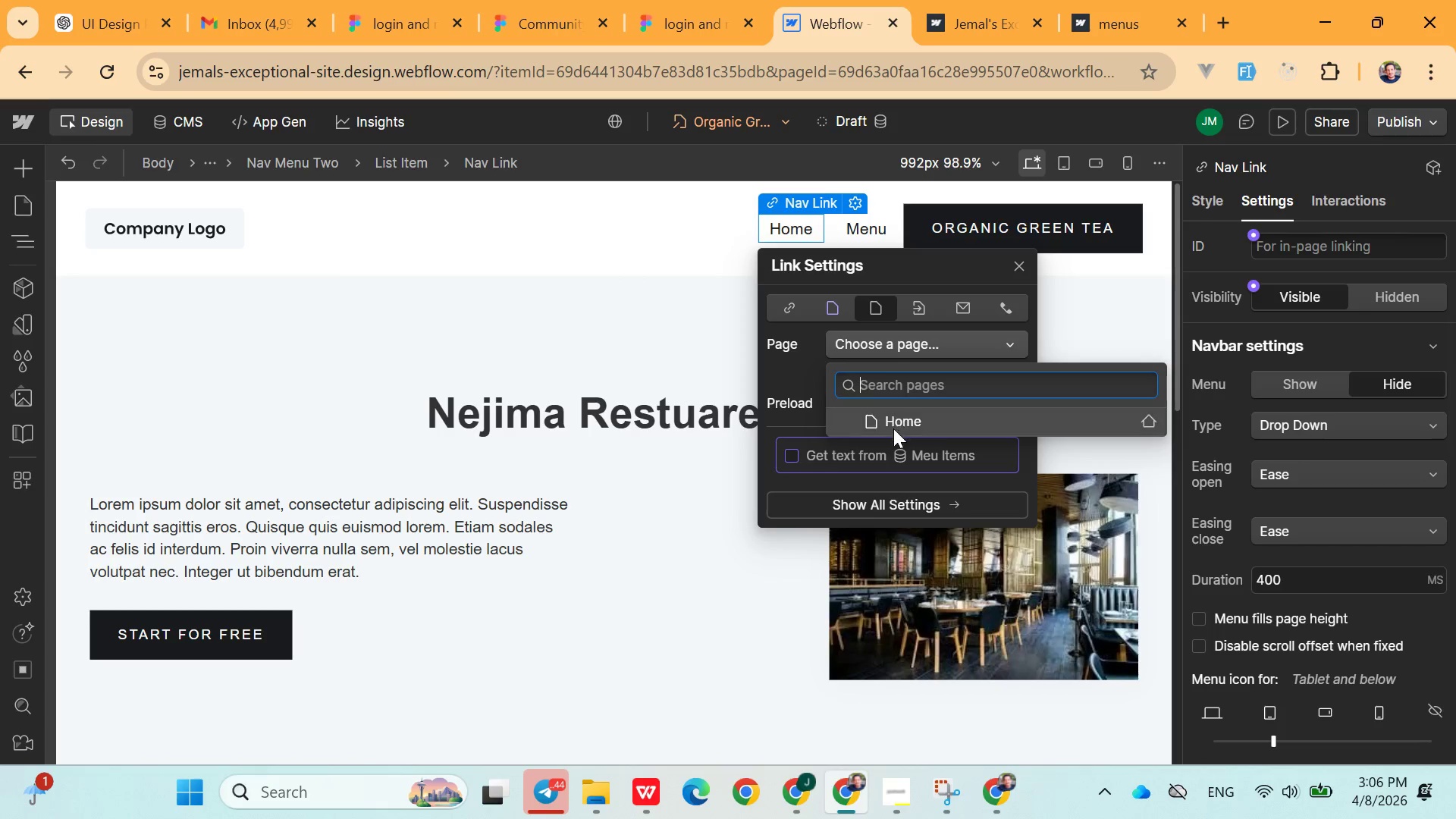 
left_click([893, 432])
 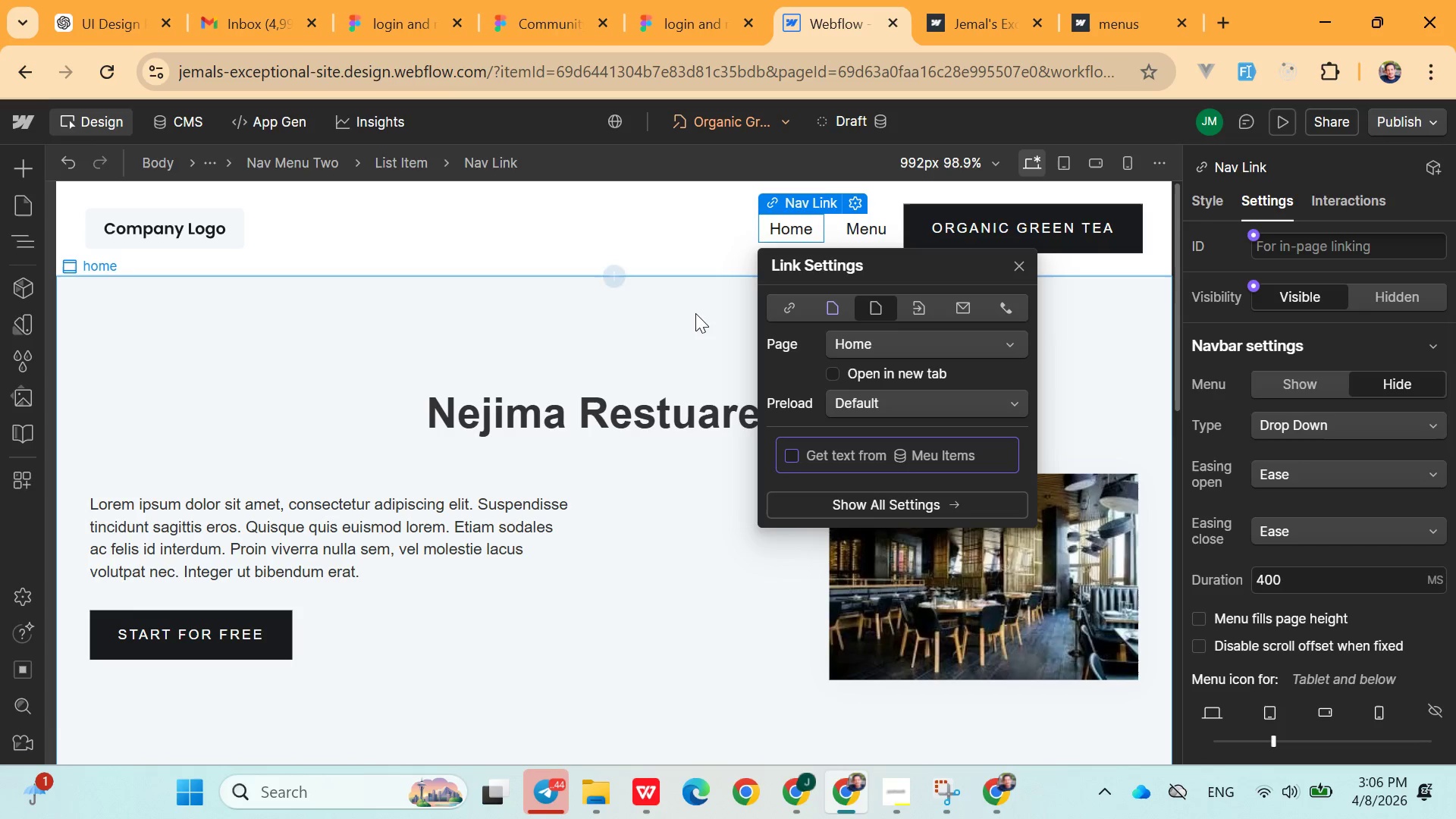 
left_click([692, 312])
 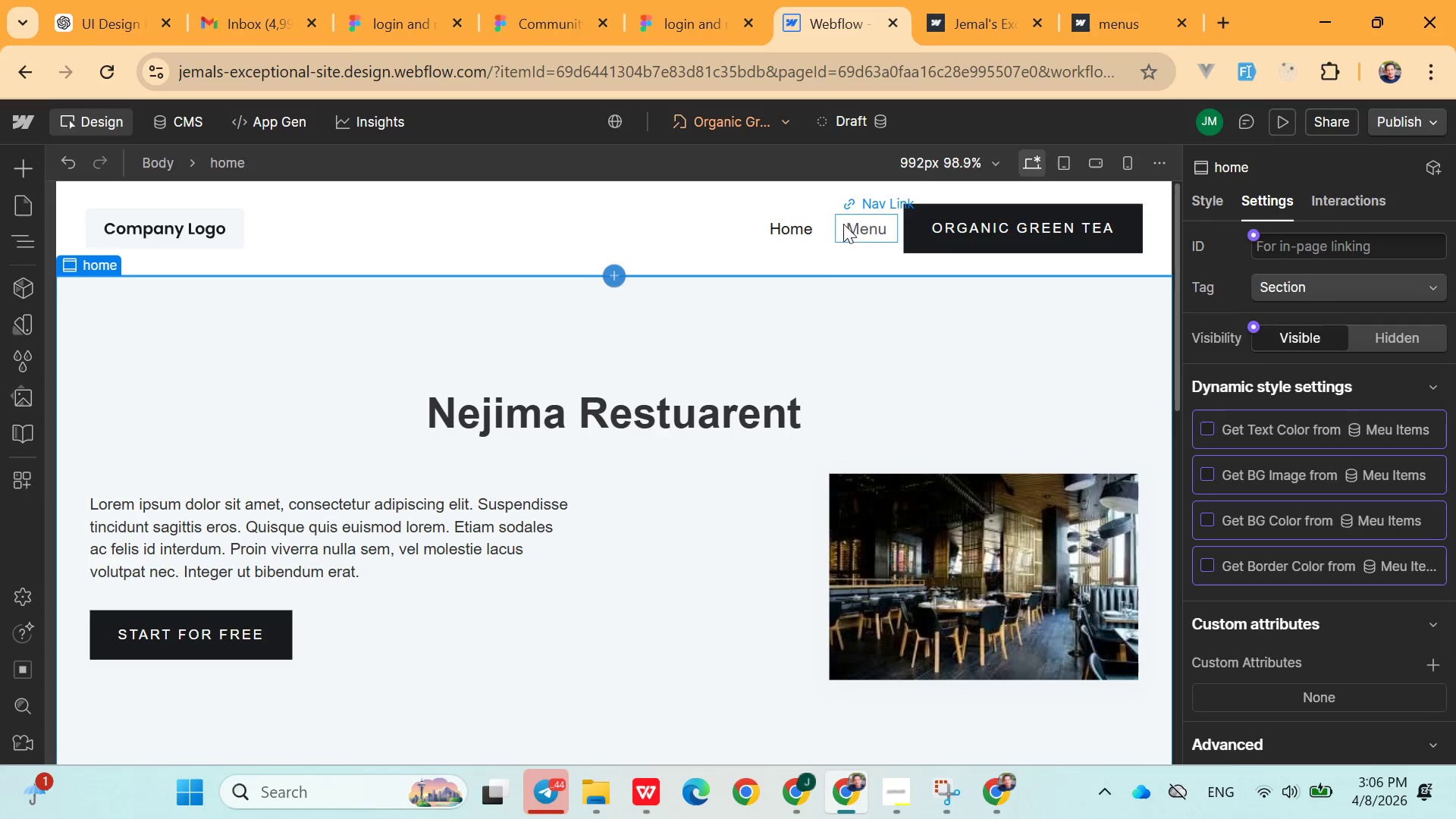 
left_click([849, 218])
 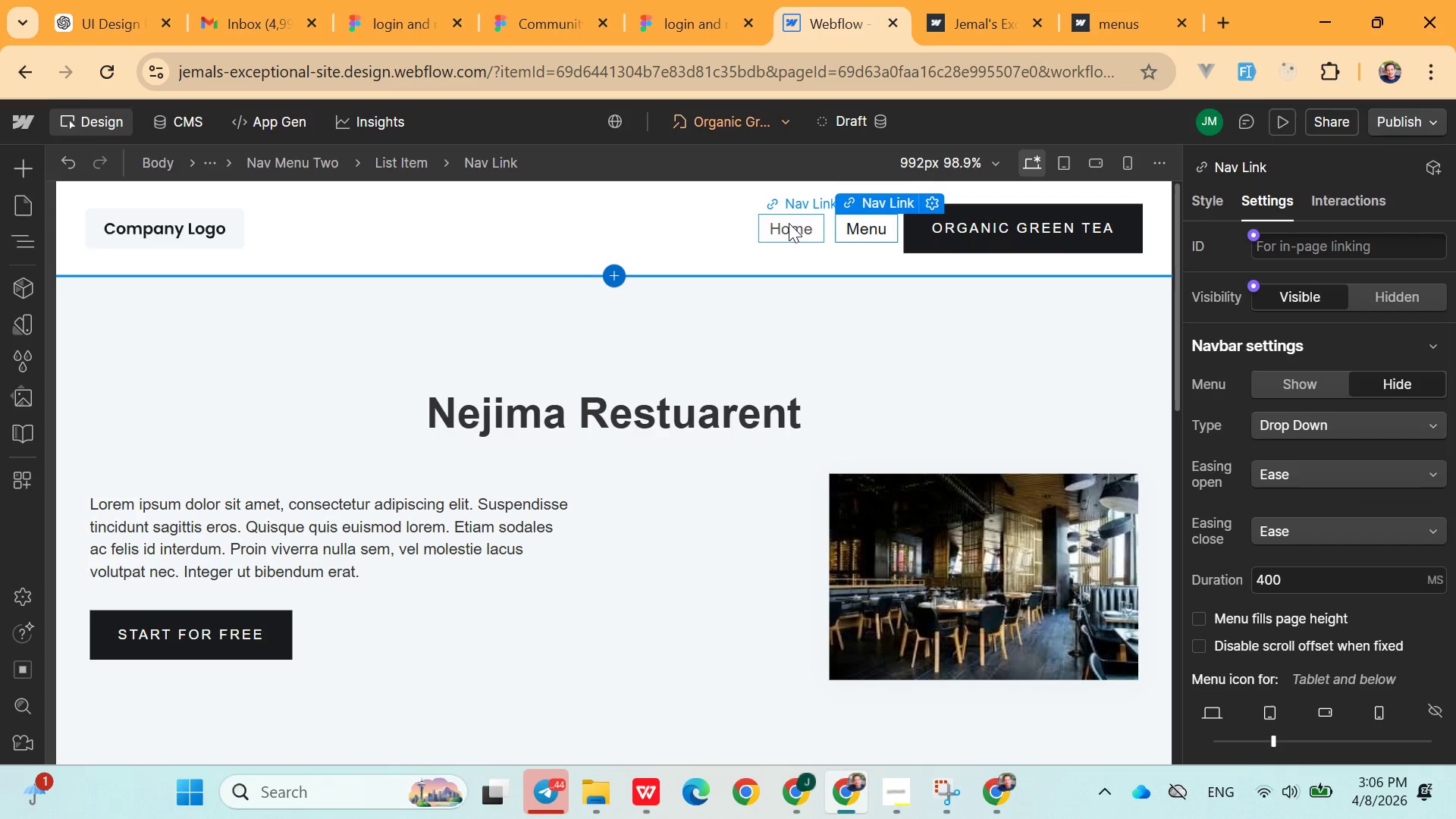 
left_click([788, 223])
 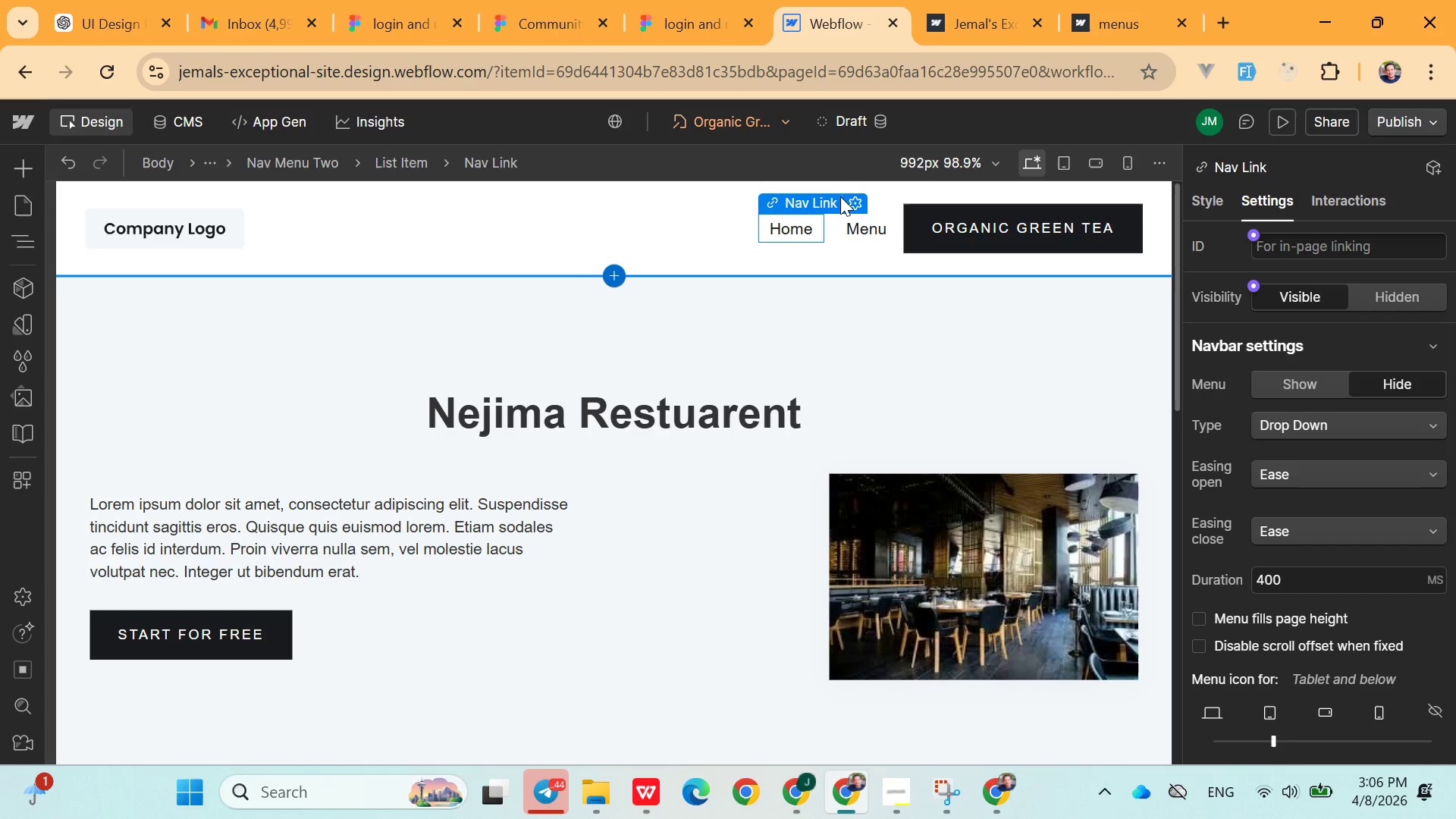 
left_click([868, 235])
 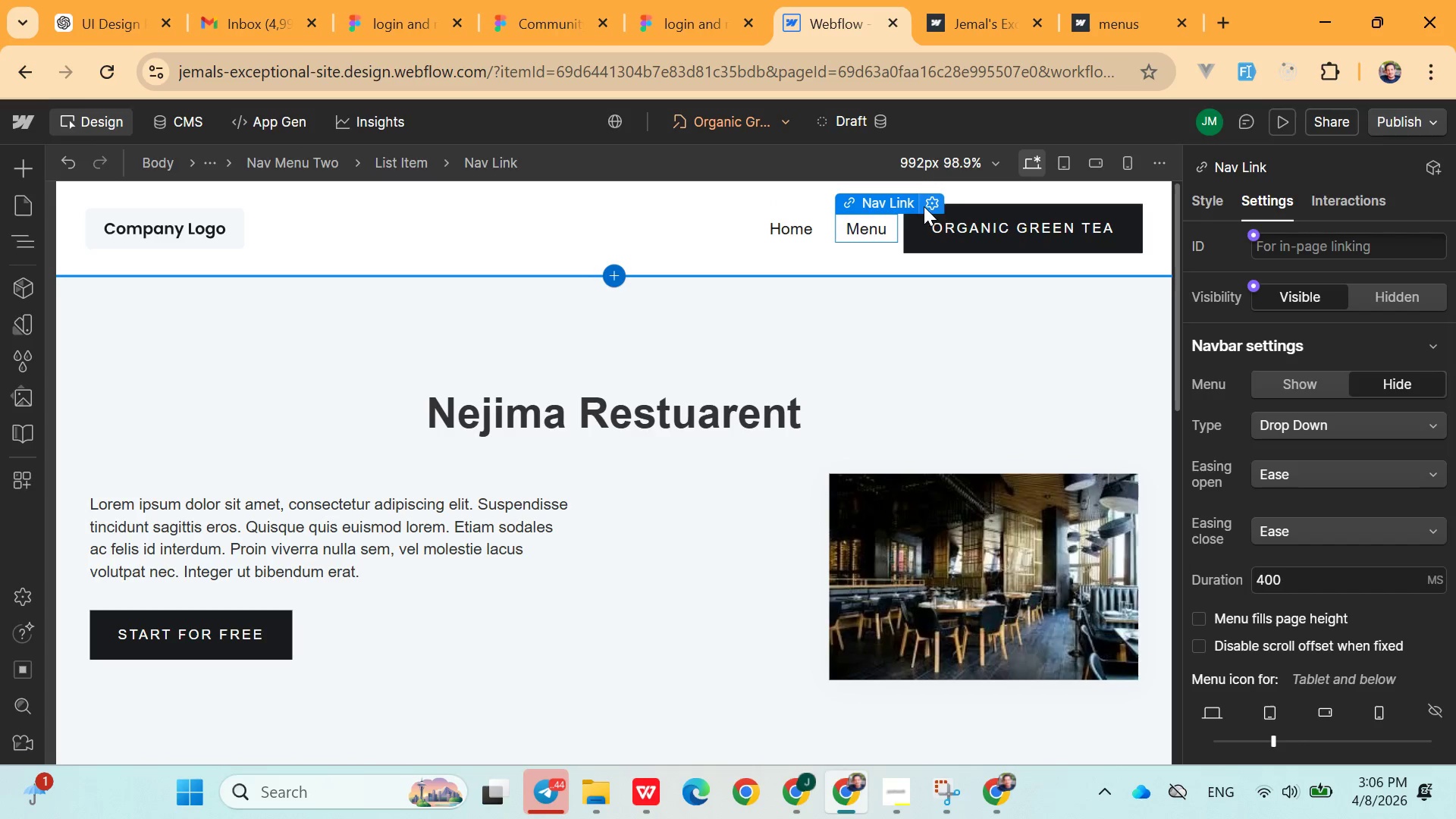 
left_click([930, 201])
 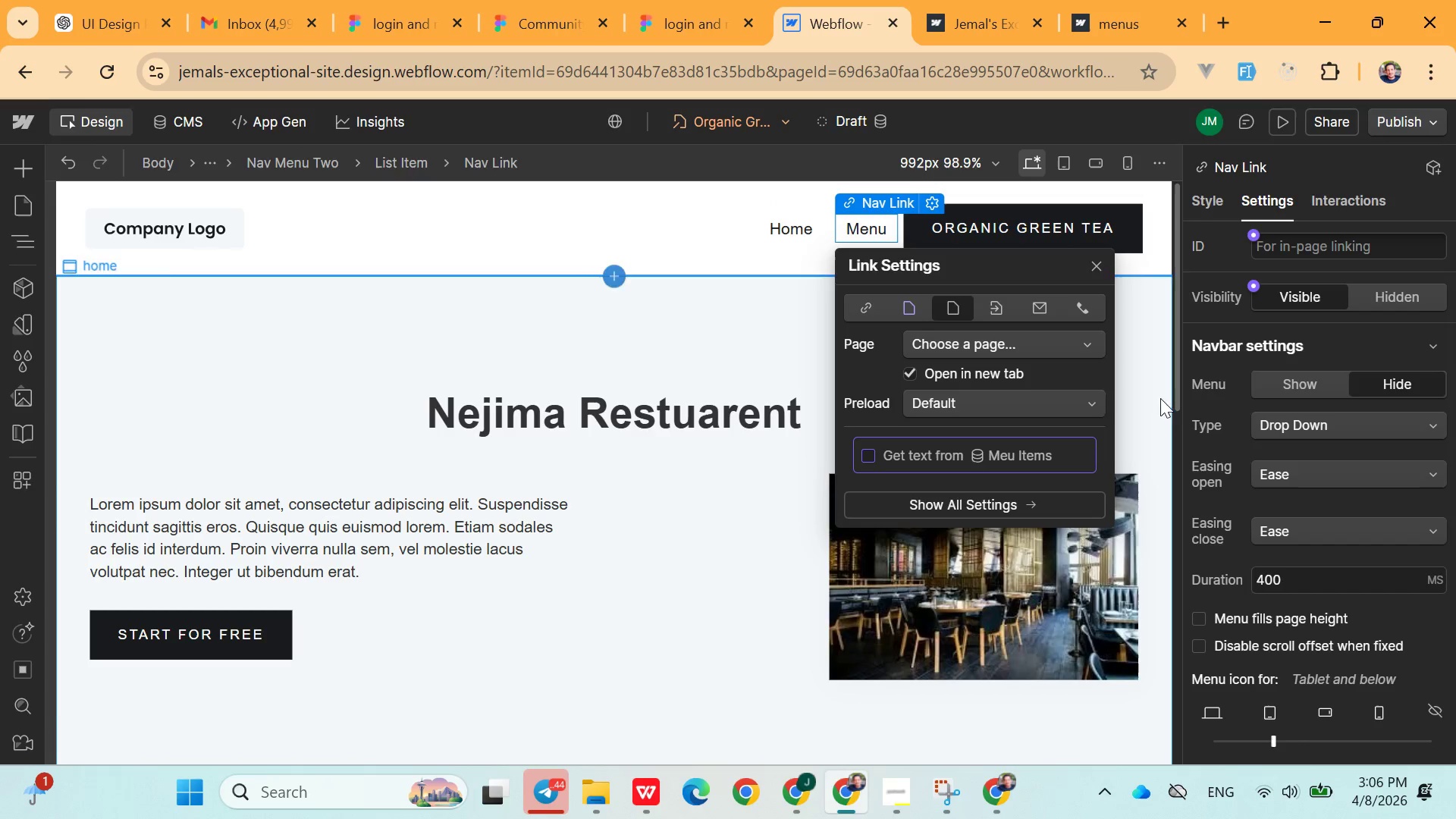 
left_click([1003, 506])
 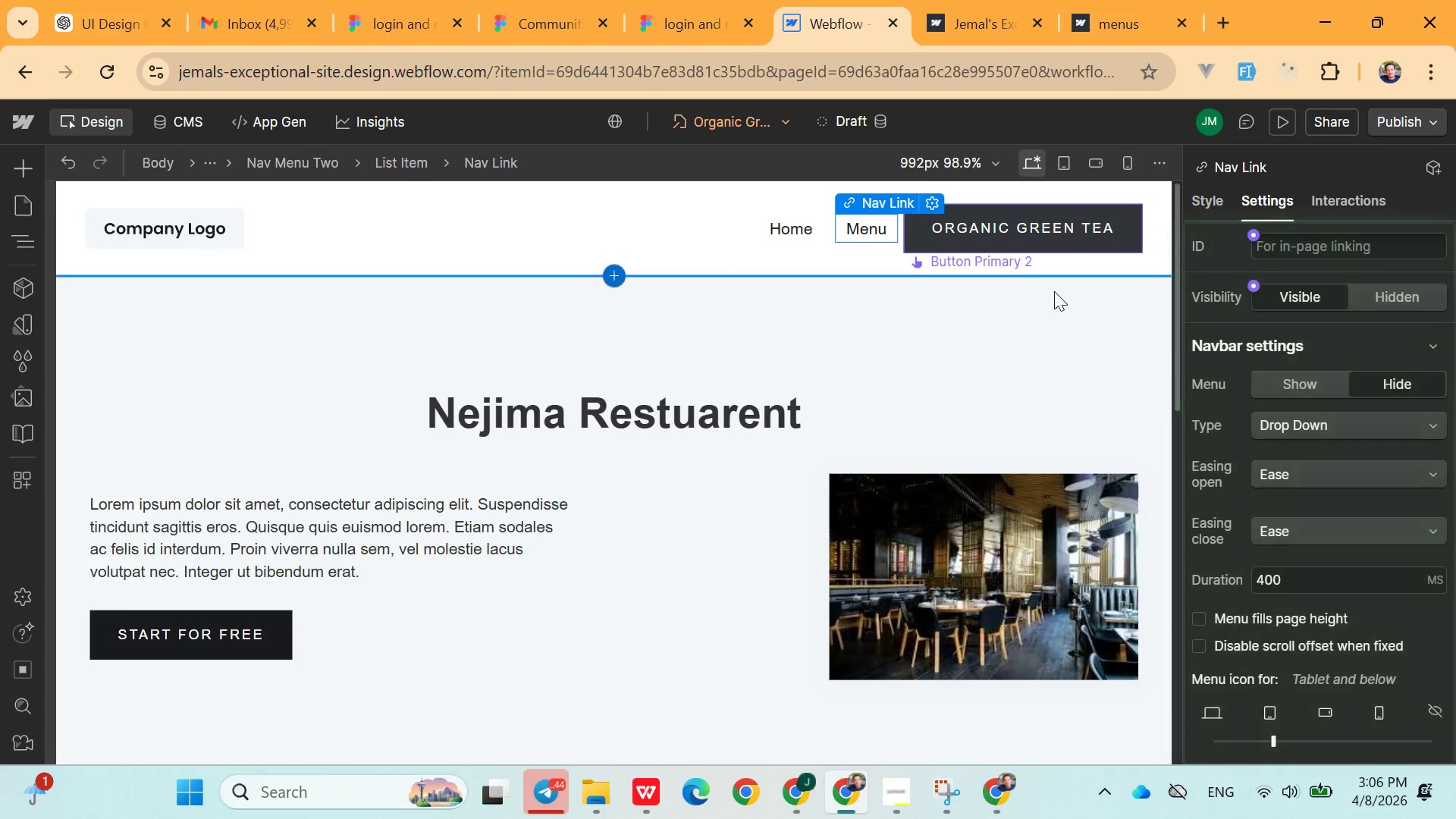 
mouse_move([1317, 375])
 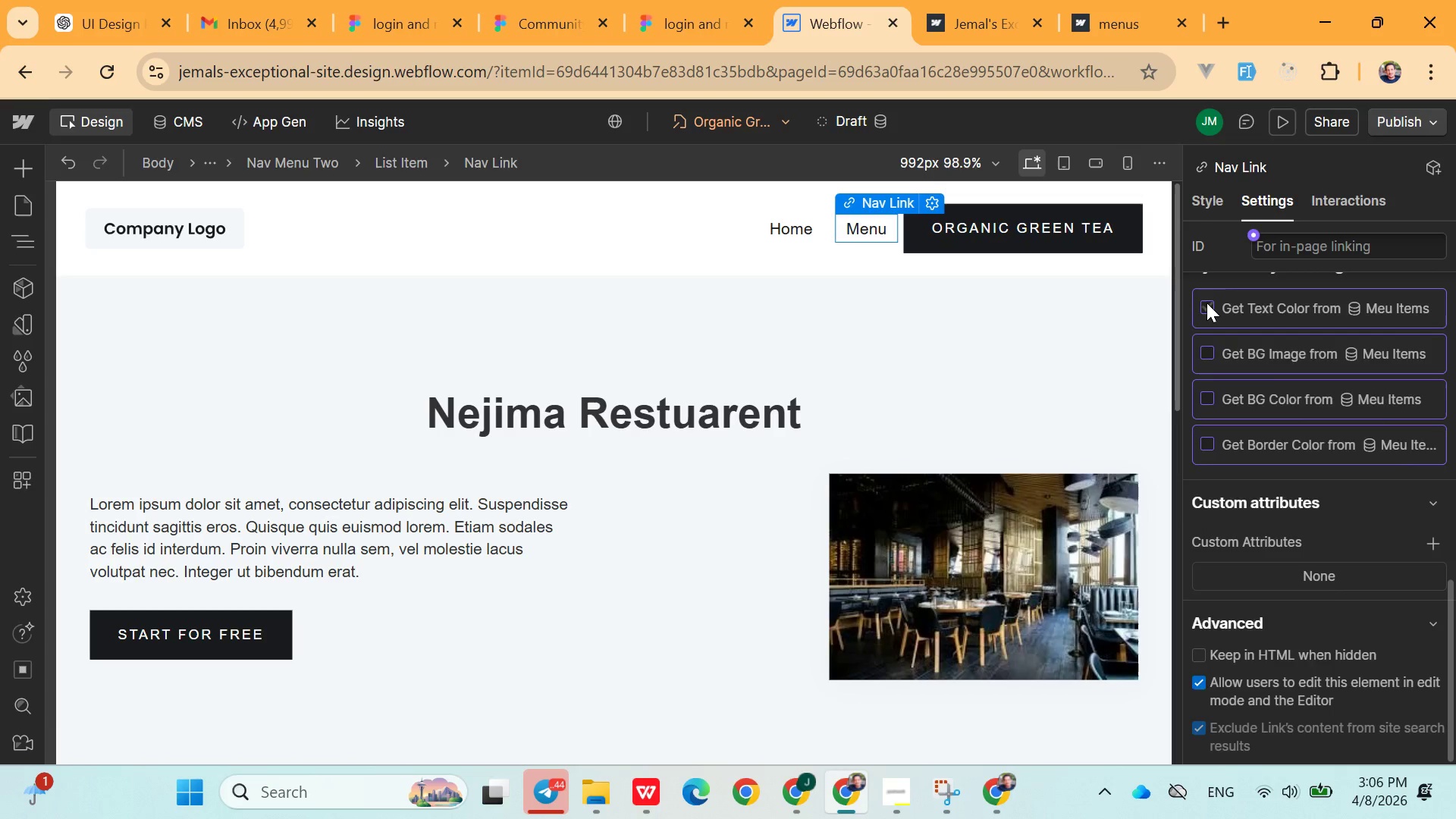 
left_click([1207, 303])
 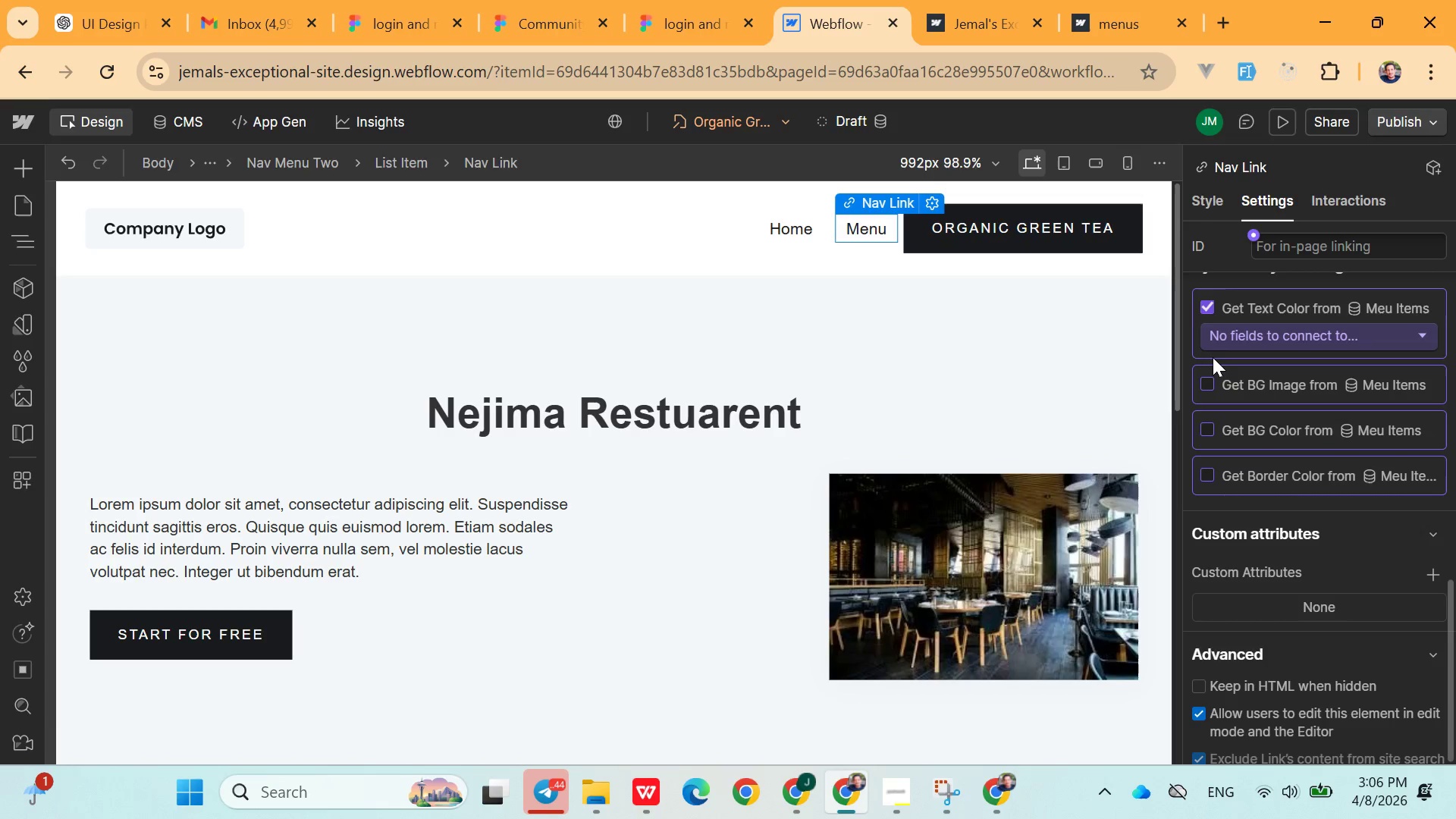 
left_click([1212, 369])
 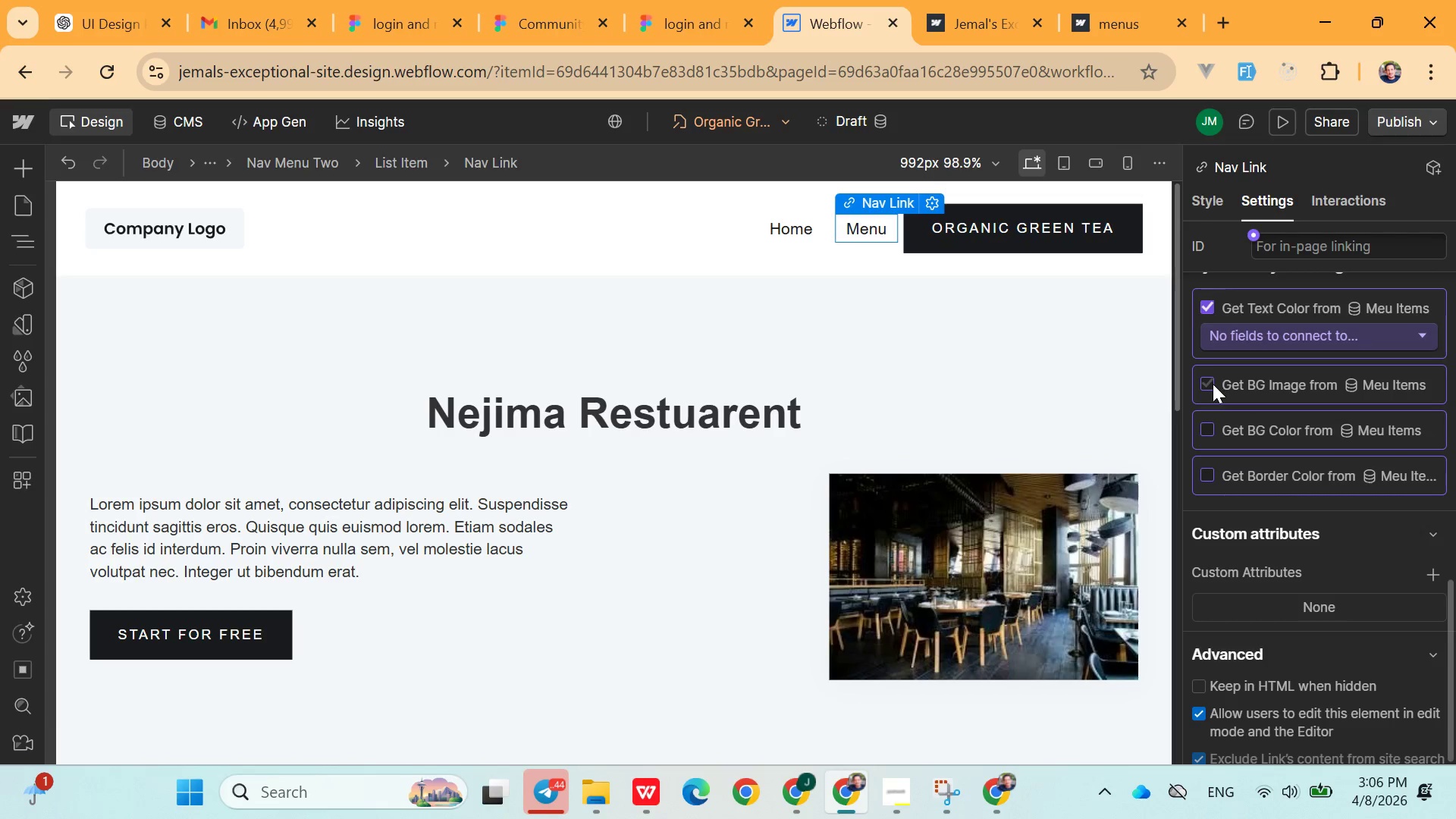 
left_click([1213, 386])
 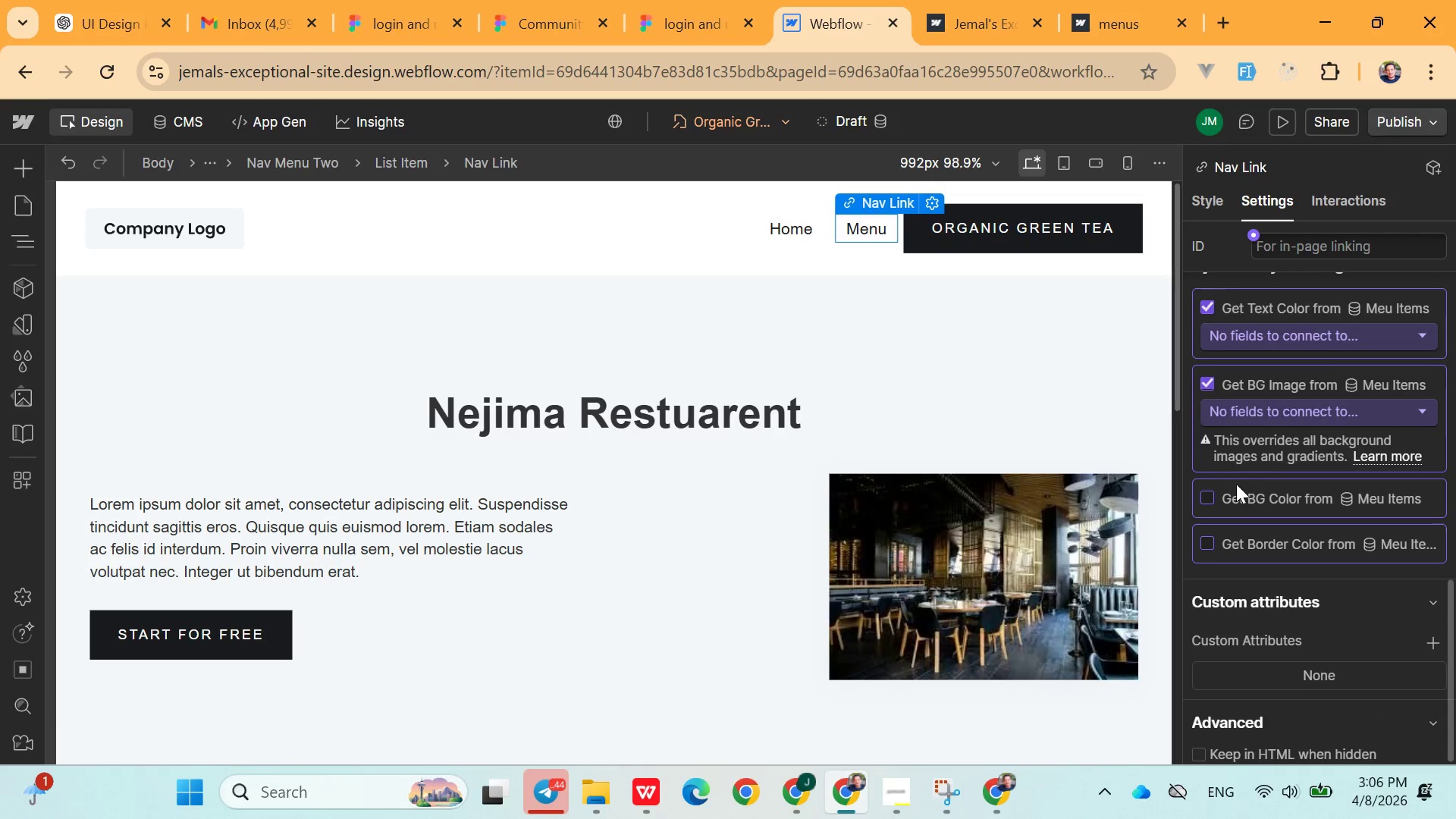 
left_click([1236, 494])
 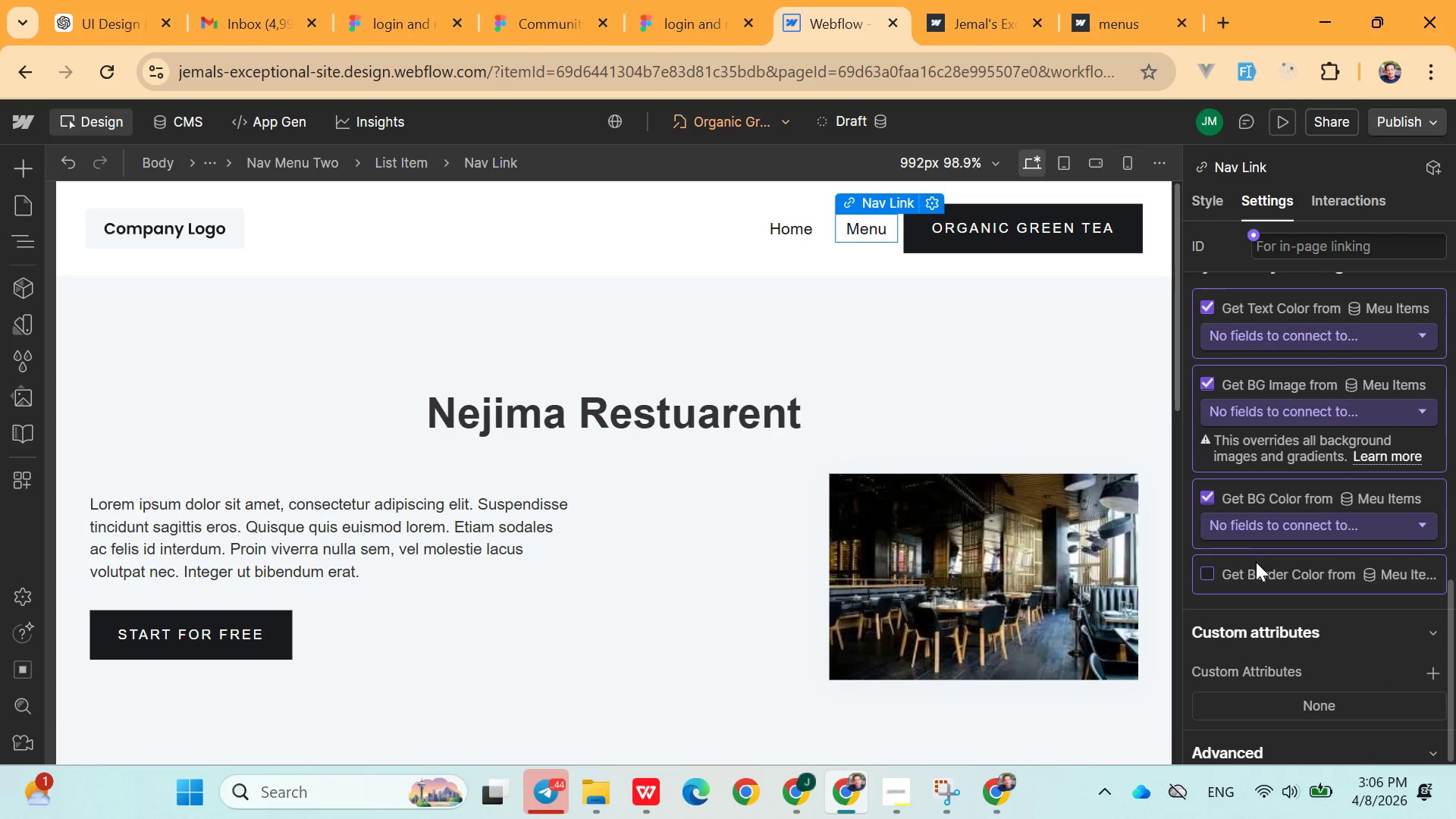 
left_click([1257, 565])
 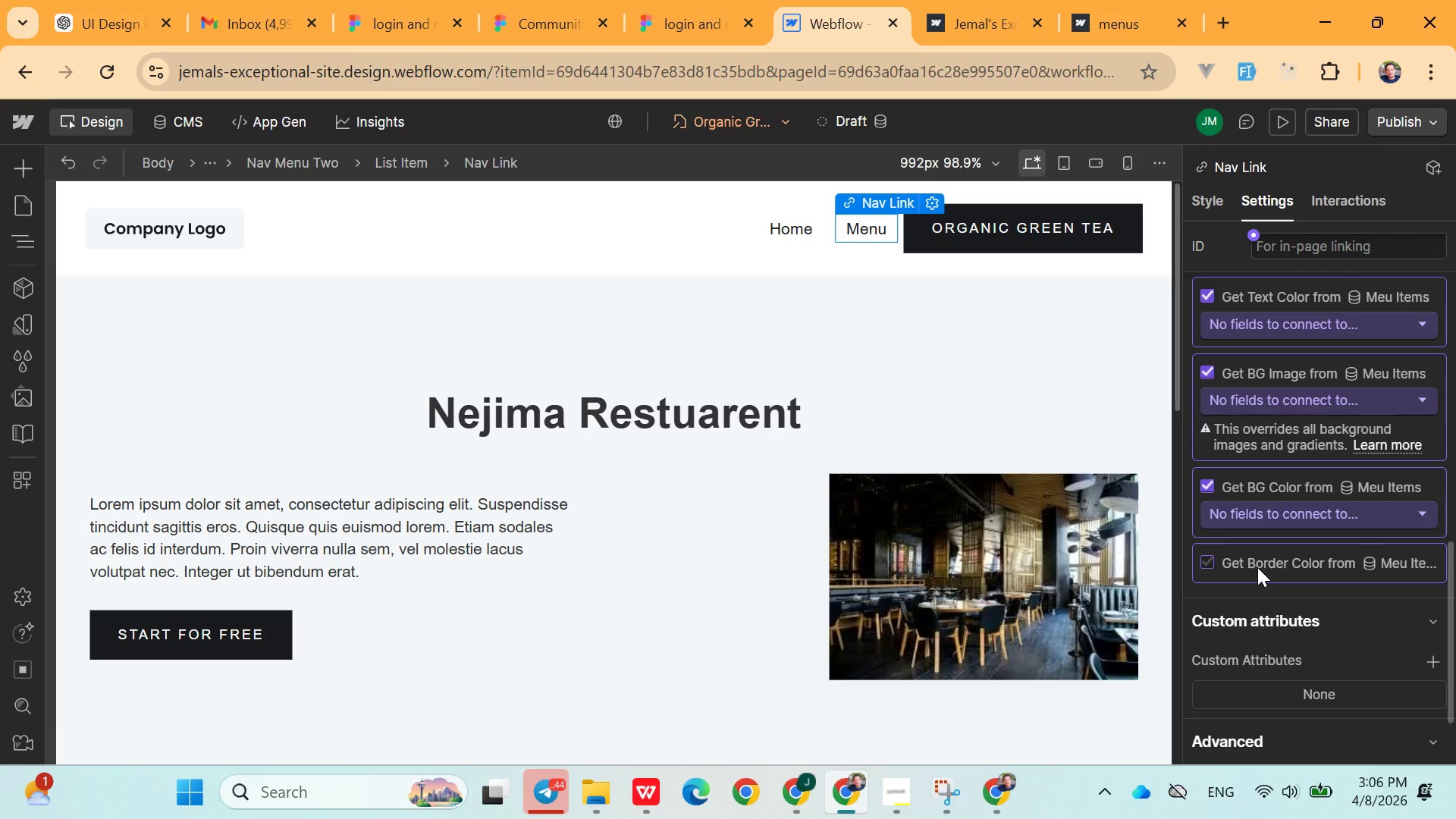 
right_click([1257, 567])
 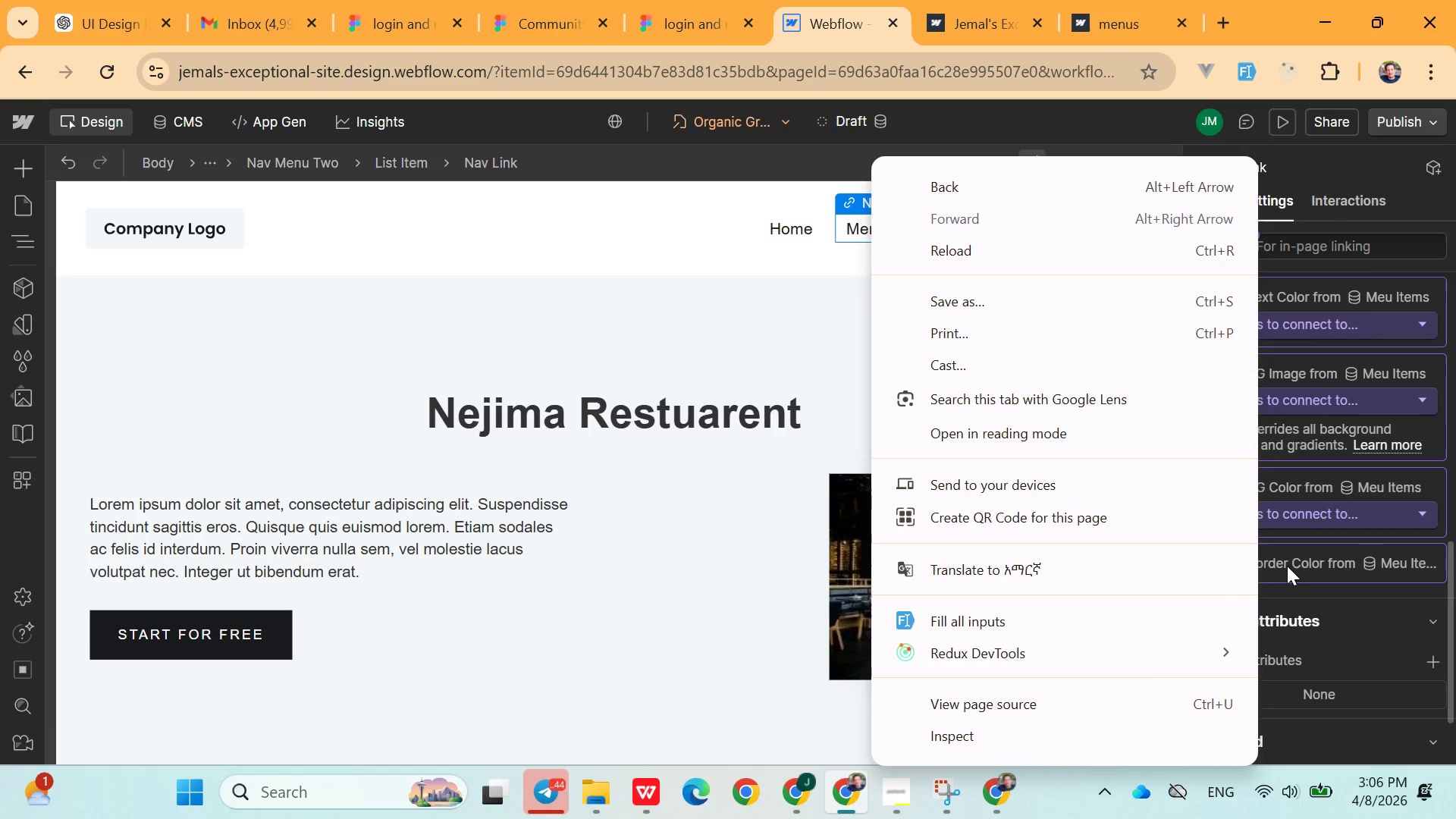 
left_click([1304, 563])
 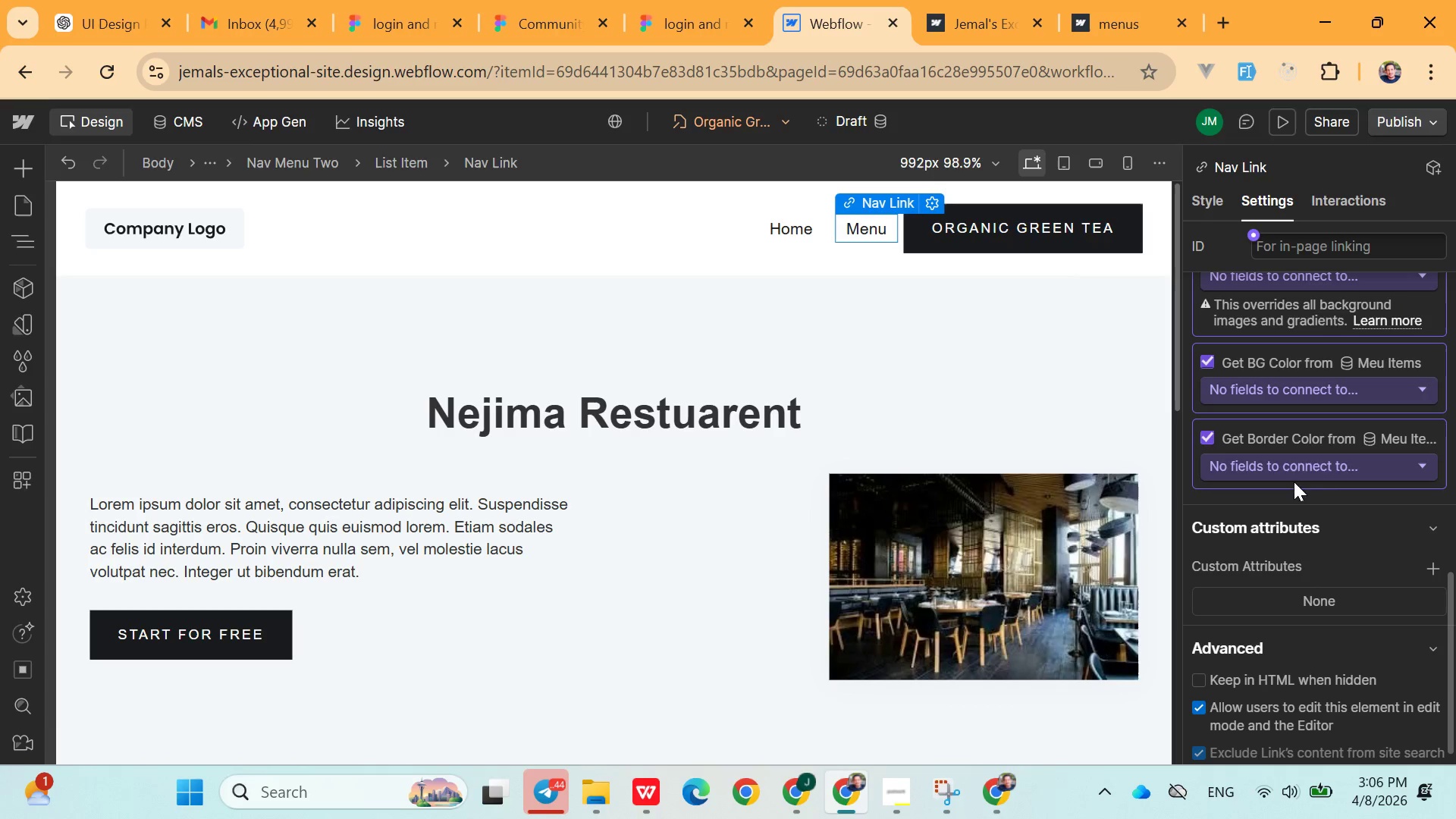 
left_click([1326, 465])
 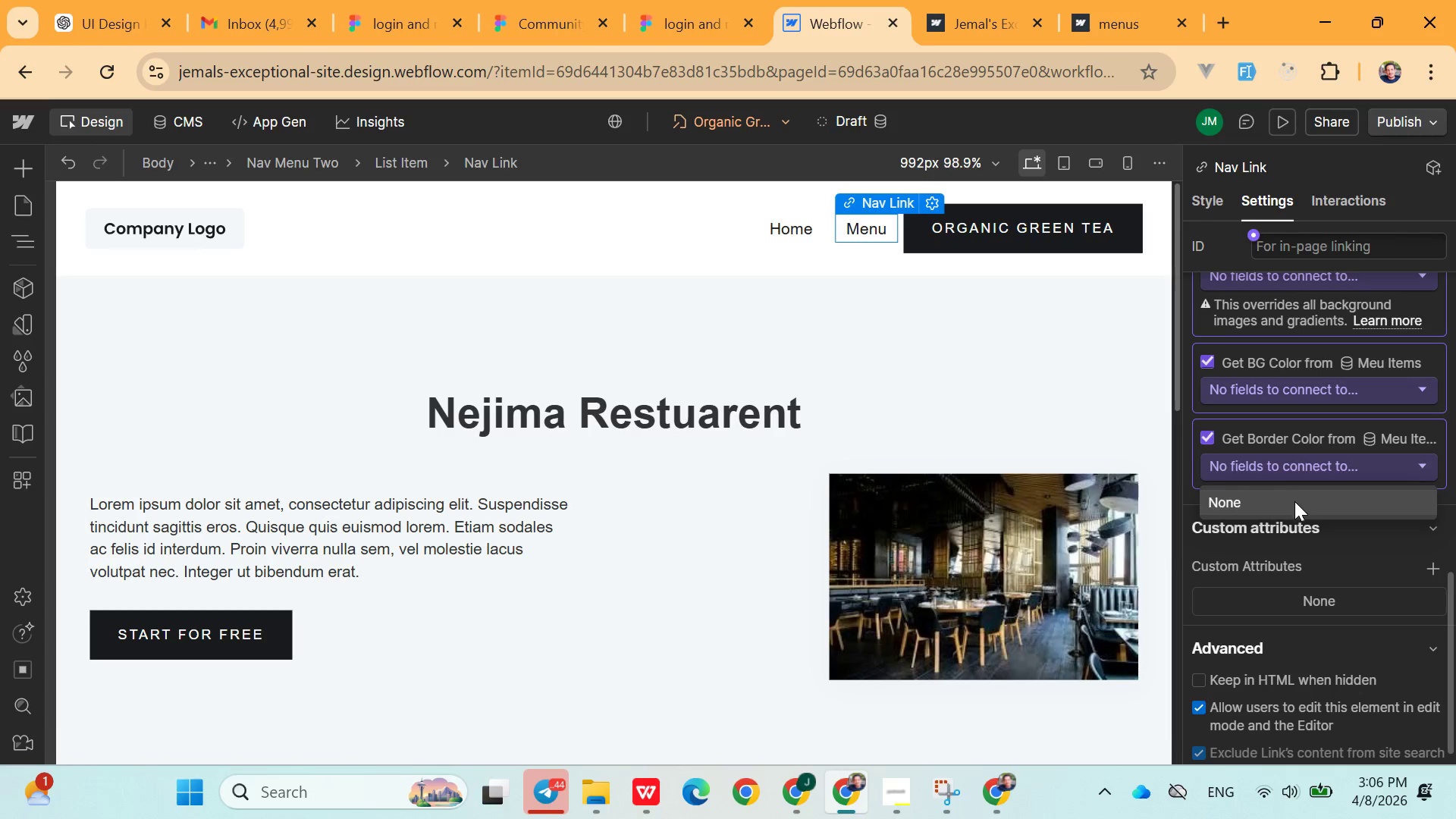 
left_click([1294, 501])
 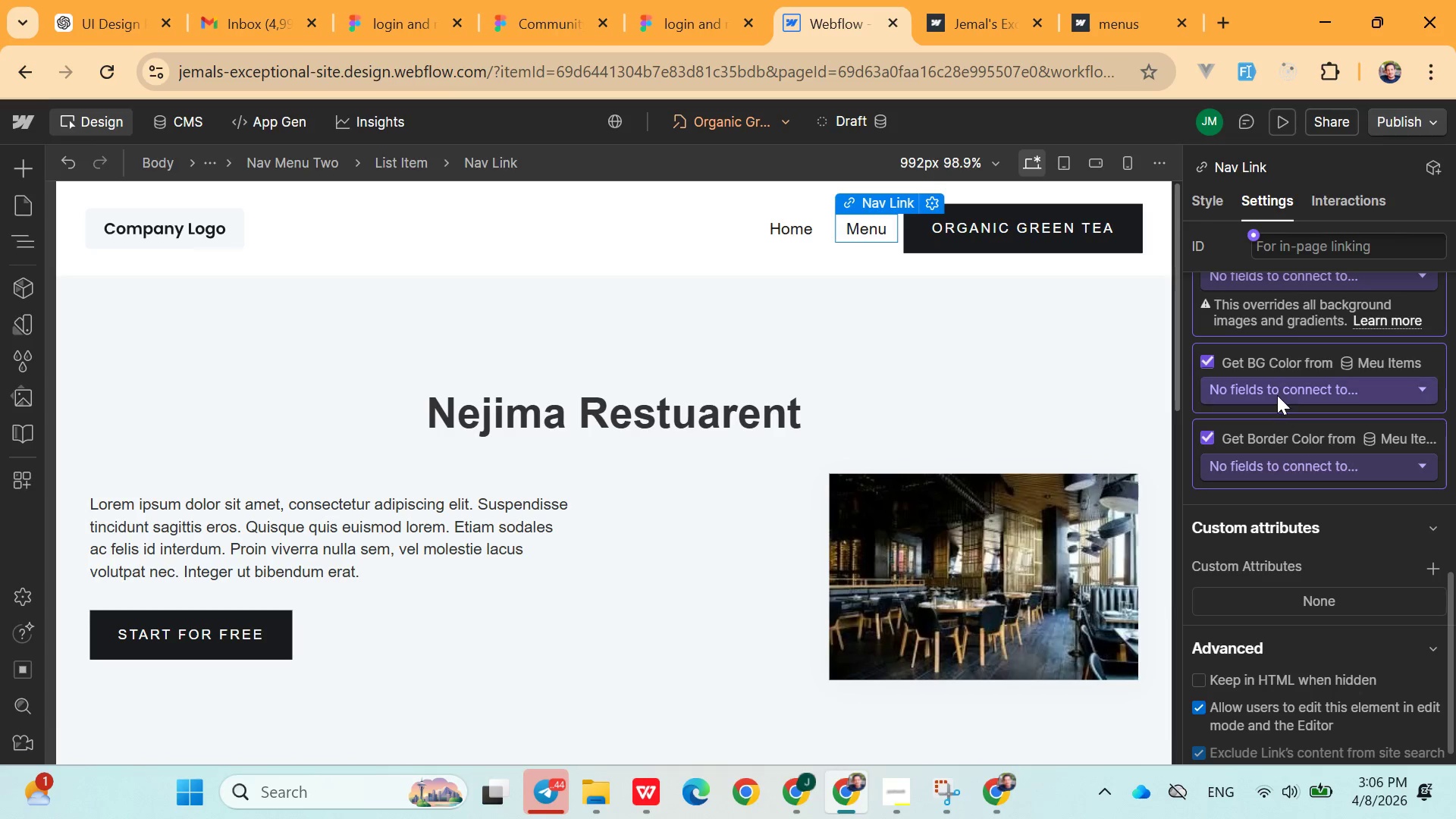 
left_click([1277, 391])
 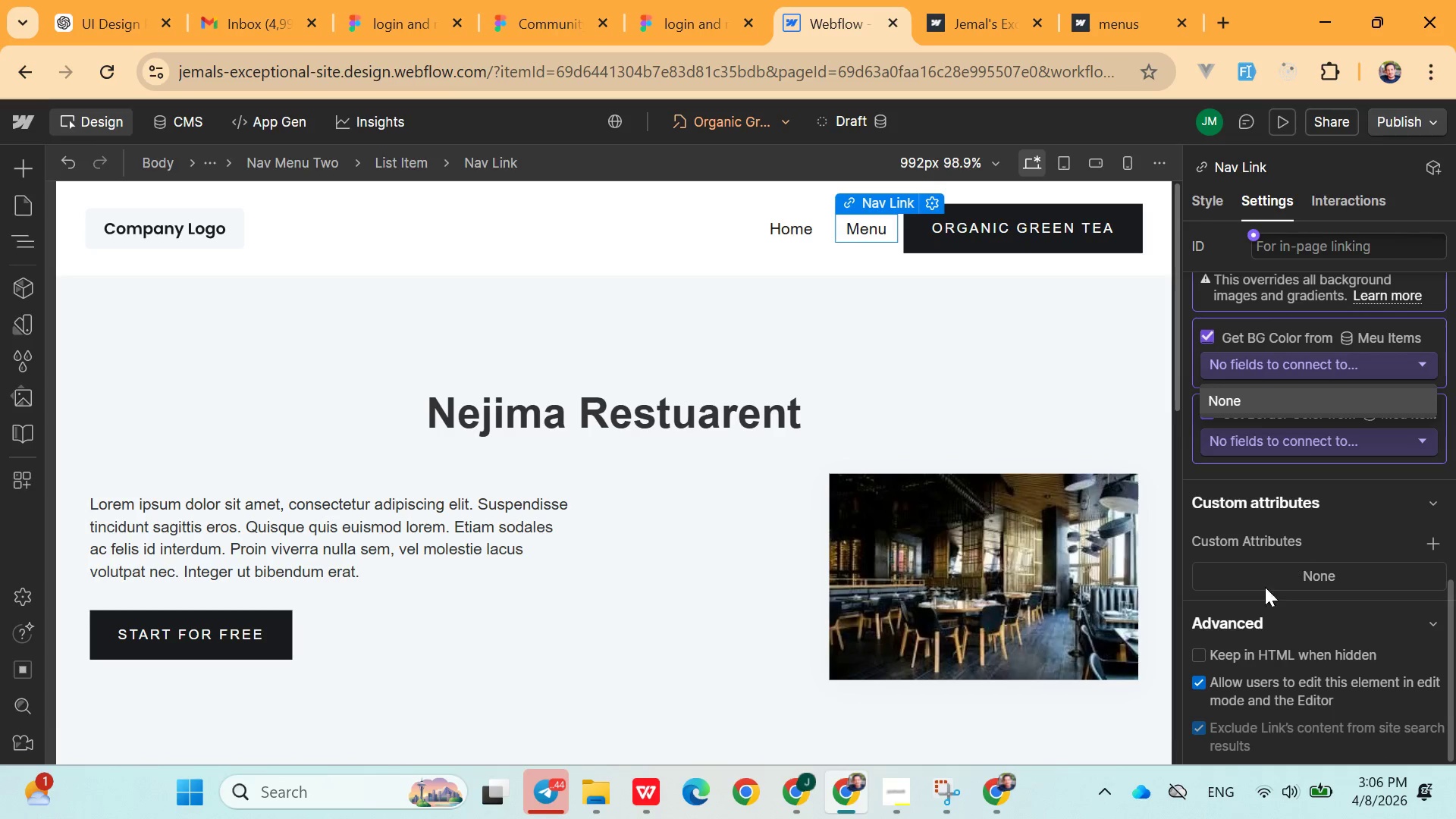 
left_click([1247, 661])
 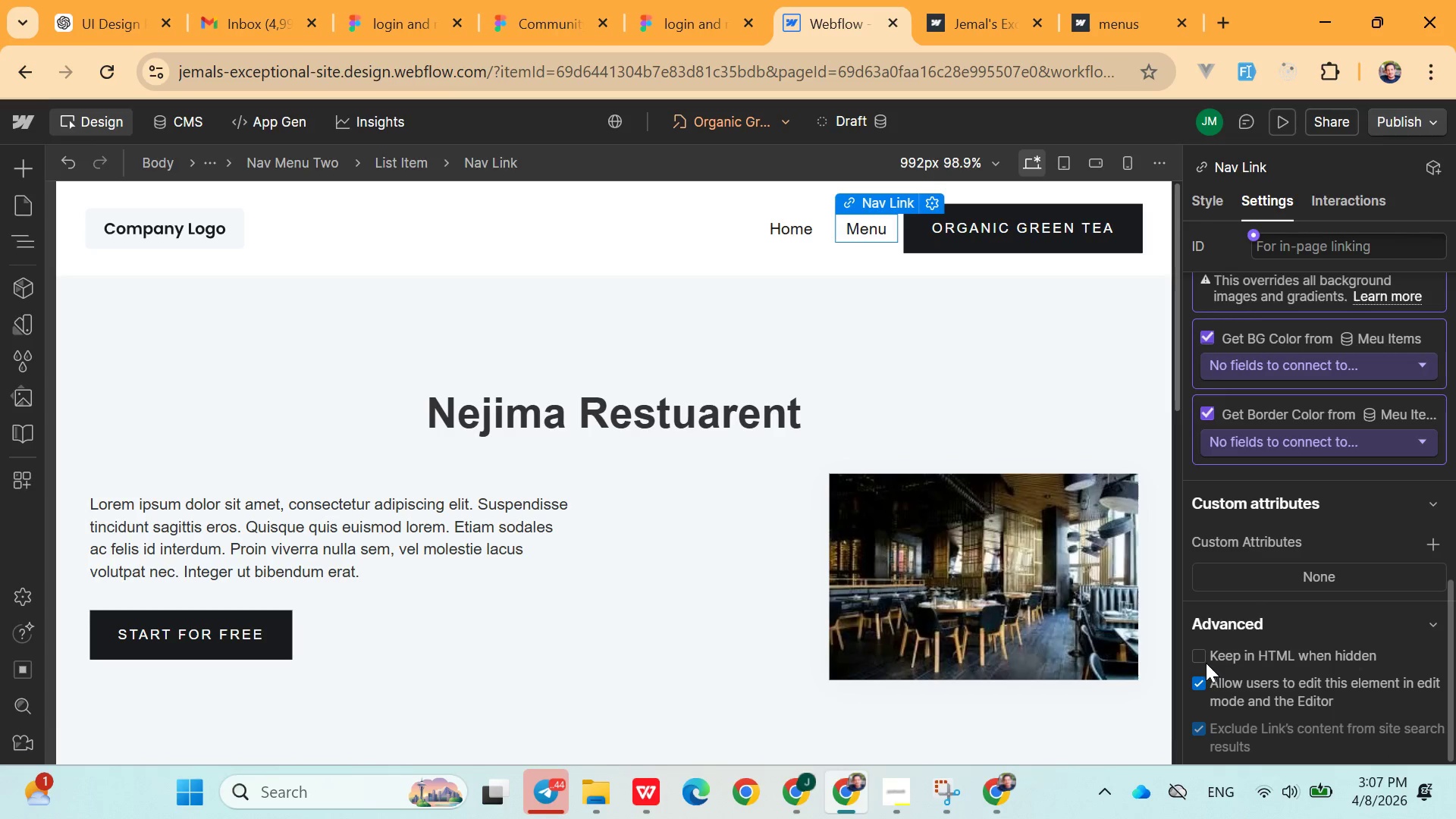 
left_click([1201, 651])
 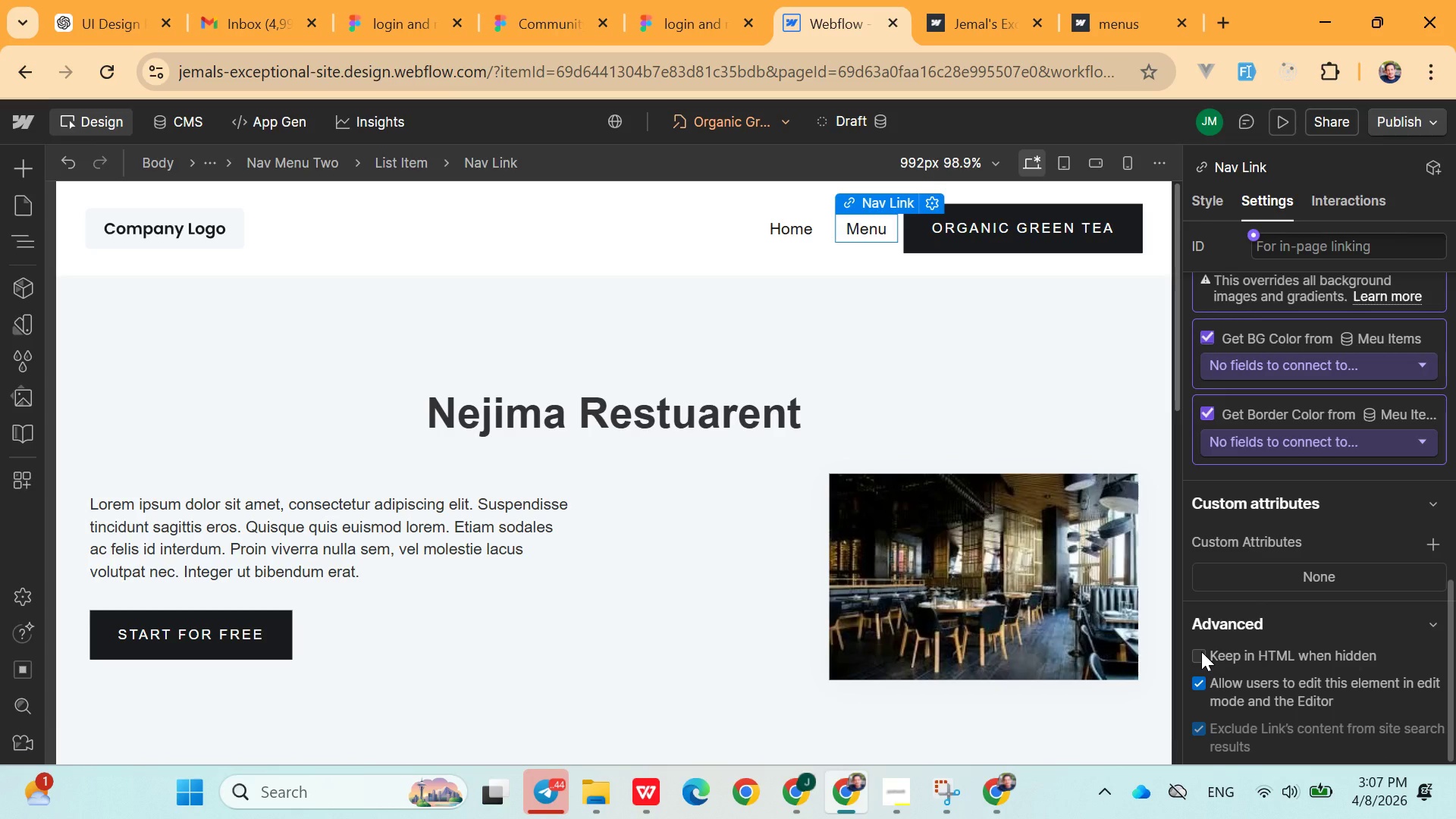 
right_click([1201, 651])
 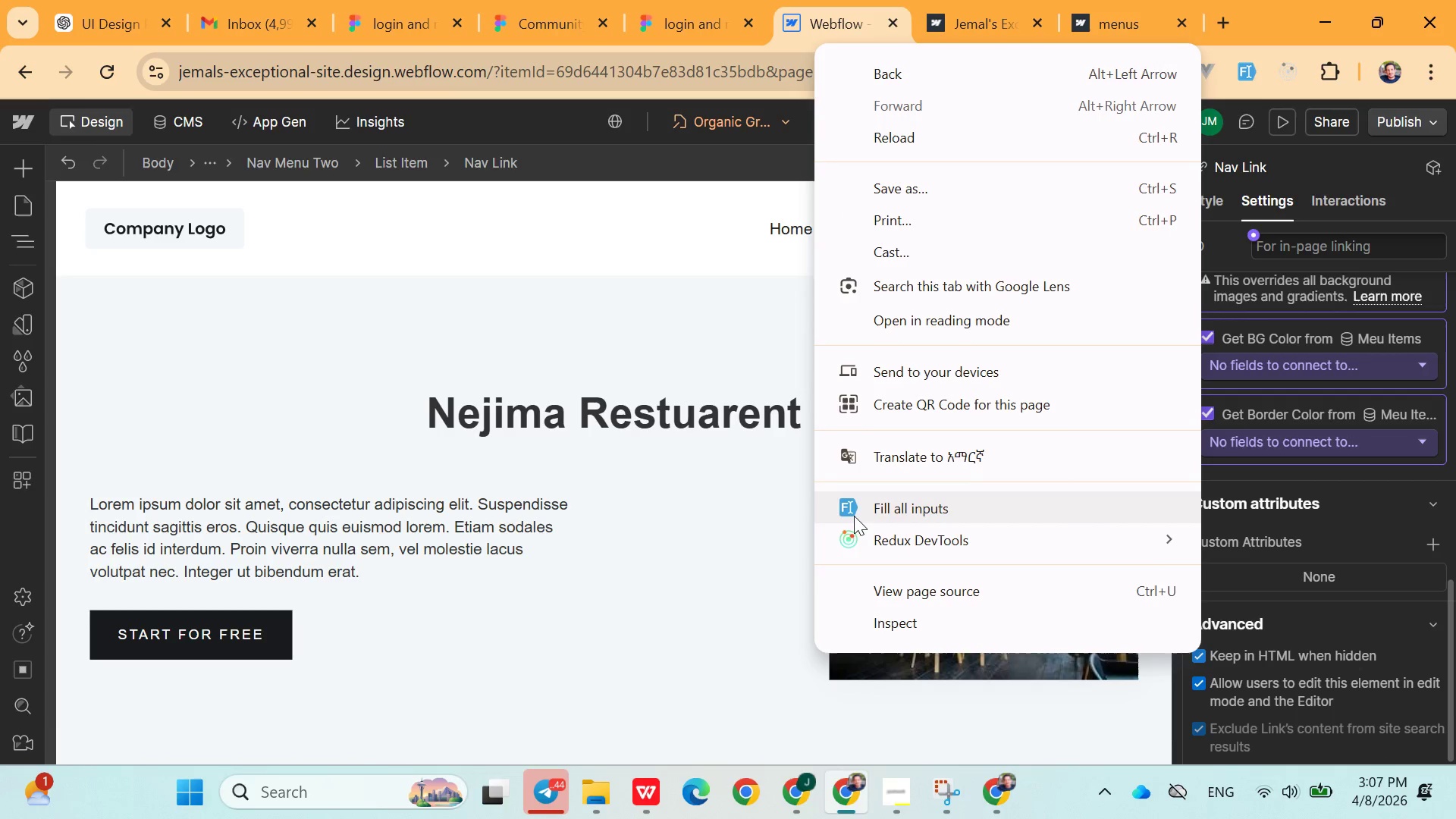 
left_click([708, 494])
 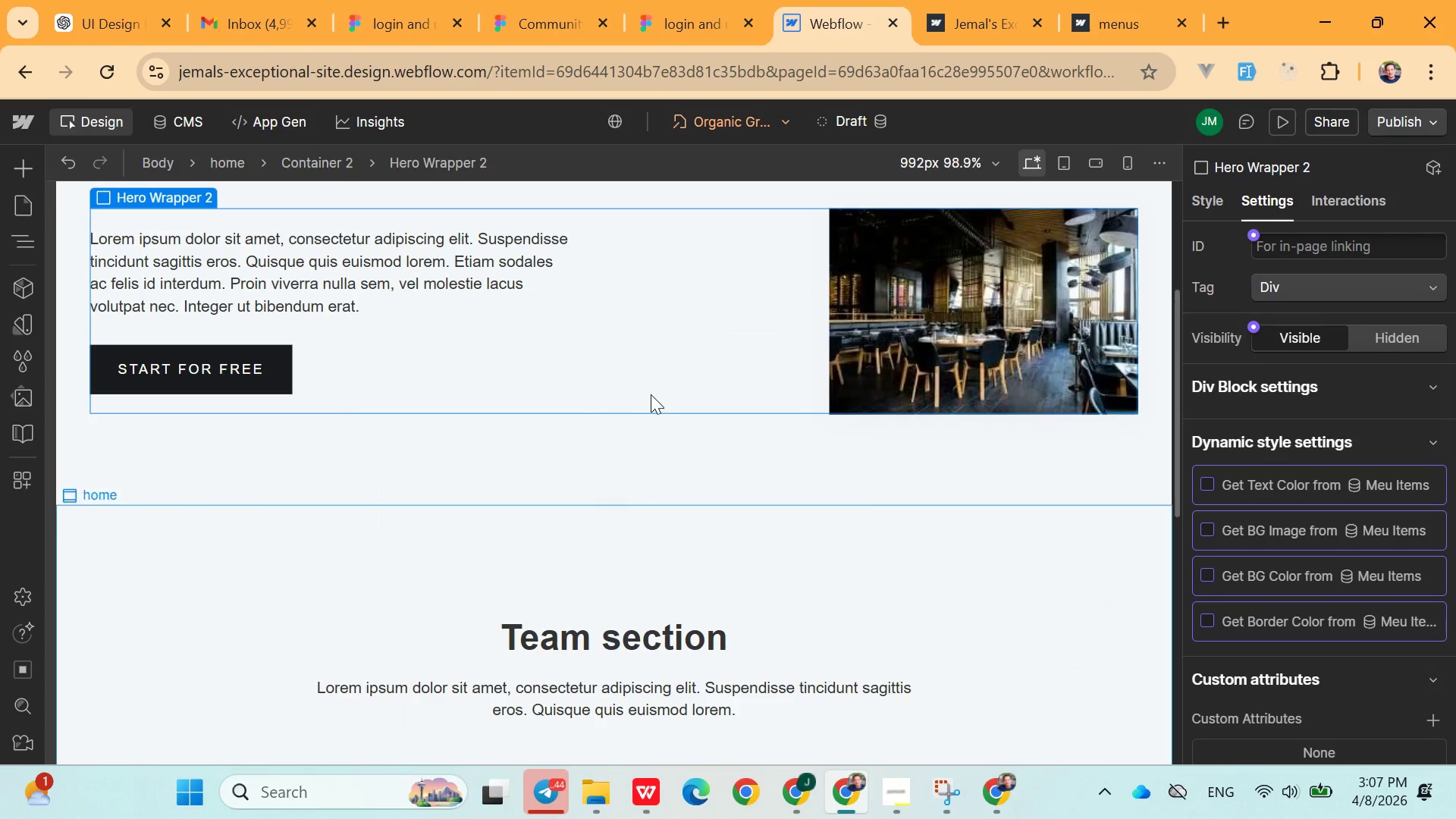 
left_click([19, 209])
 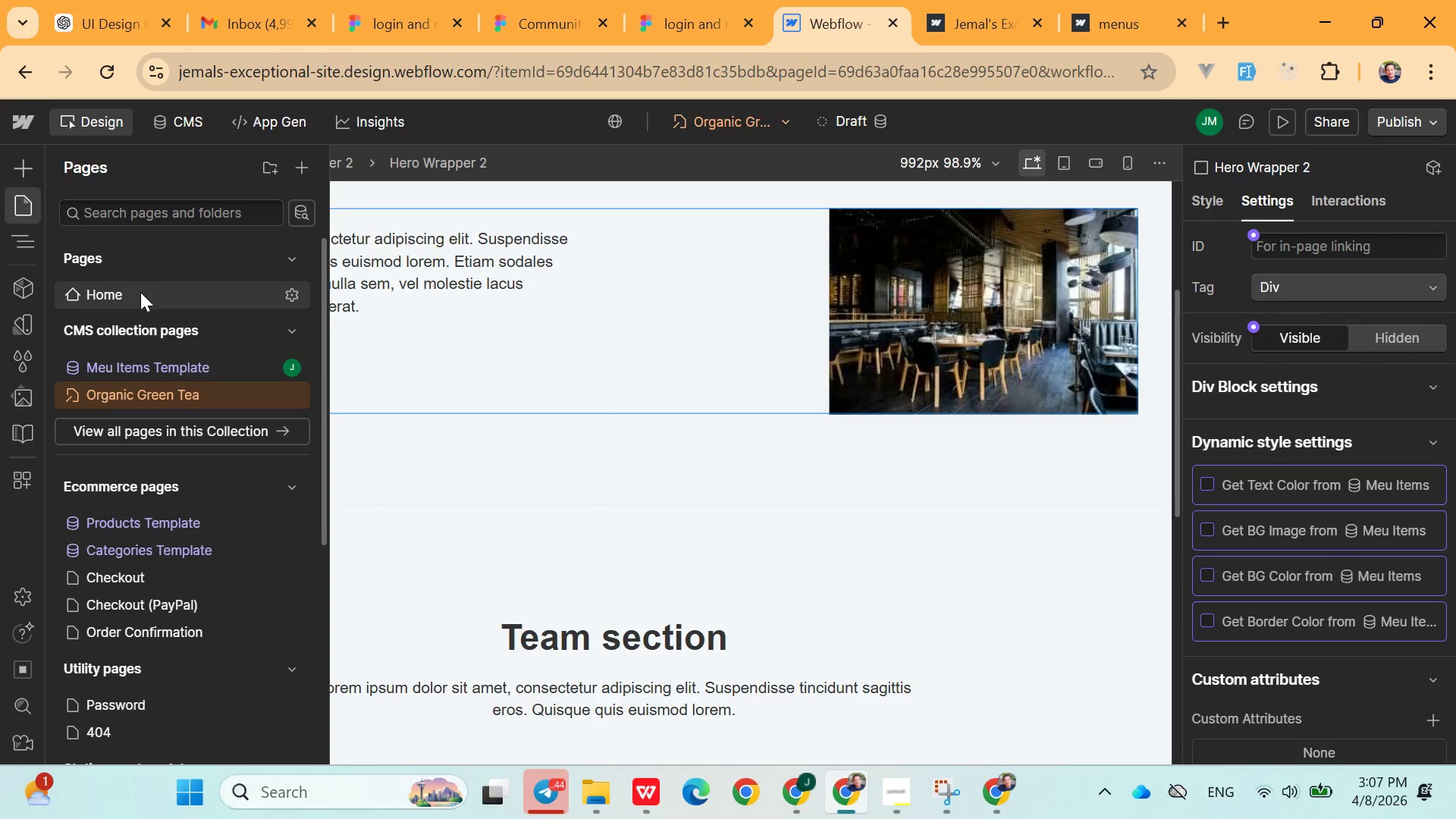 
left_click([142, 298])
 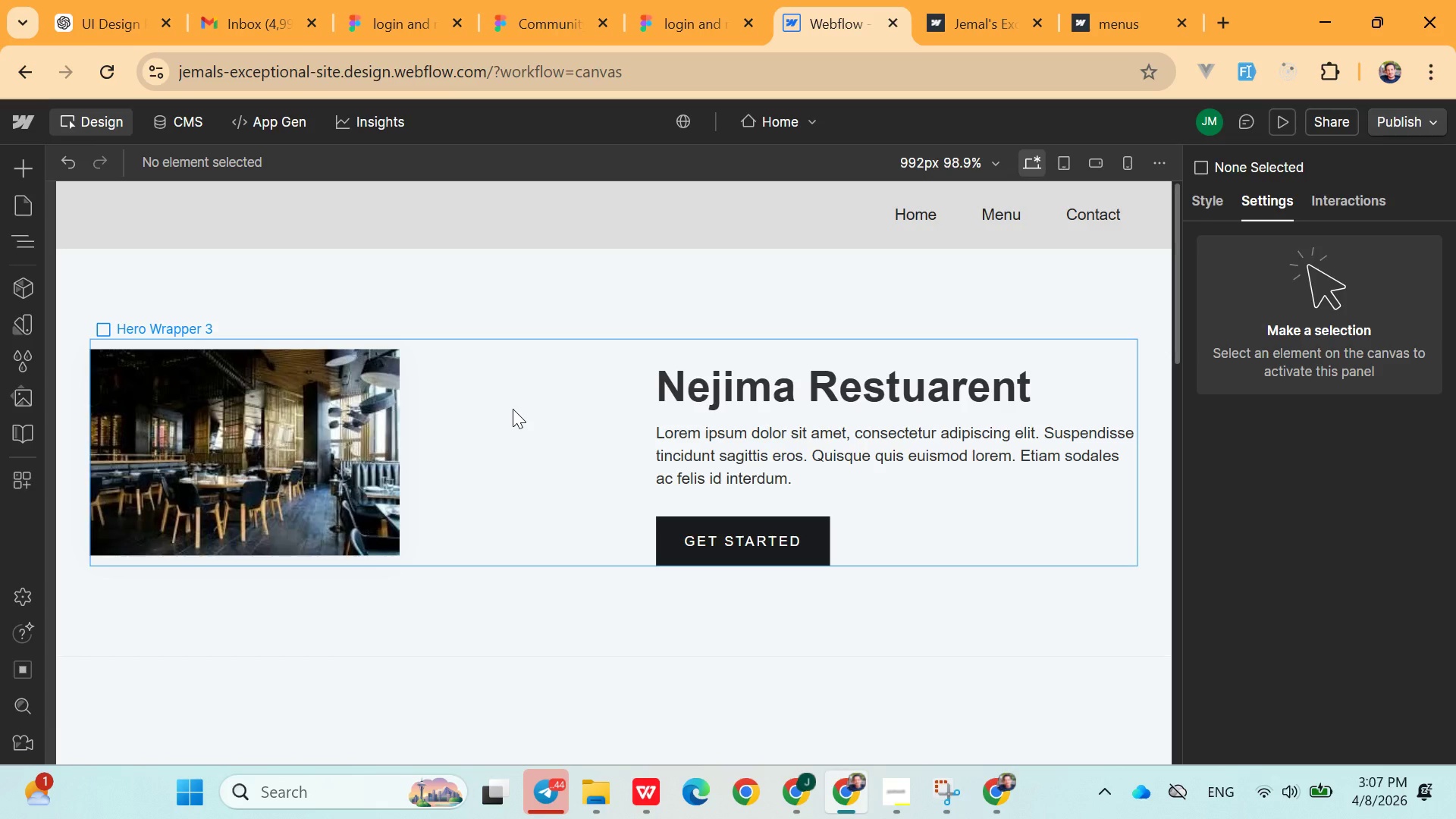 
scroll: coordinate [742, 544], scroll_direction: up, amount: 3.0
 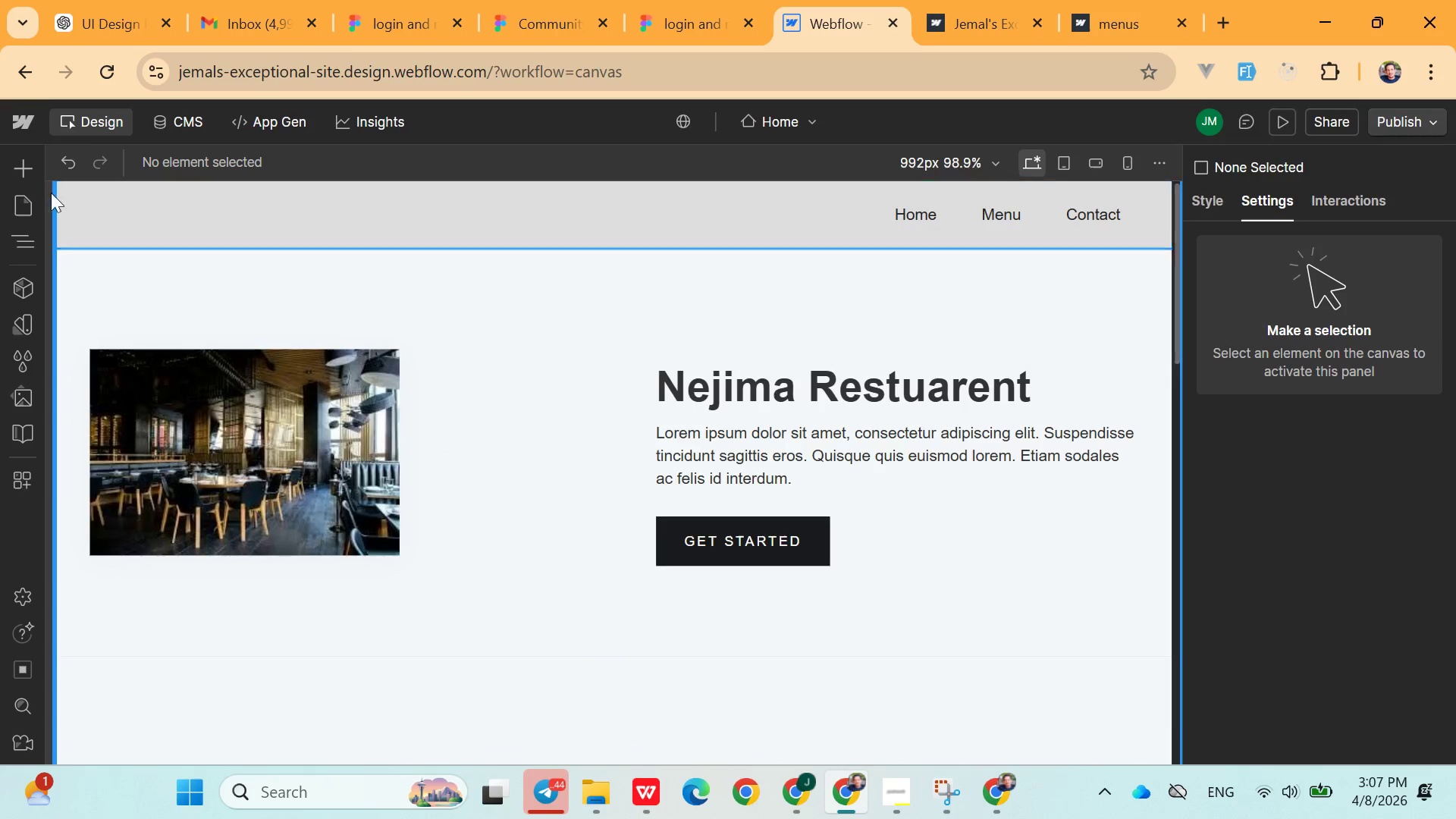 
left_click([33, 200])
 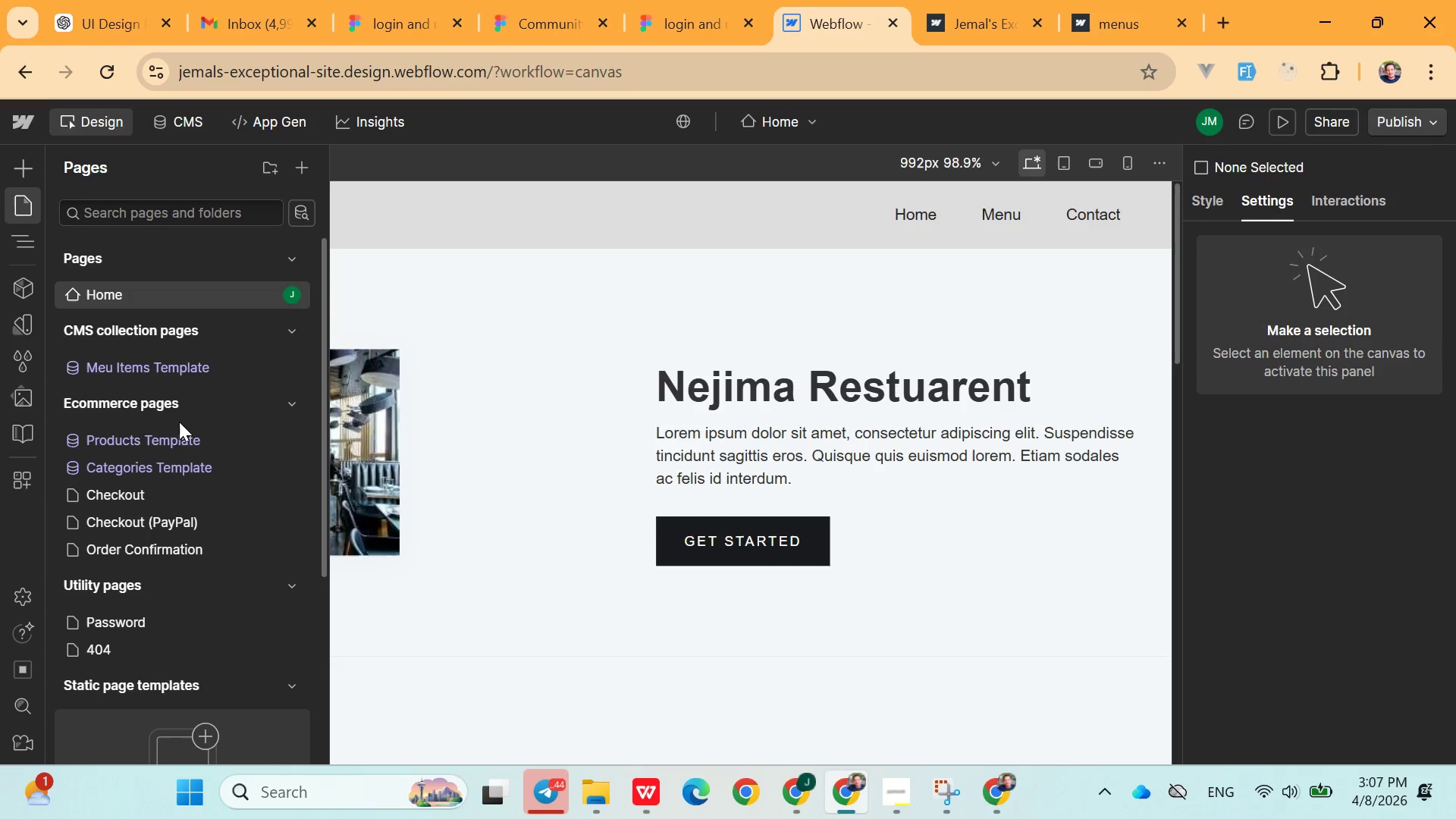 
wait(6.5)
 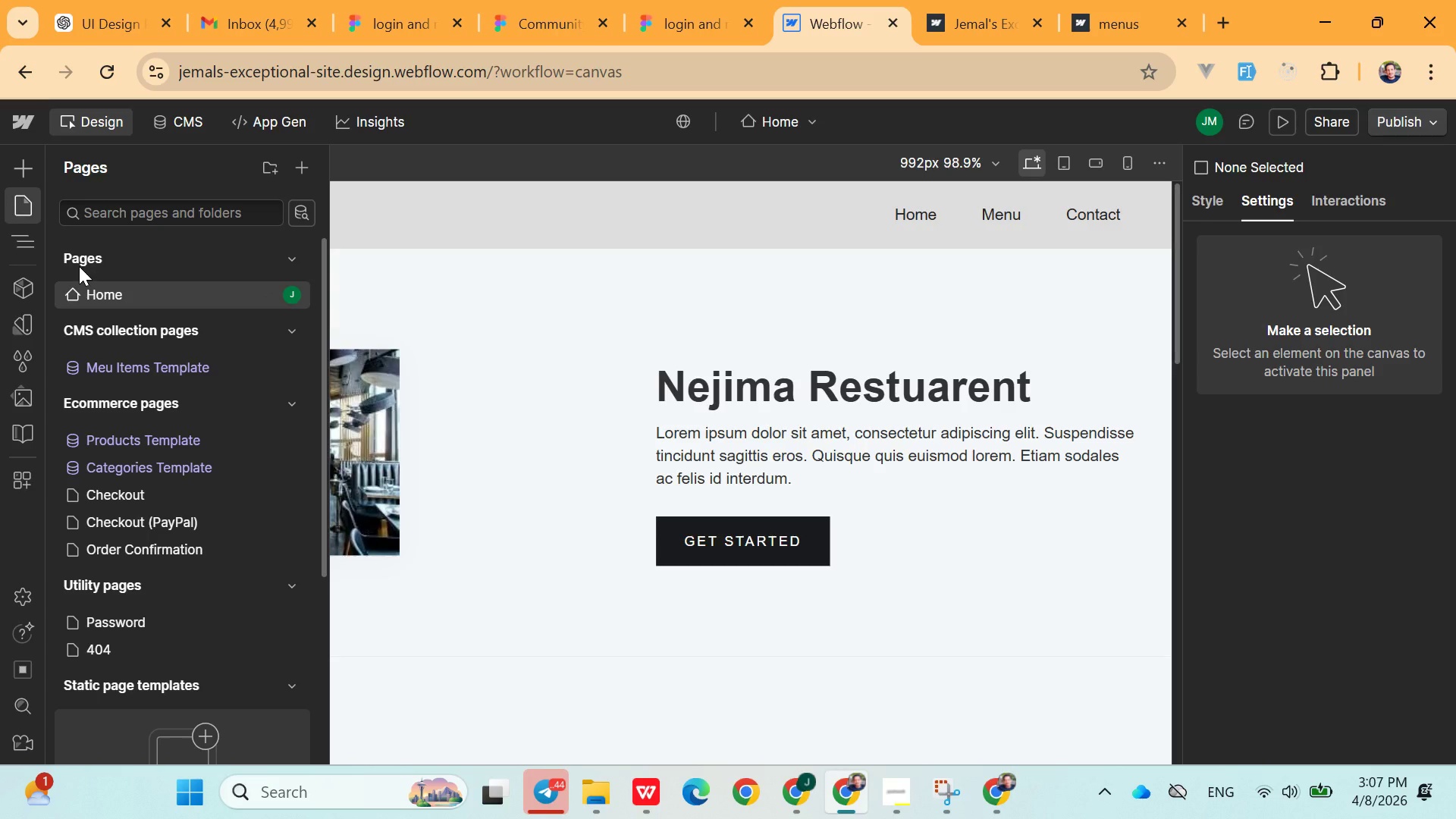 
left_click([163, 484])
 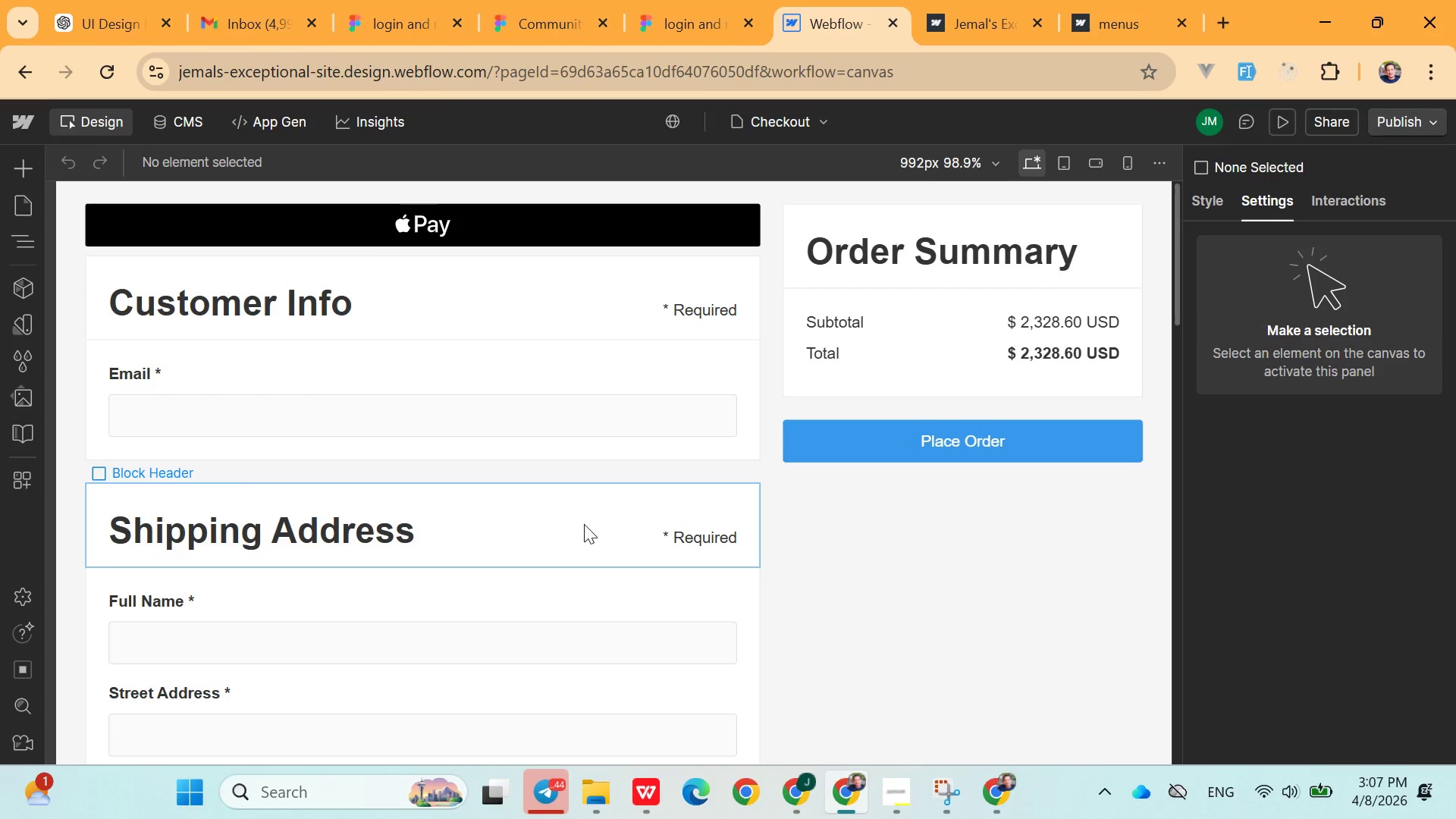 
scroll: coordinate [592, 522], scroll_direction: down, amount: 22.0
 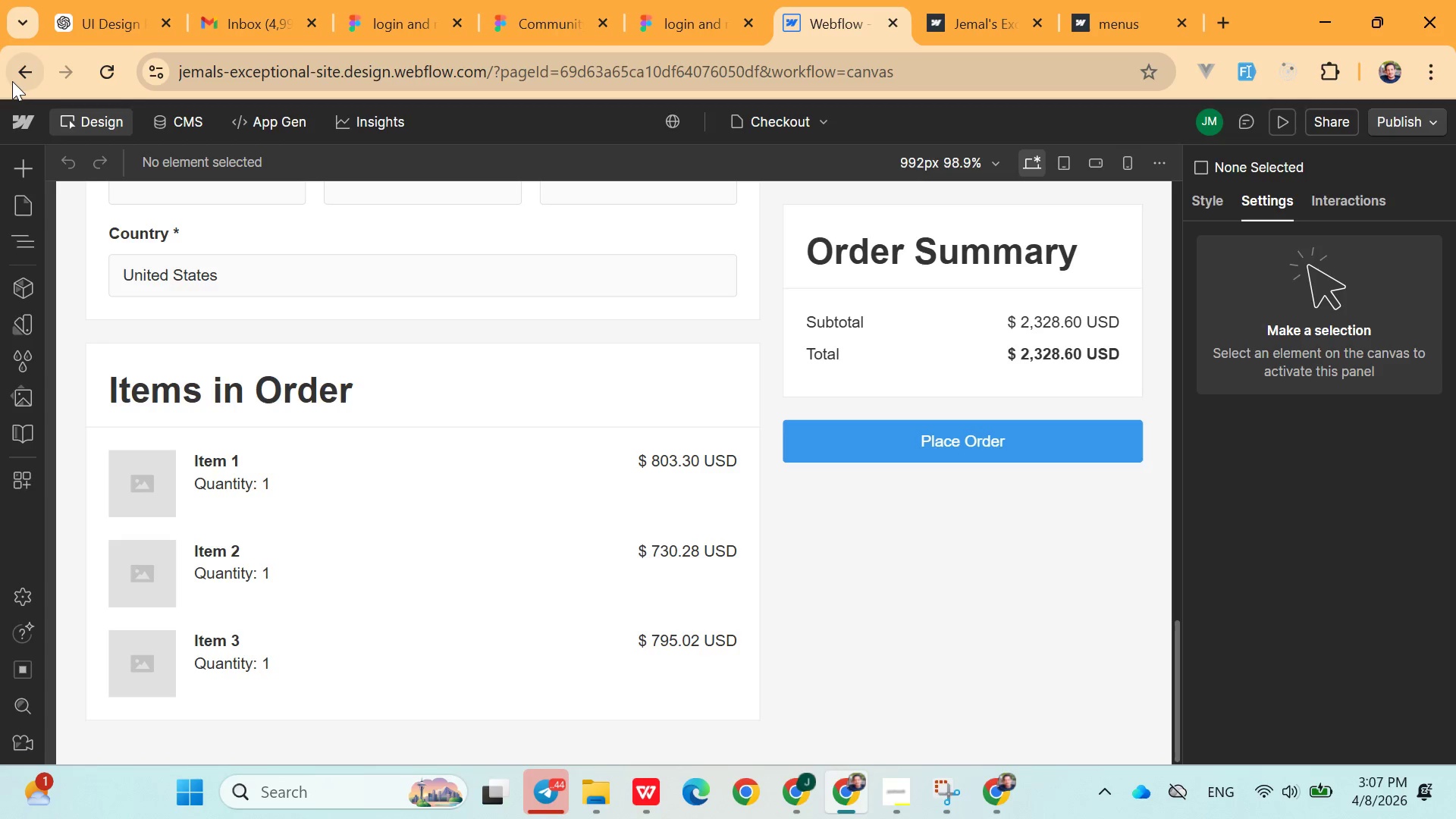 
mouse_move([54, 206])
 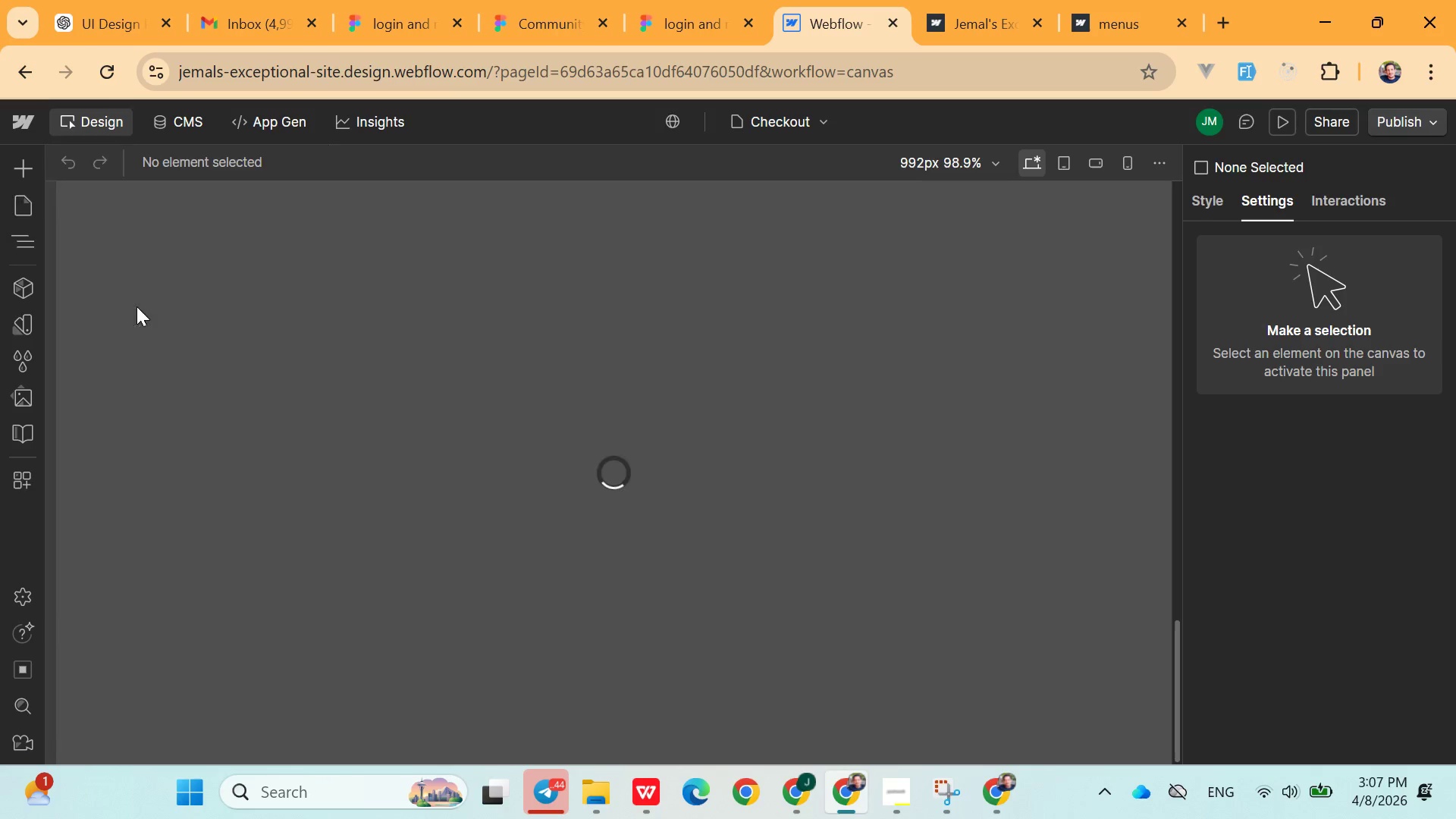 
wait(5.38)
 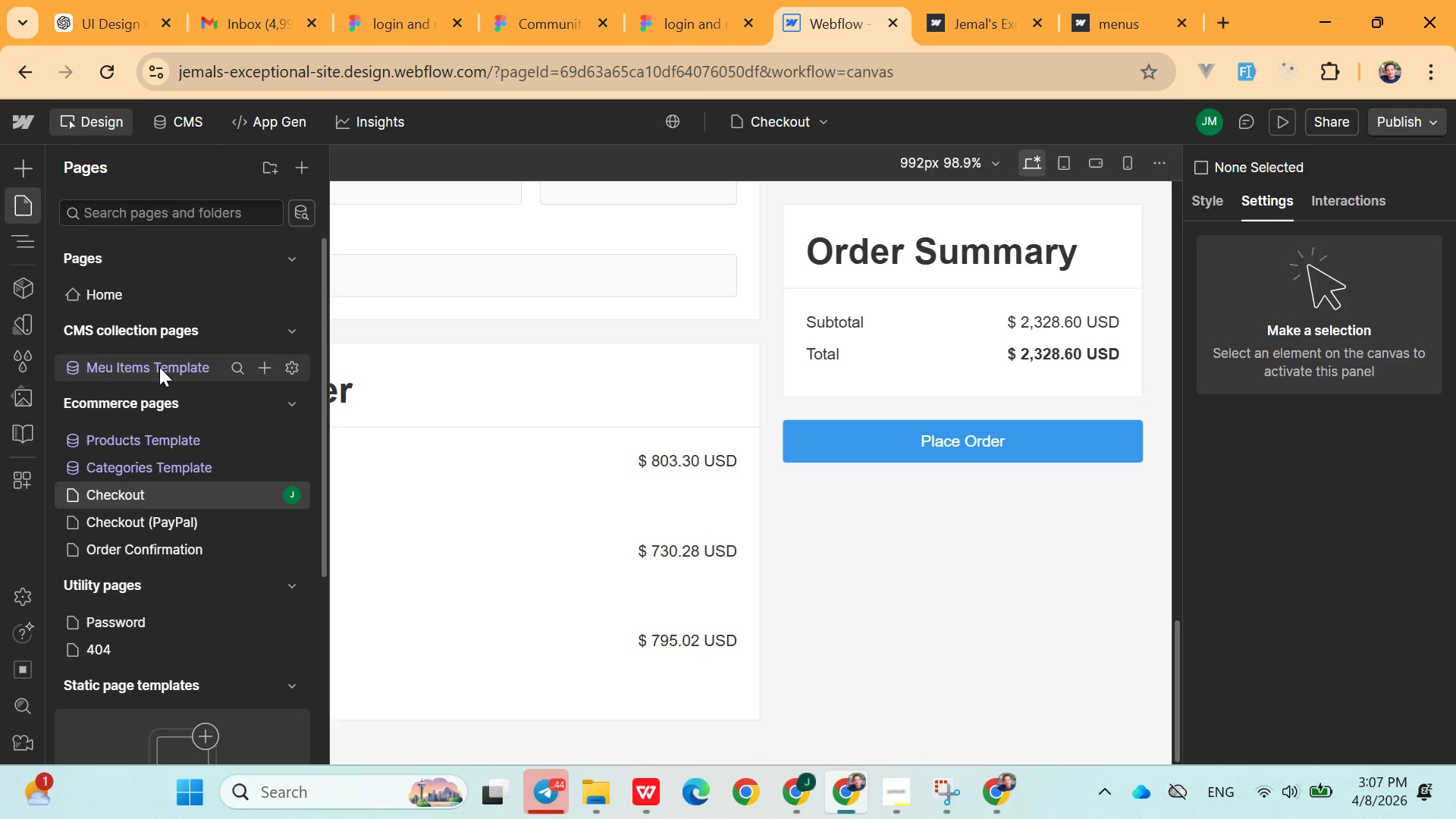 
scroll: coordinate [736, 513], scroll_direction: down, amount: 26.0
 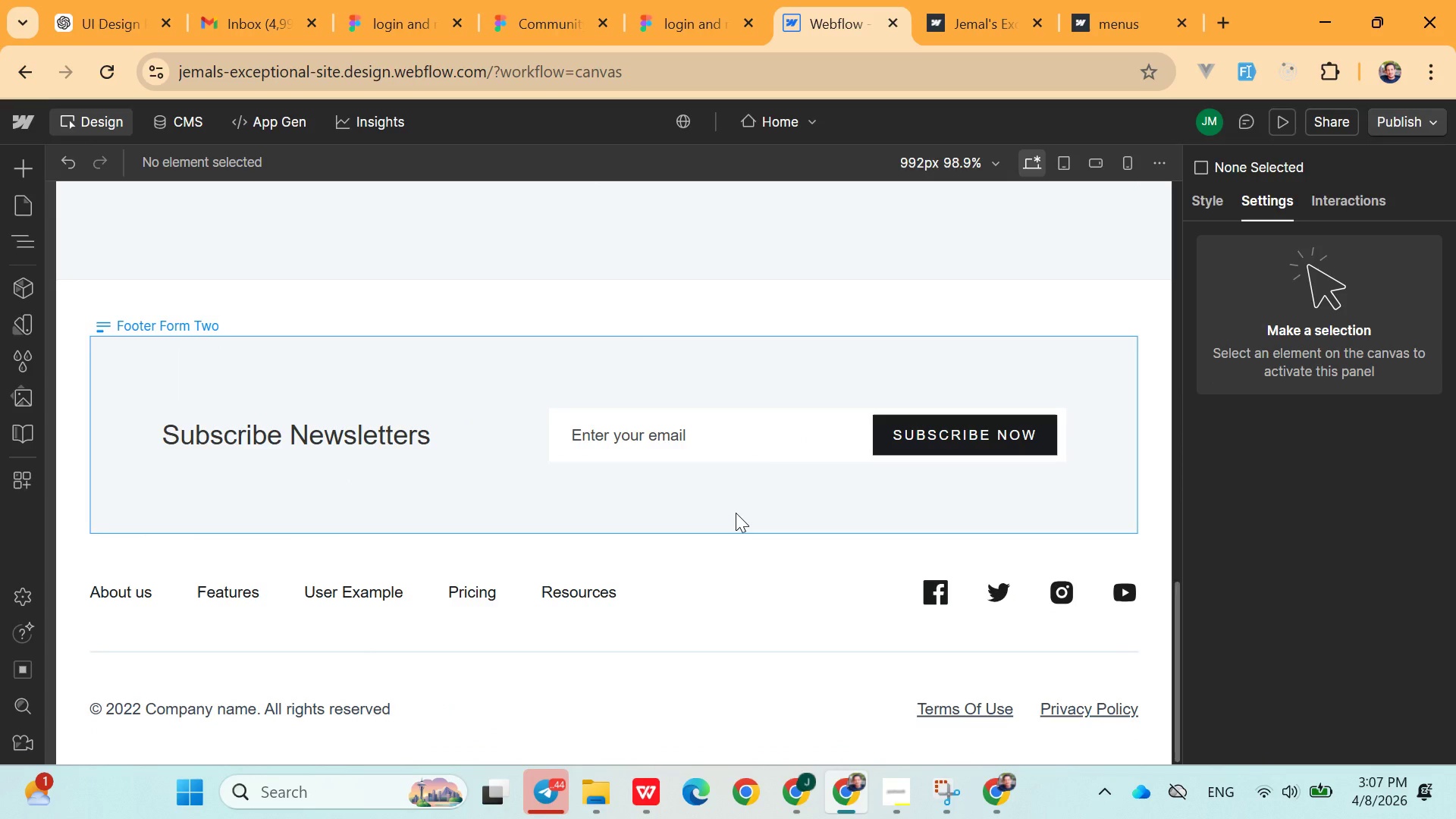 
wait(8.62)
 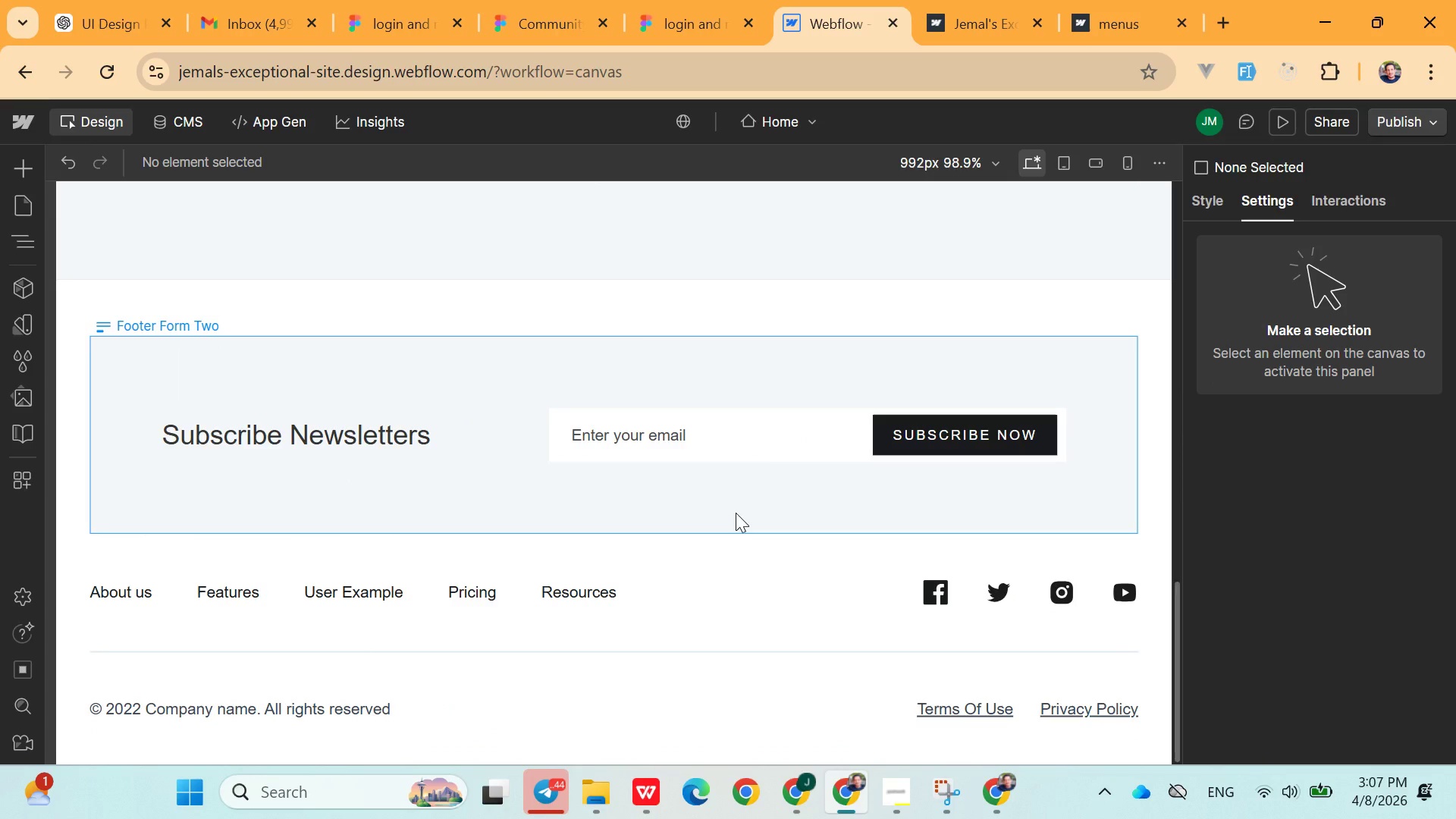 
scroll: coordinate [802, 515], scroll_direction: up, amount: 7.0
 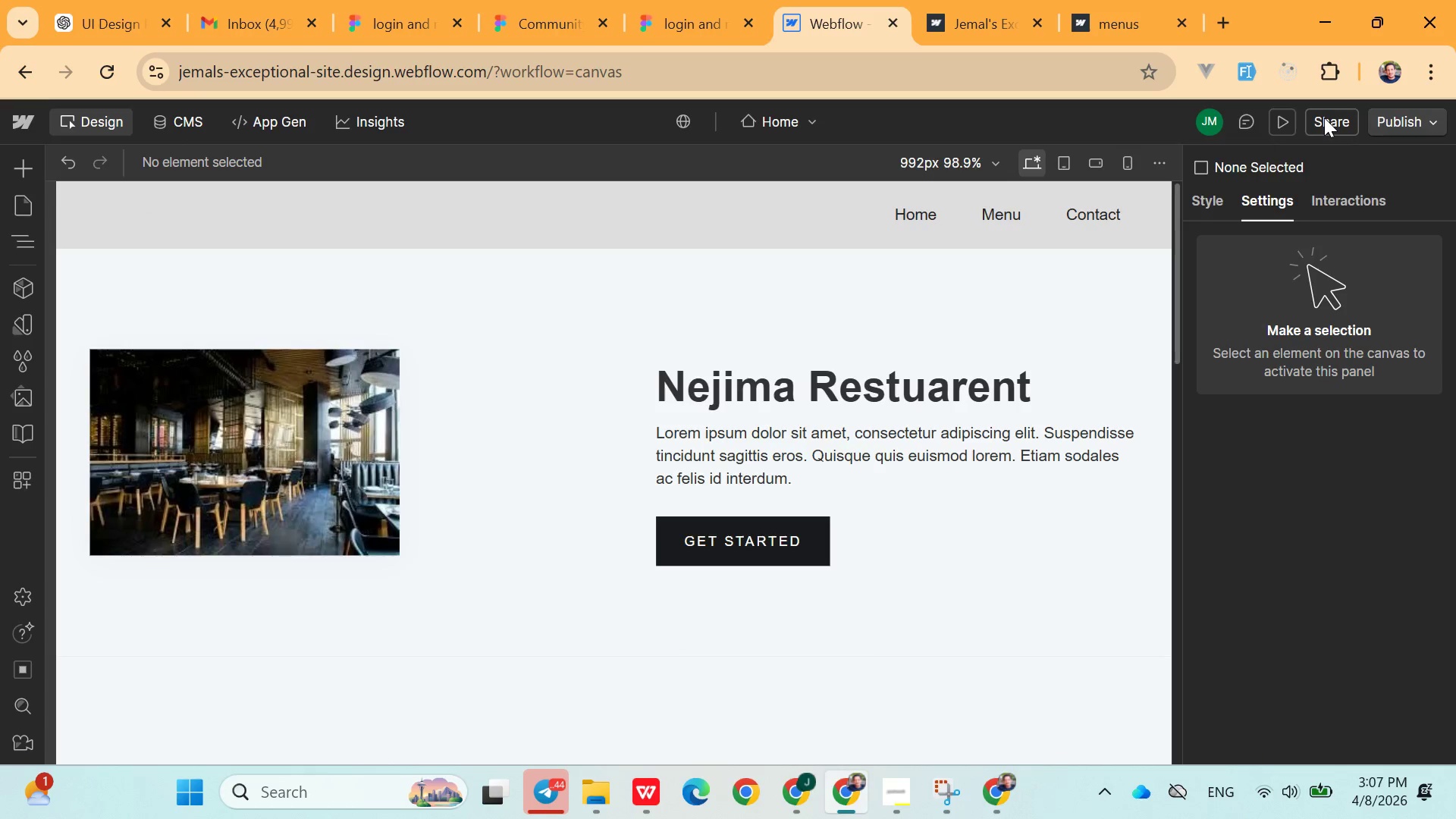 
left_click([1395, 119])
 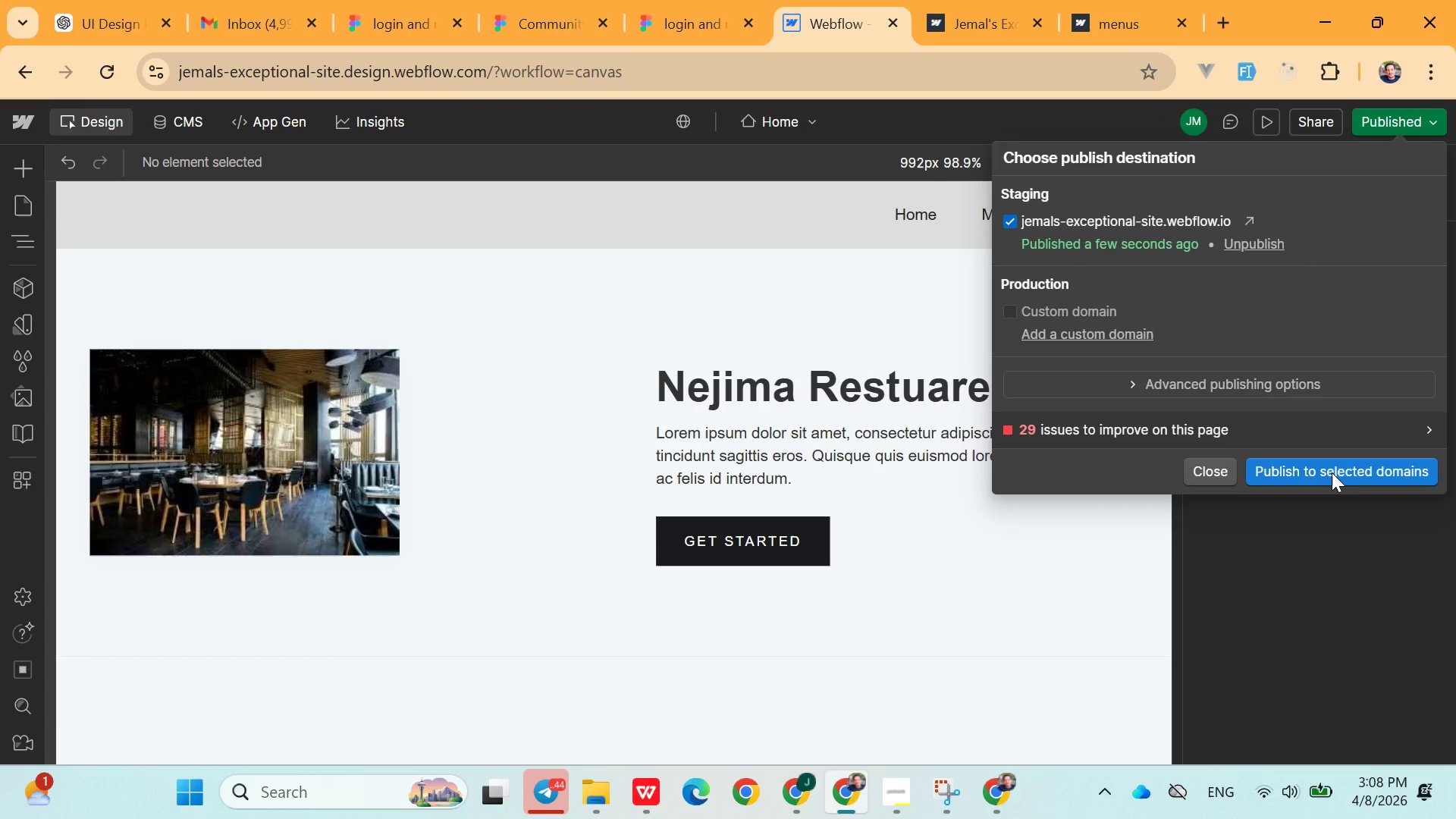 
wait(16.78)
 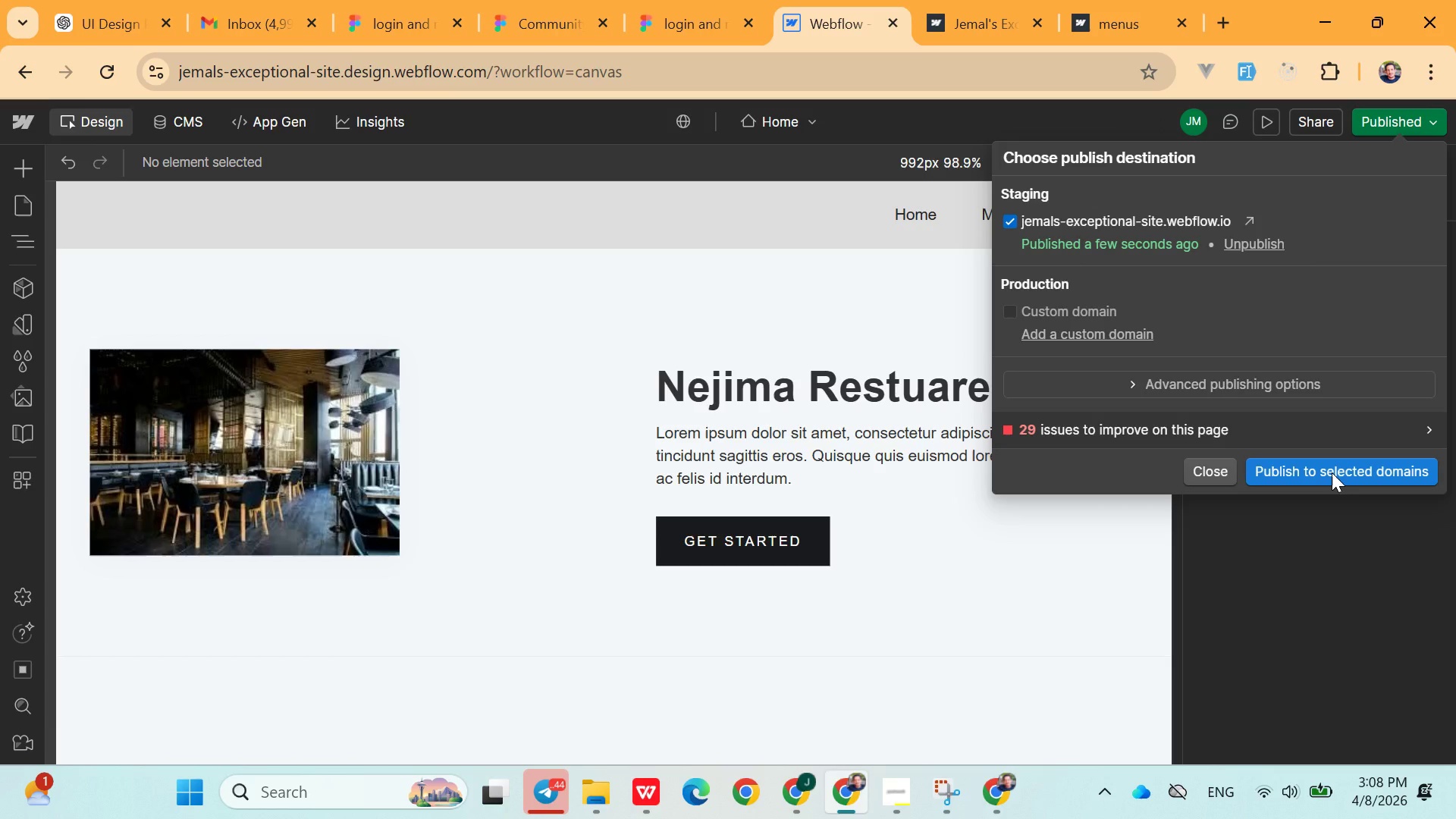 
left_click([1254, 227])
 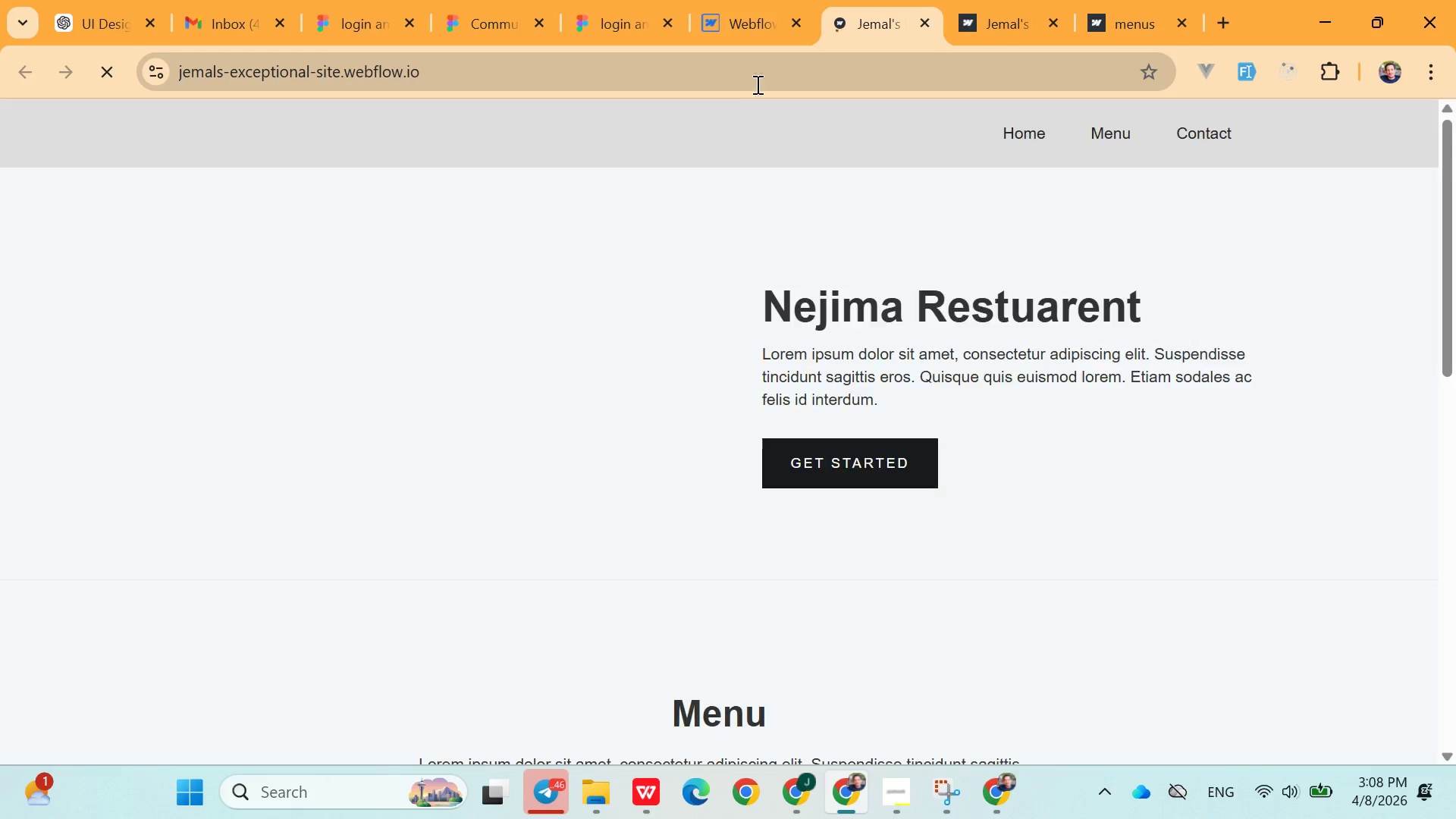 
left_click([752, 88])
 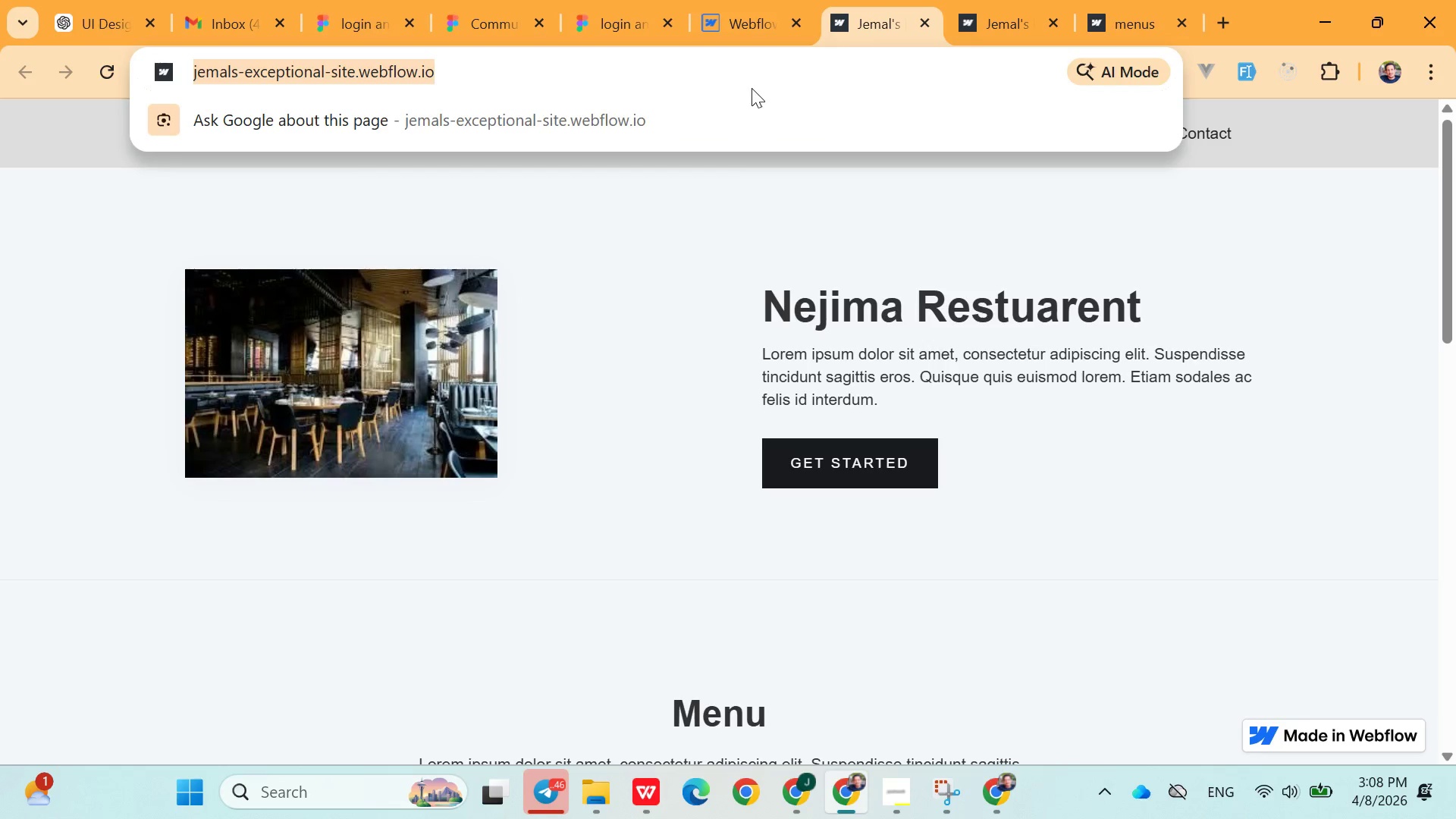 
scroll: coordinate [918, 527], scroll_direction: down, amount: 10.0
 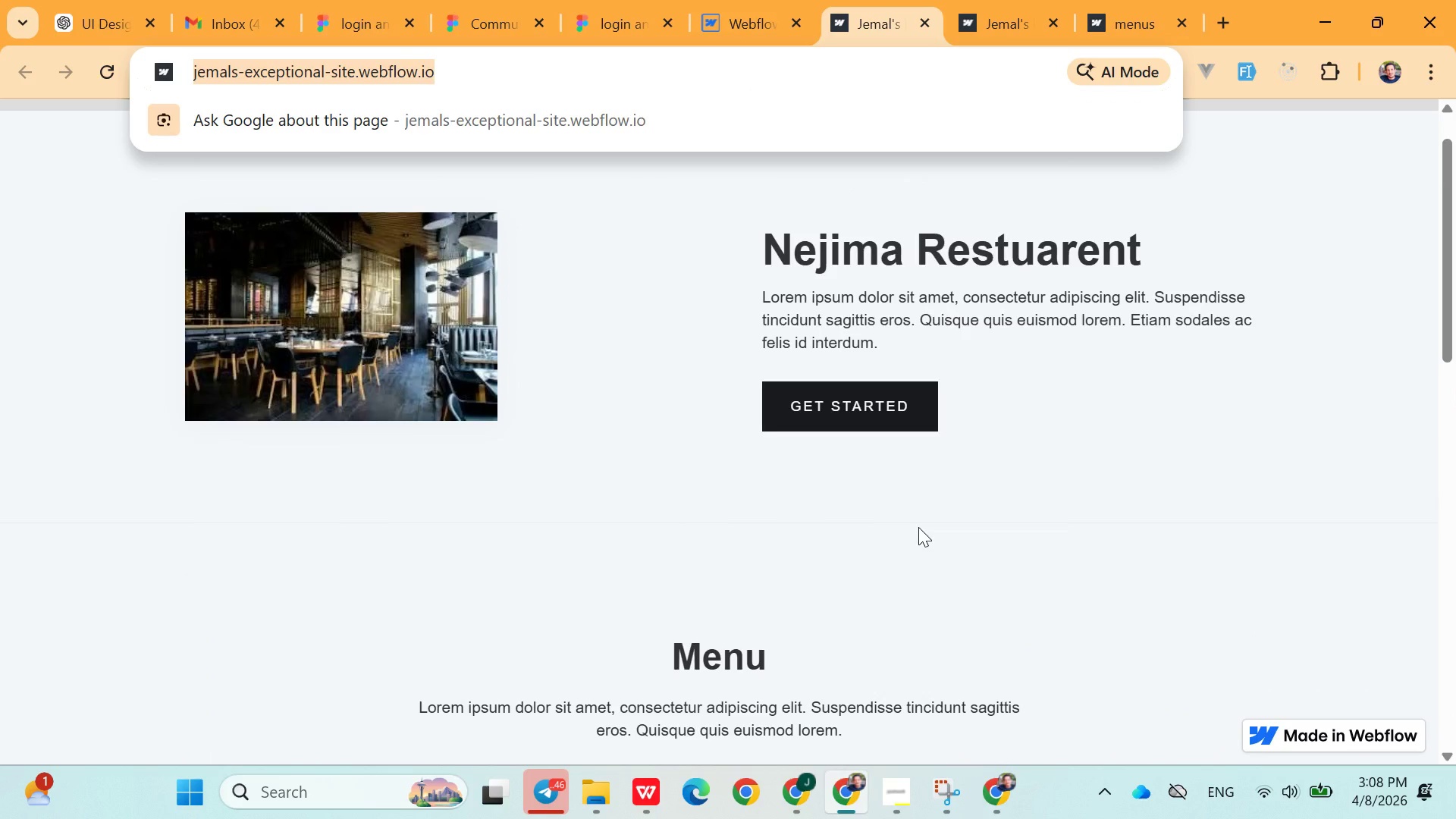 
key(Control+C)
 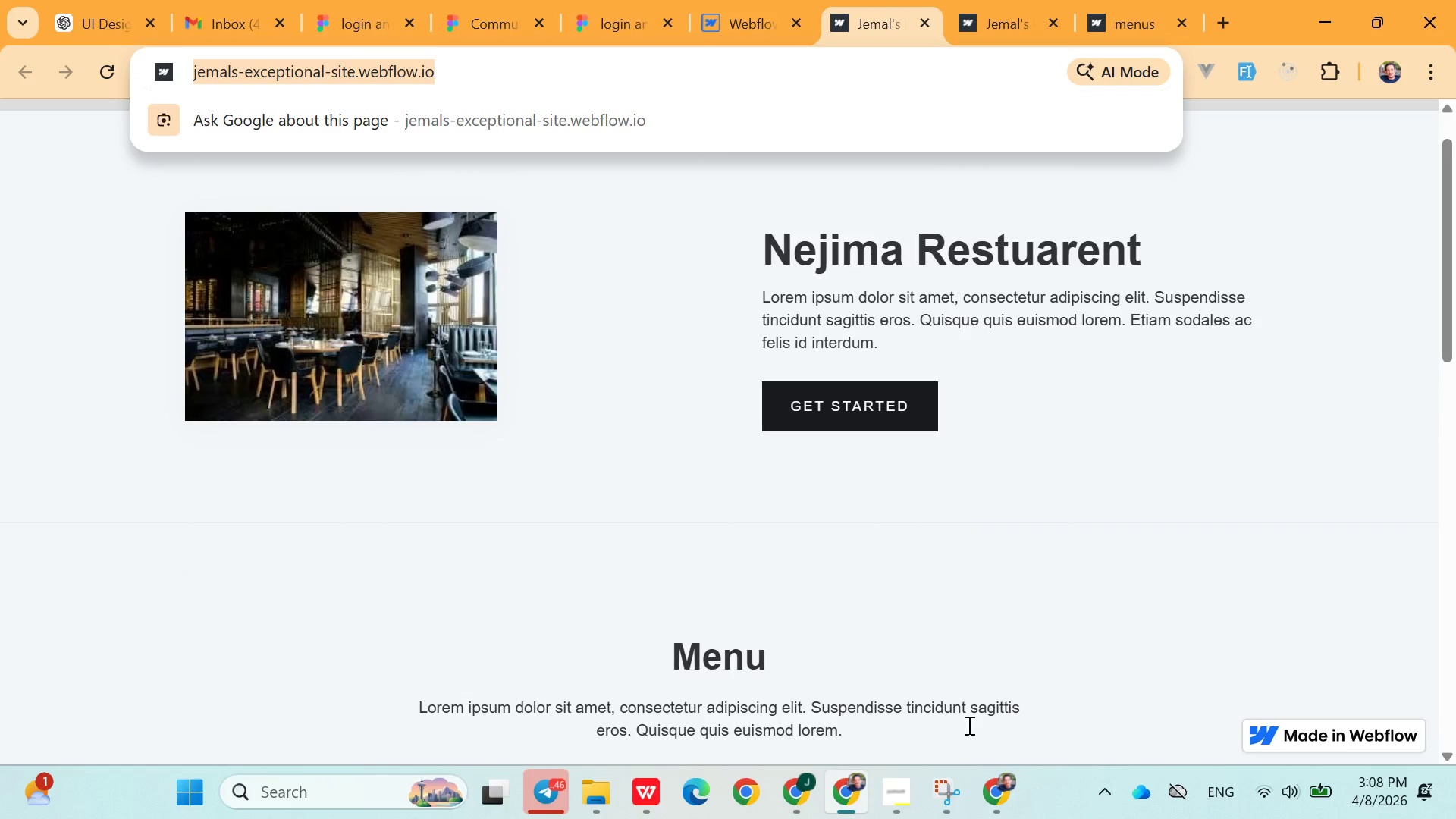 
left_click([904, 790])